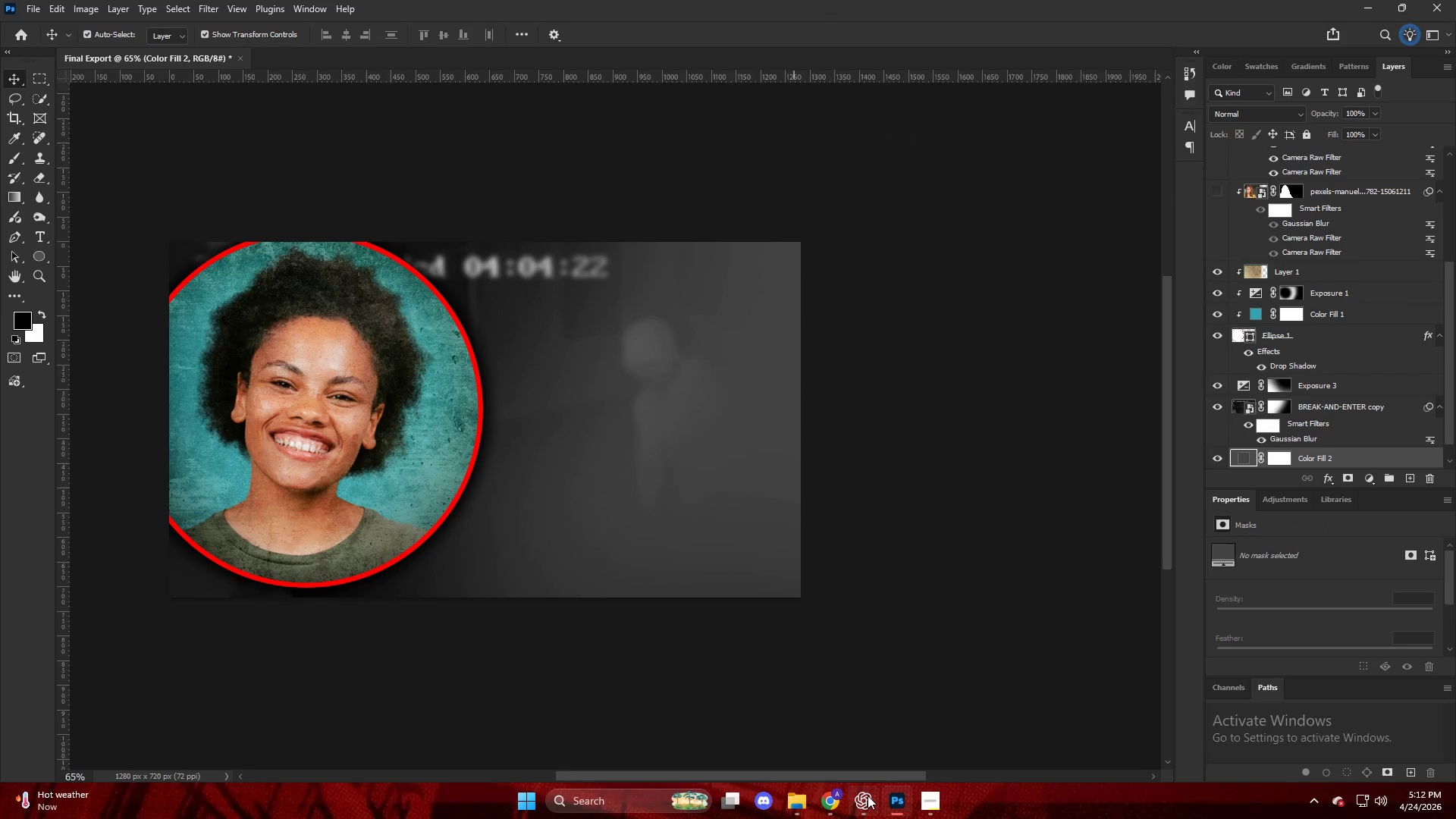 
left_click([896, 800])
 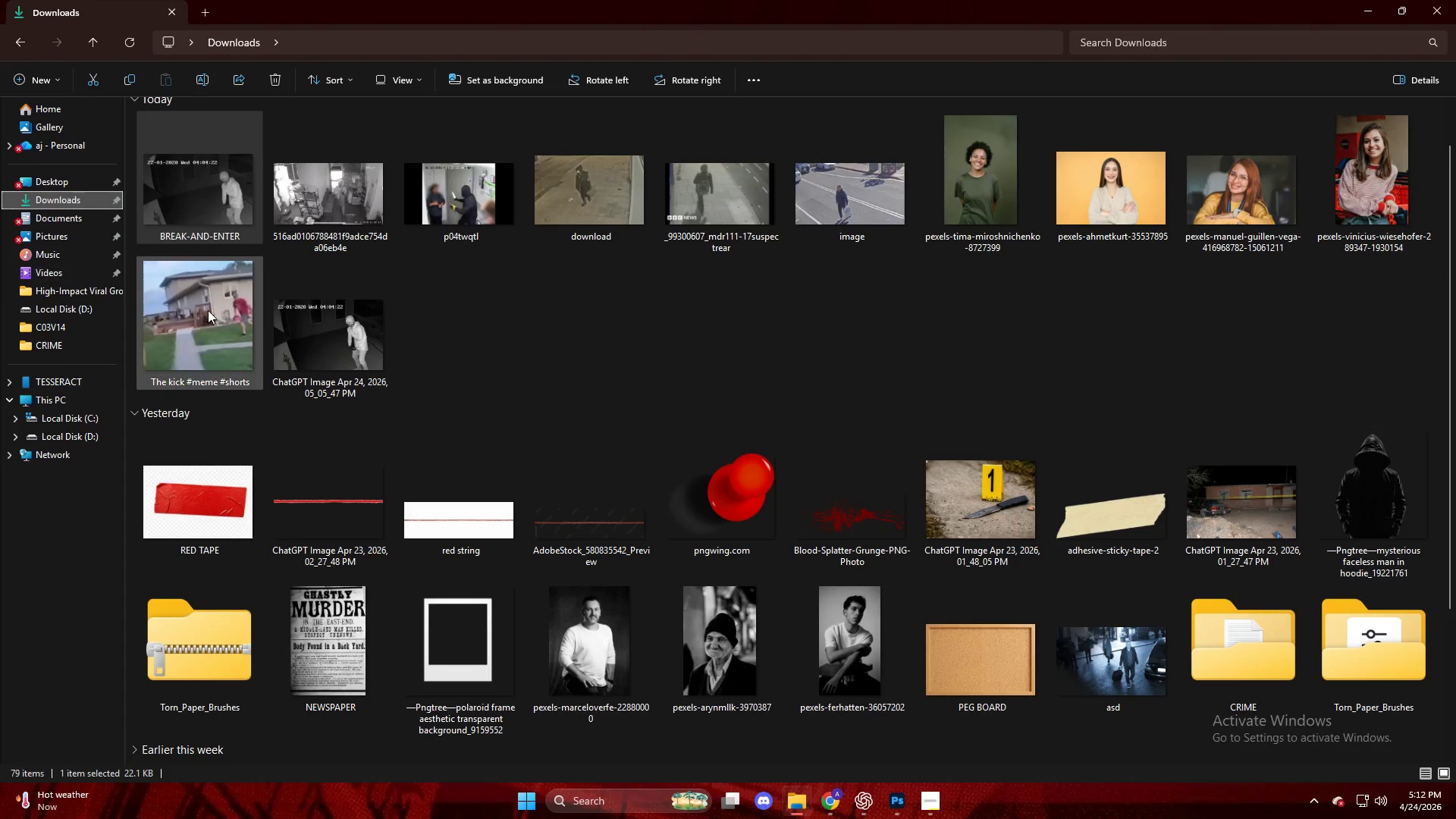 
left_click_drag(start_coordinate=[315, 328], to_coordinate=[695, 375])
 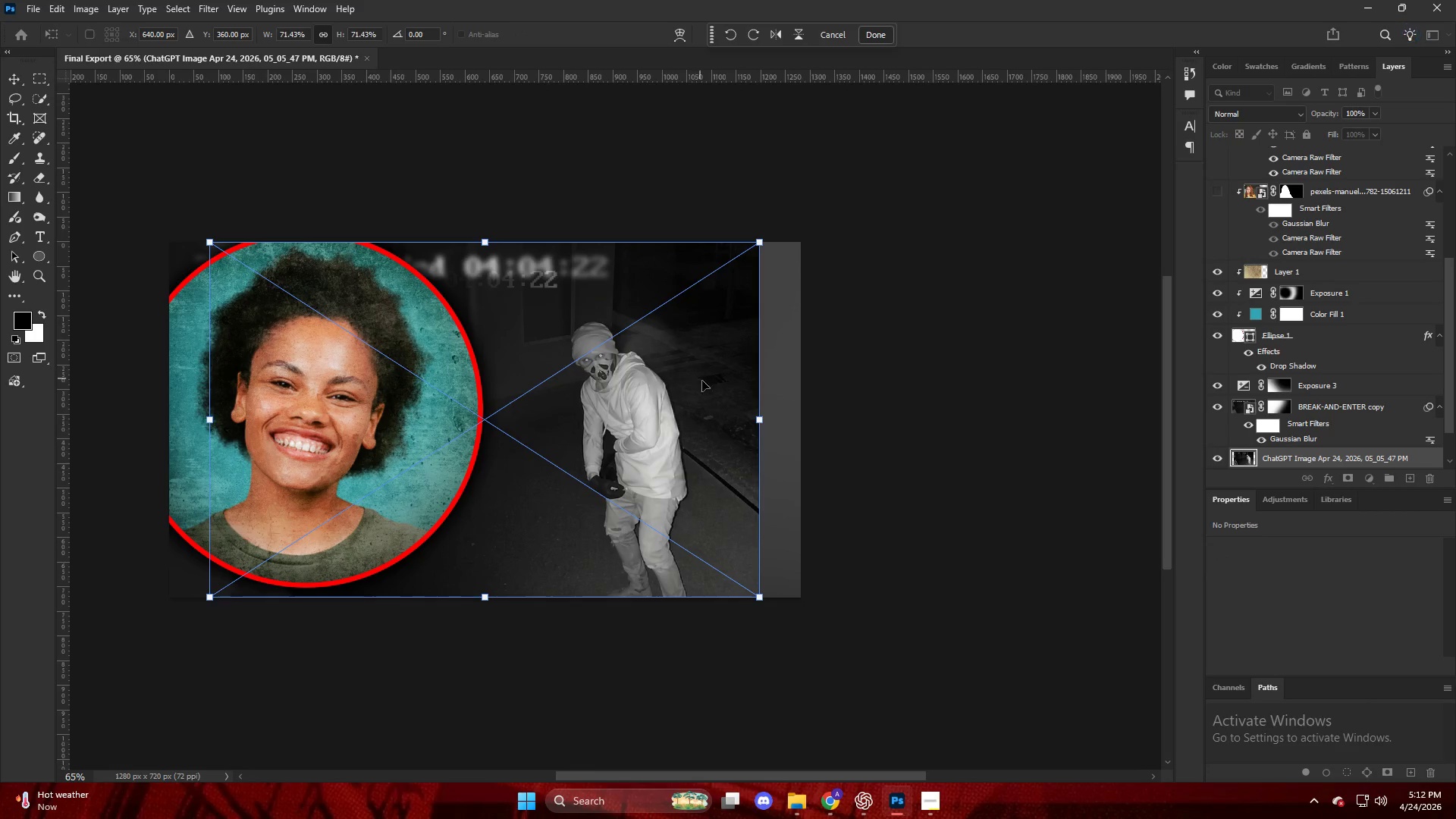 
hold_key(key=AltLeft, duration=3.22)
left_click_drag(start_coordinate=[764, 419], to_coordinate=[870, 437])
 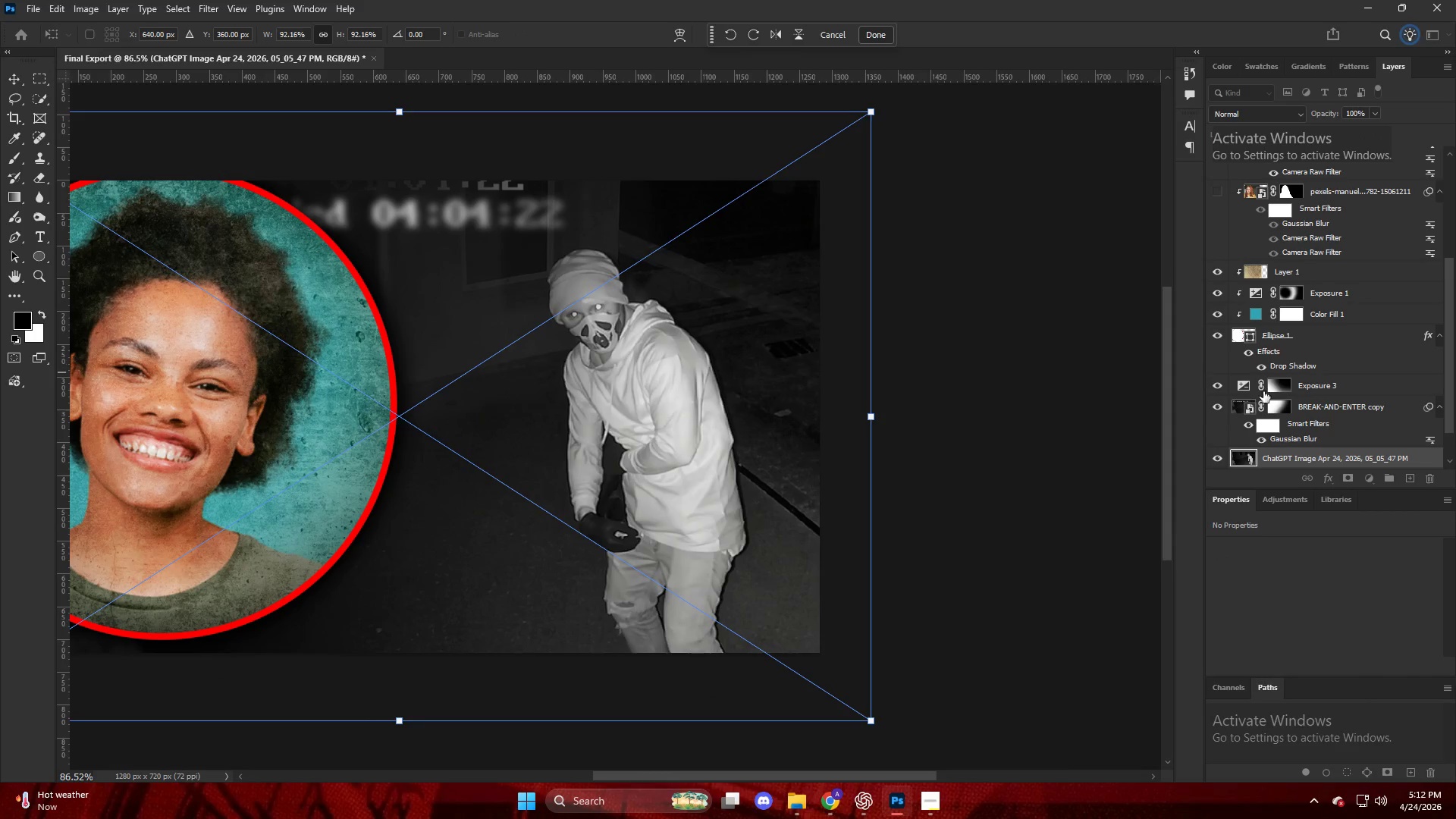 
scroll: coordinate [742, 429], scroll_direction: up, amount: 3.0
 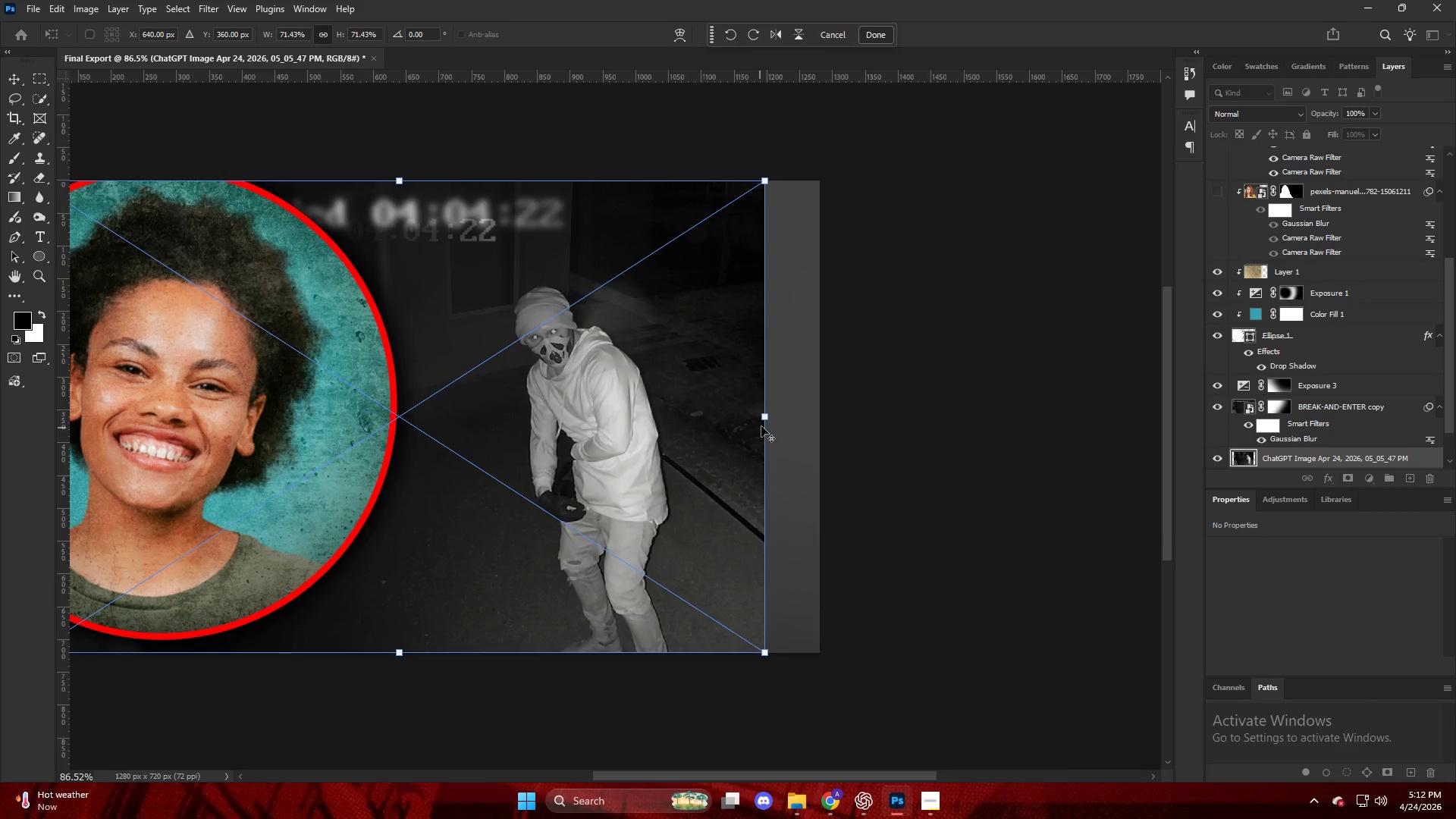 
left_click([1337, 369])
 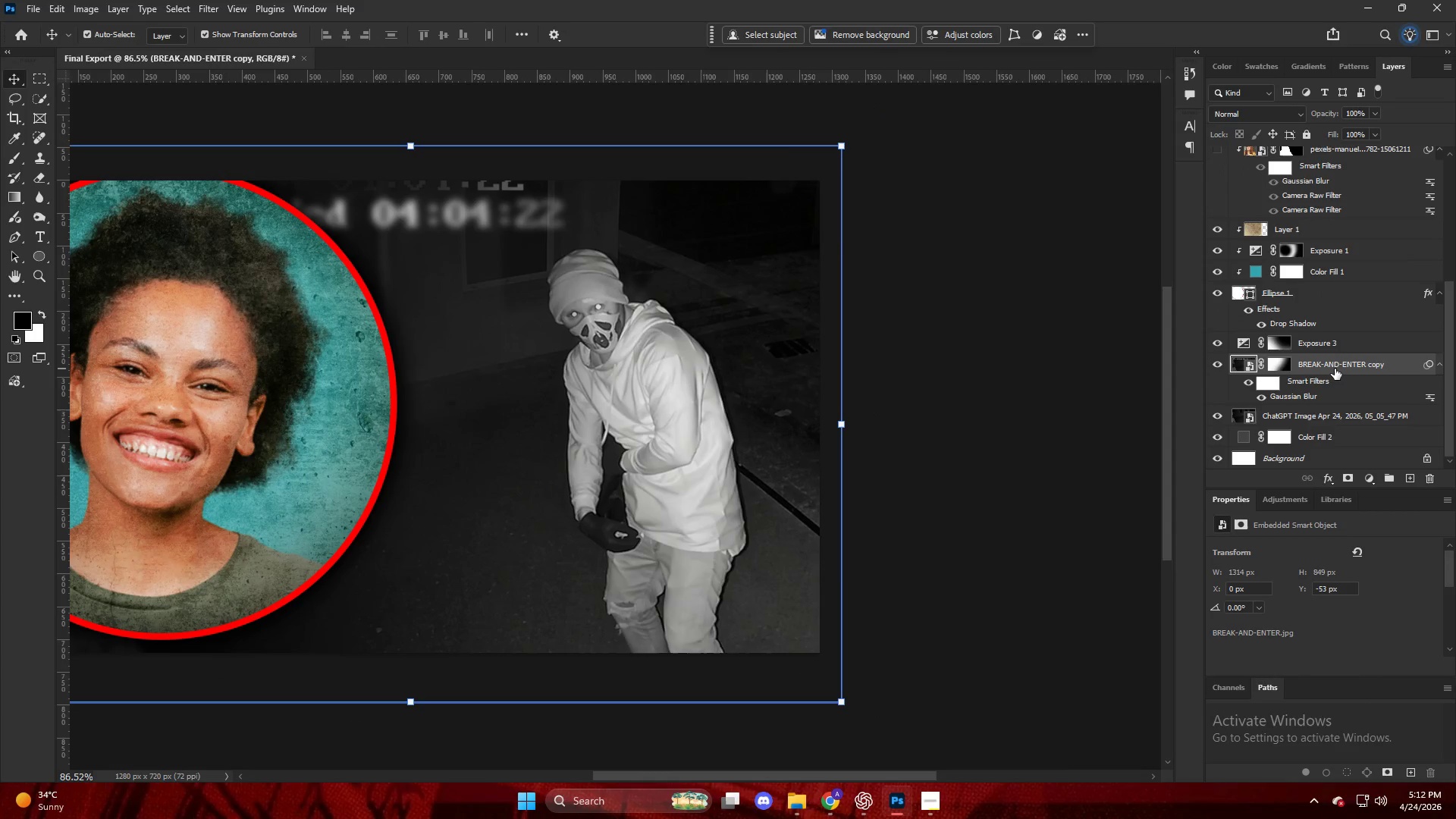 
scroll: coordinate [1252, 410], scroll_direction: down, amount: 3.0
 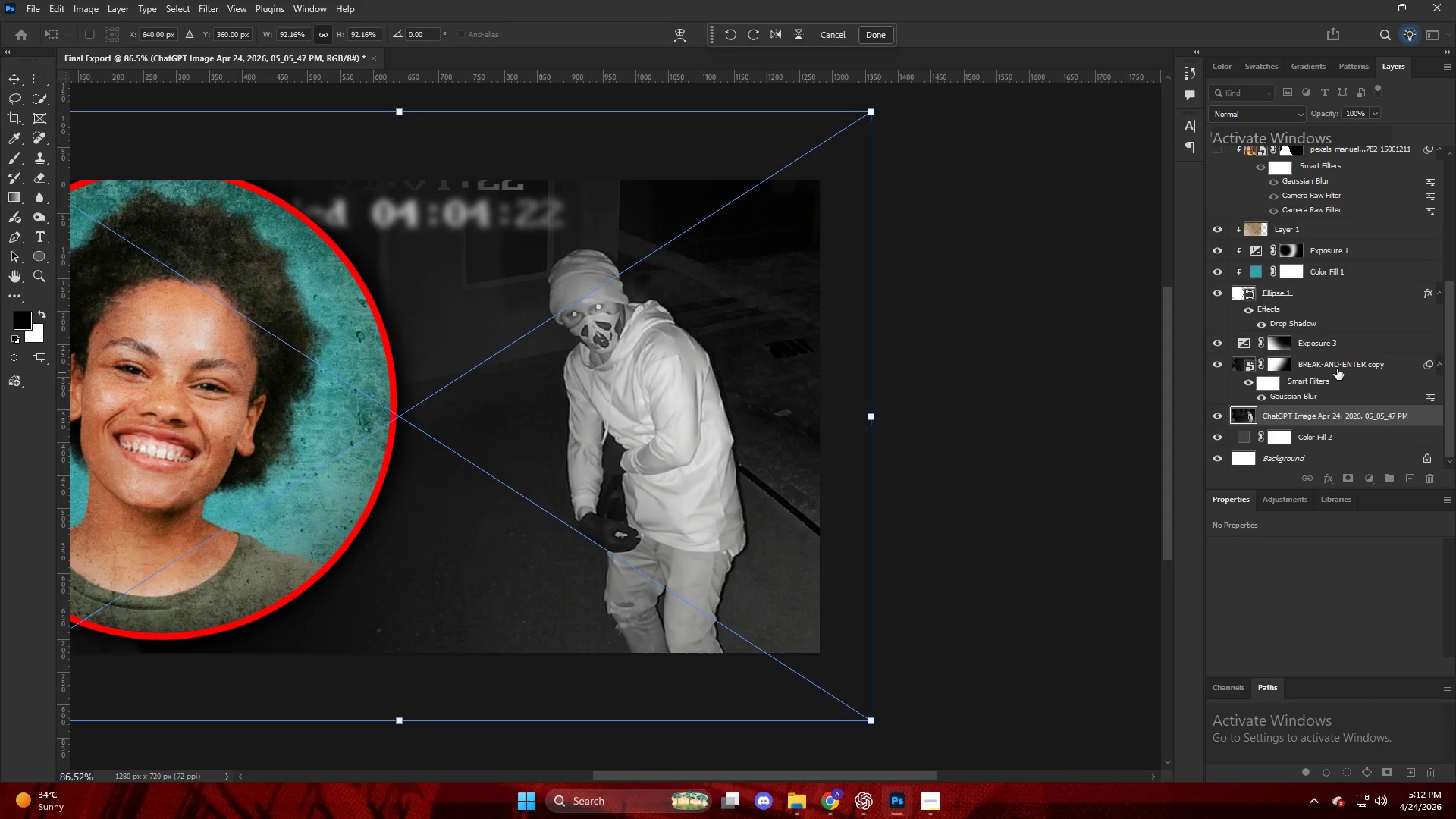 
key(Backspace)
 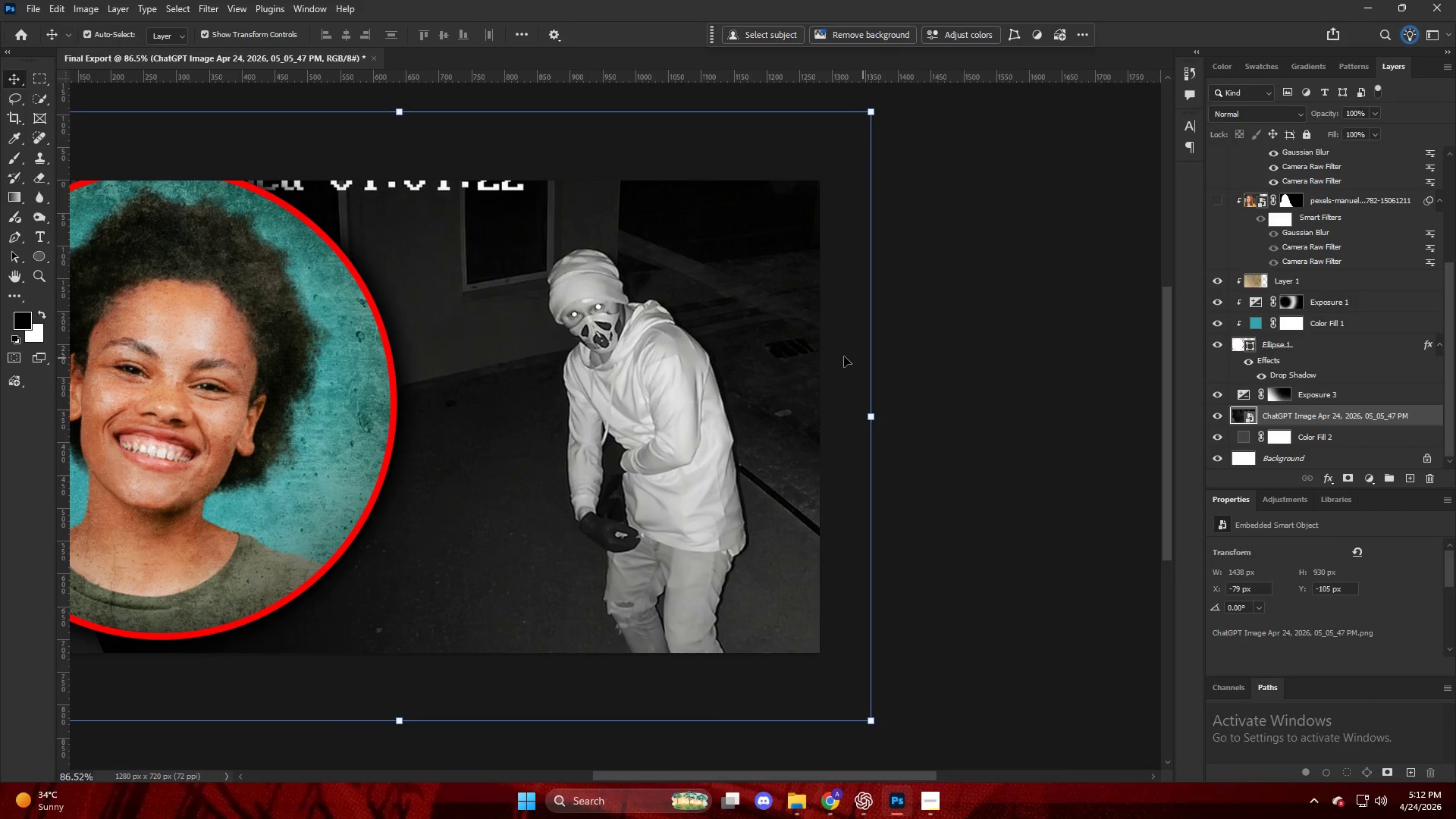 
left_click_drag(start_coordinate=[780, 354], to_coordinate=[815, 391])
 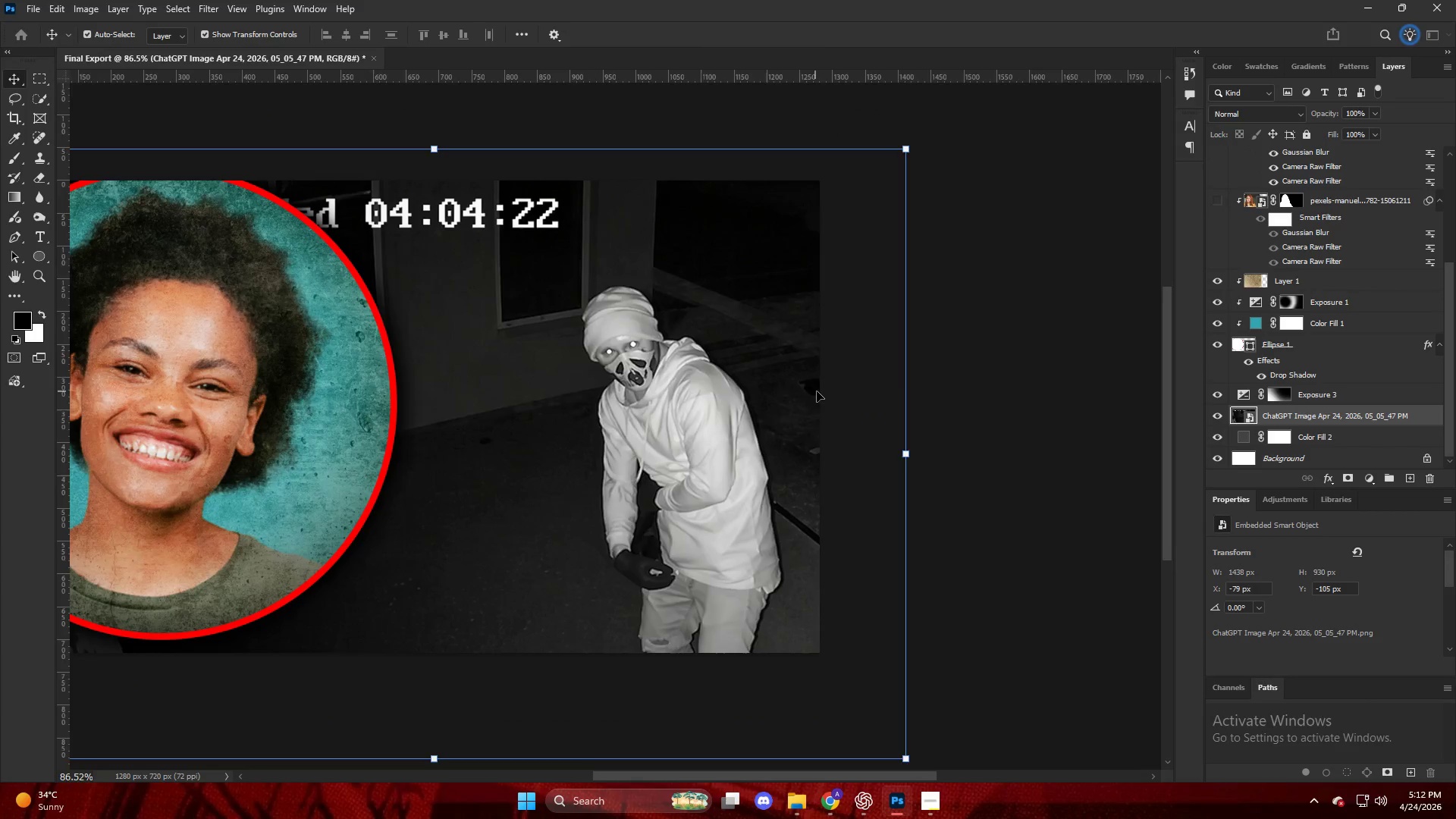 
key(Alt+AltLeft)
 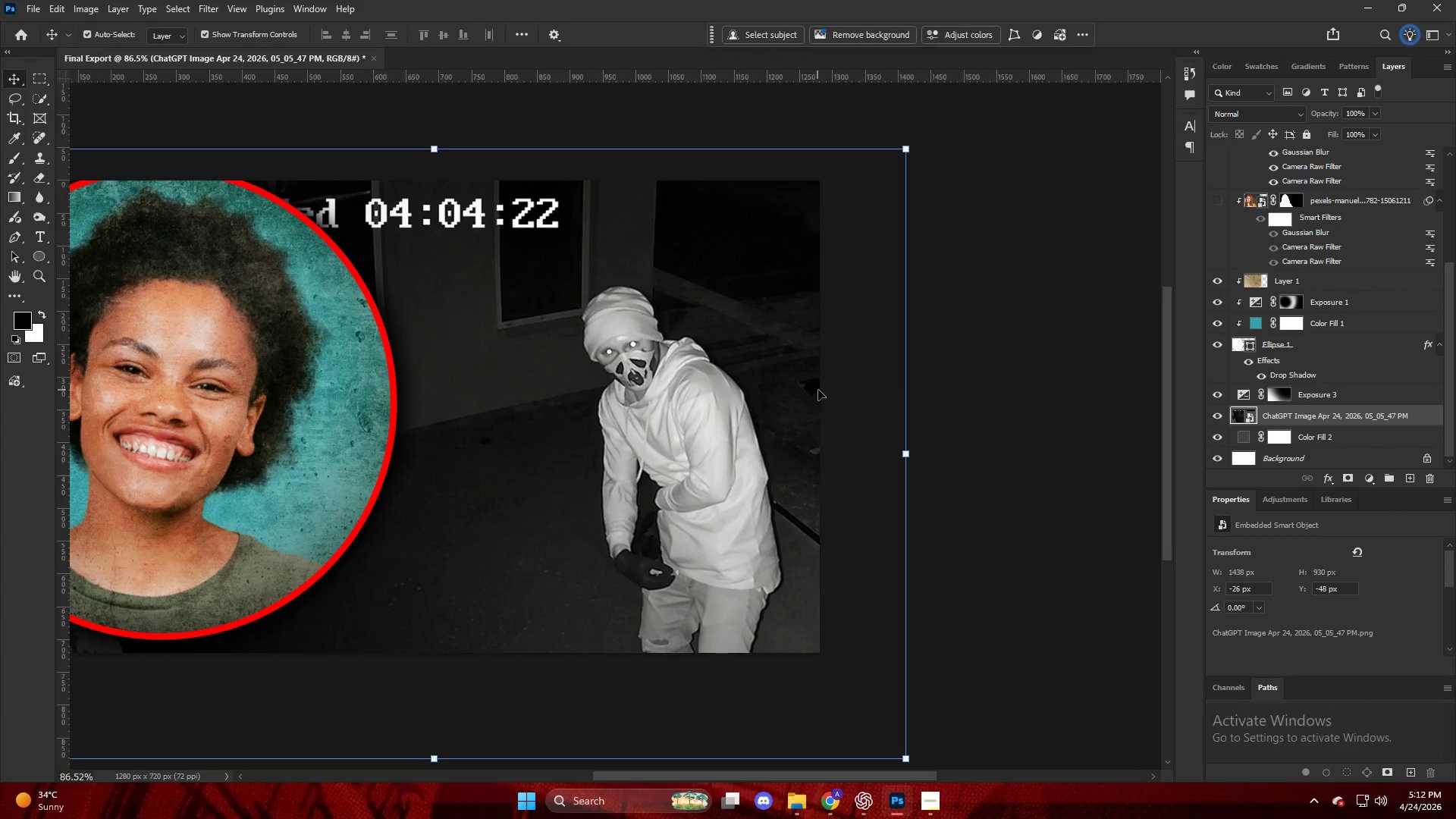 
hold_key(key=ControlLeft, duration=0.31)
 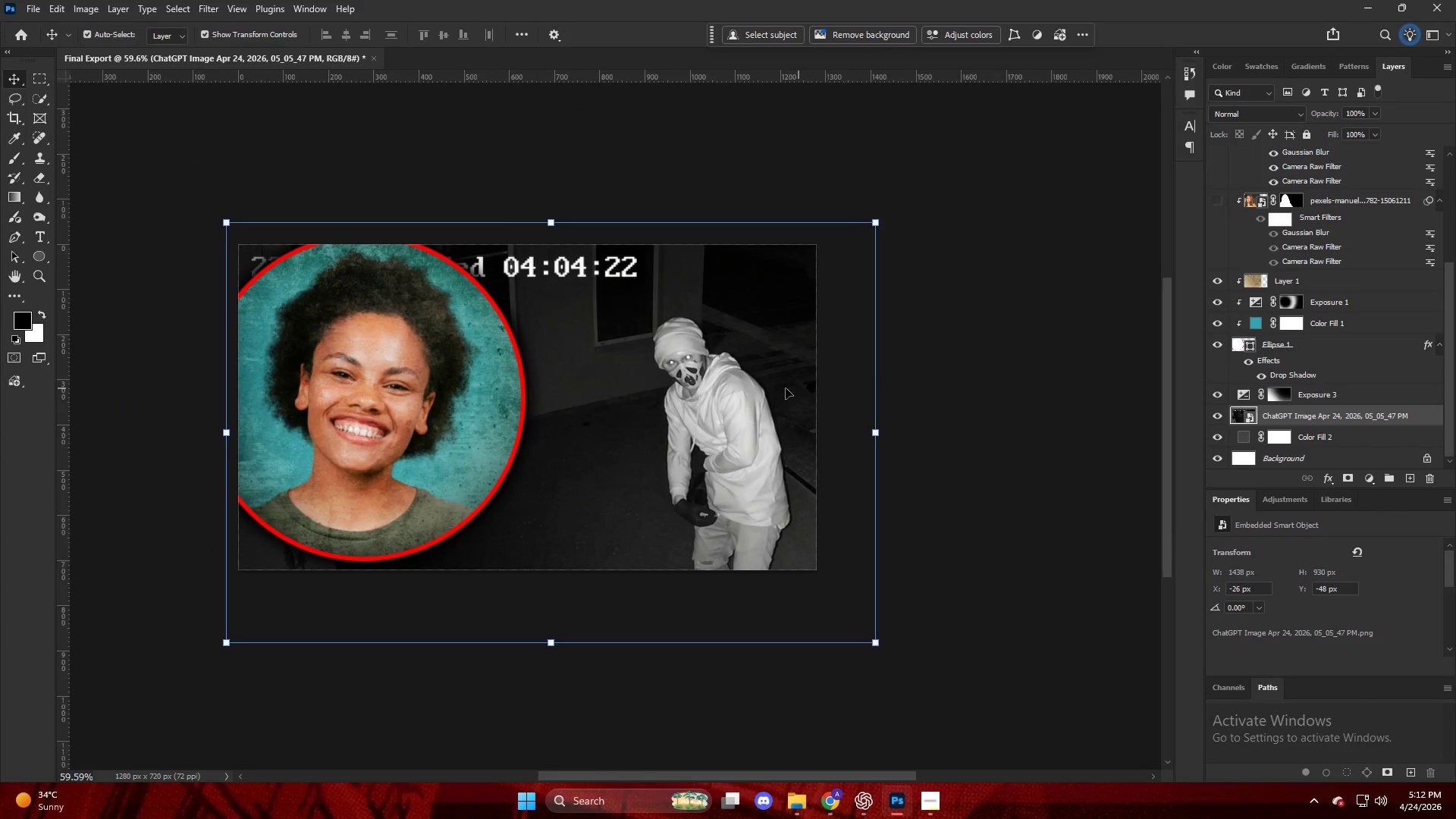 
hold_key(key=ControlLeft, duration=0.41)
 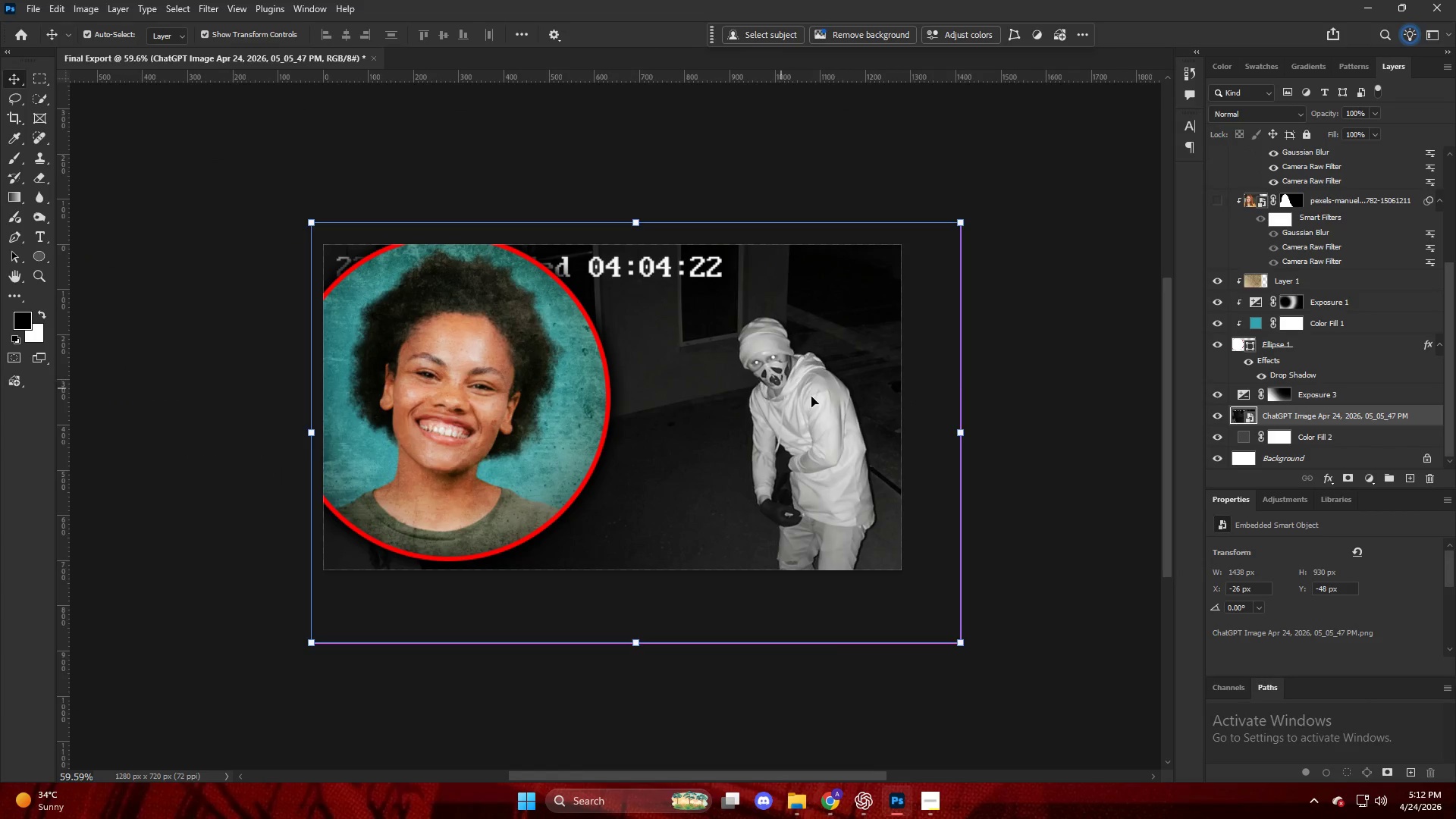 
hold_key(key=AltLeft, duration=0.48)
 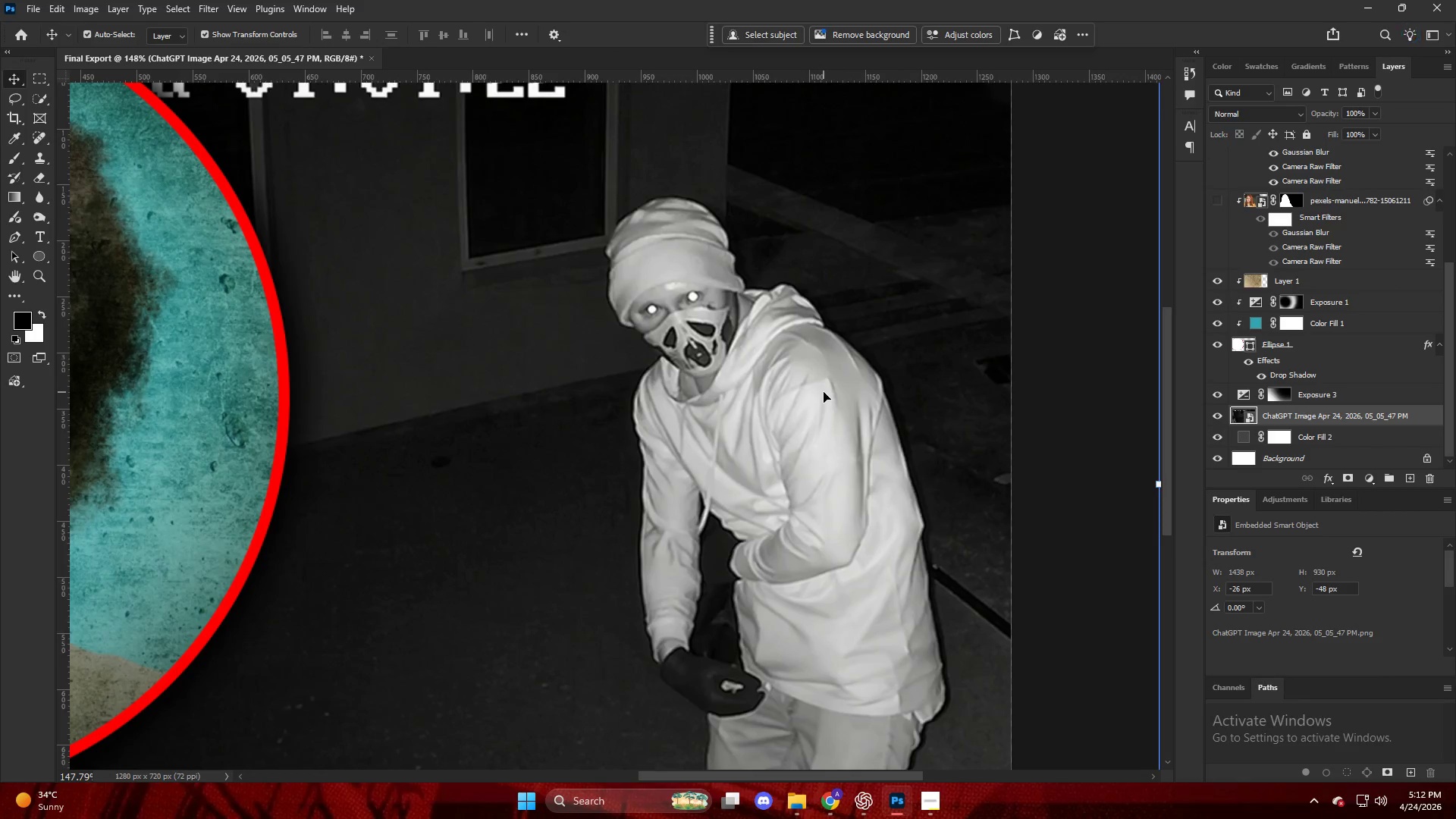 
key(Control+ControlLeft)
 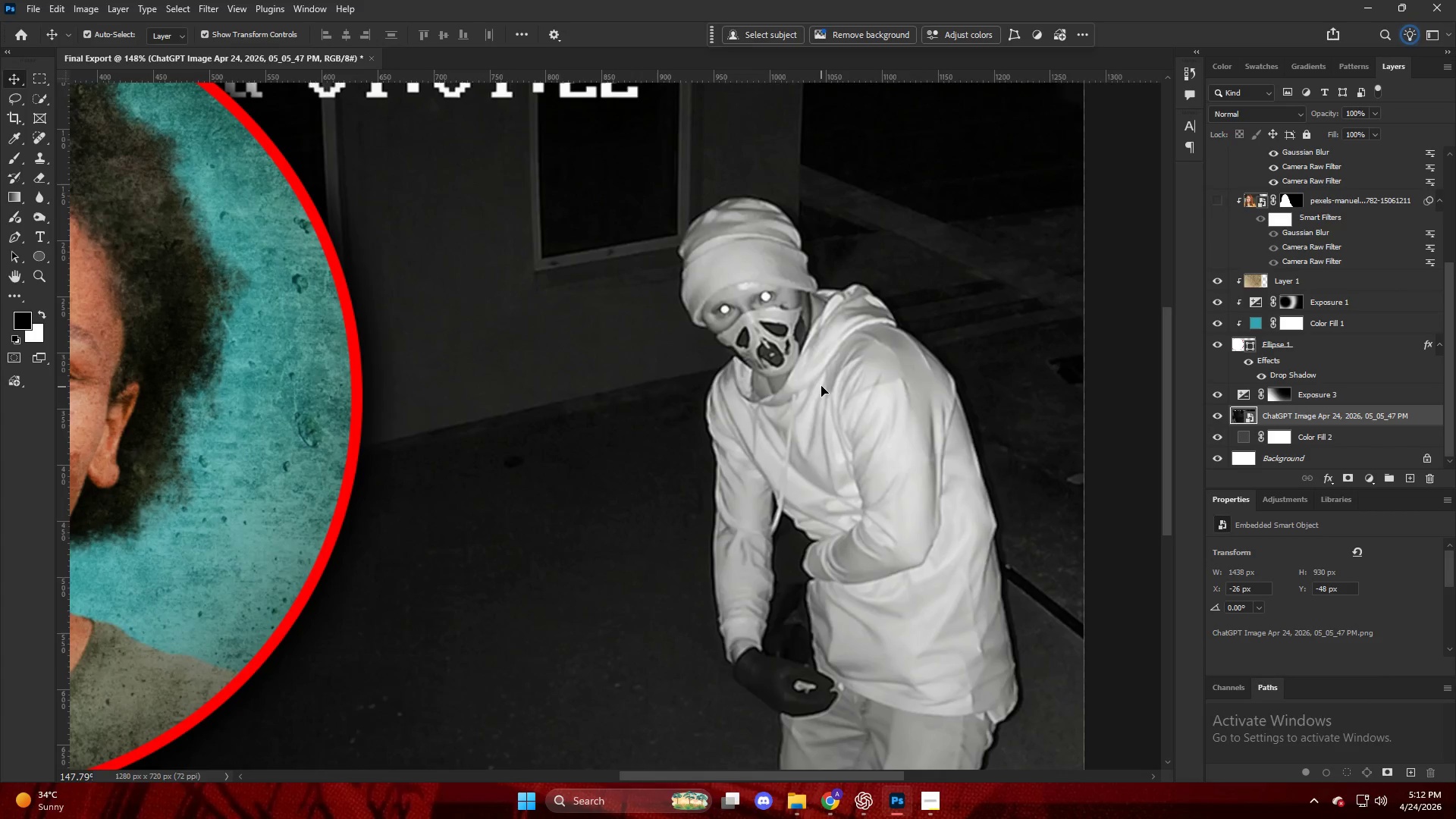 
key(Alt+AltLeft)
 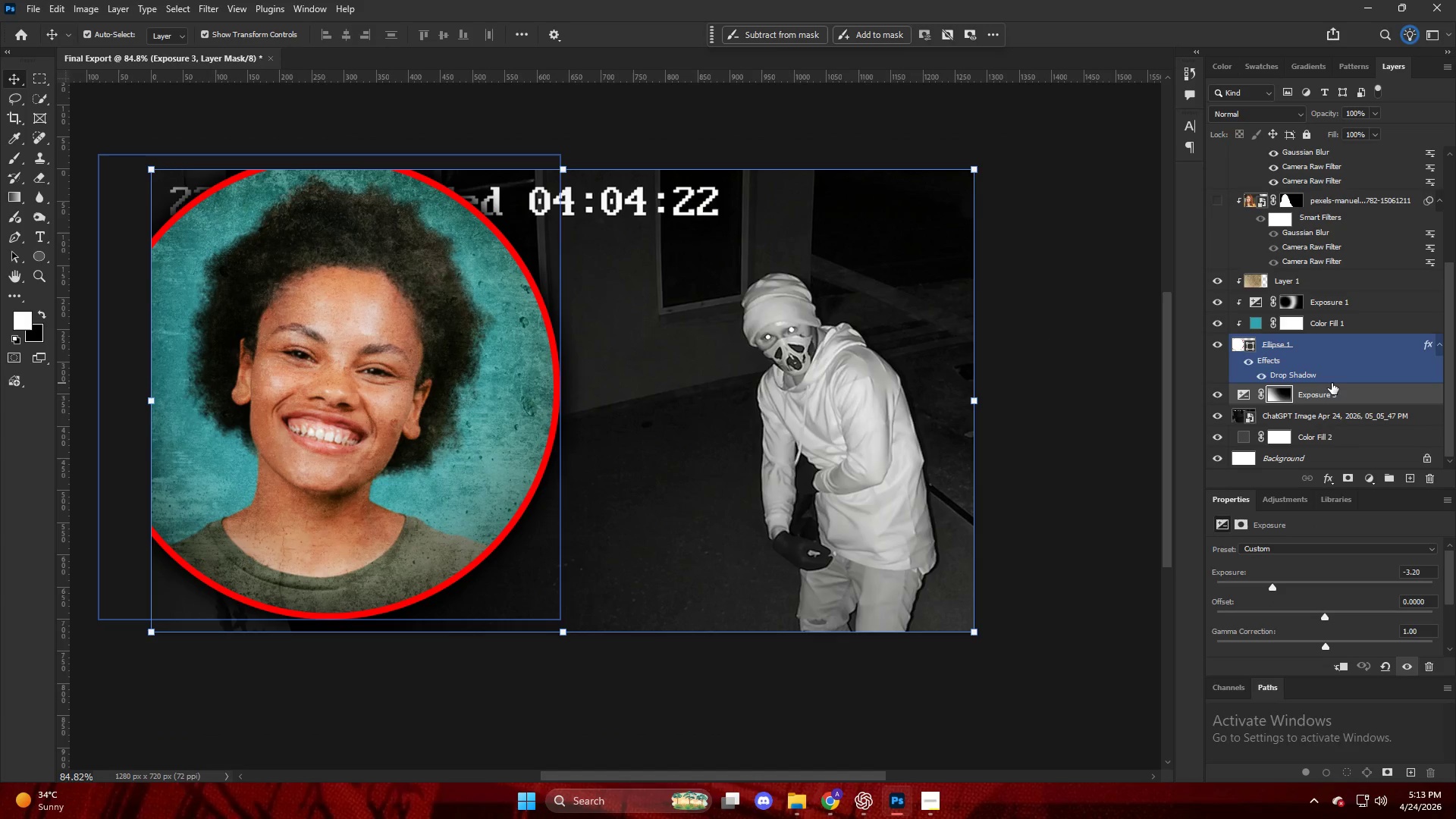 
scroll: coordinate [726, 251], scroll_direction: up, amount: 21.0
 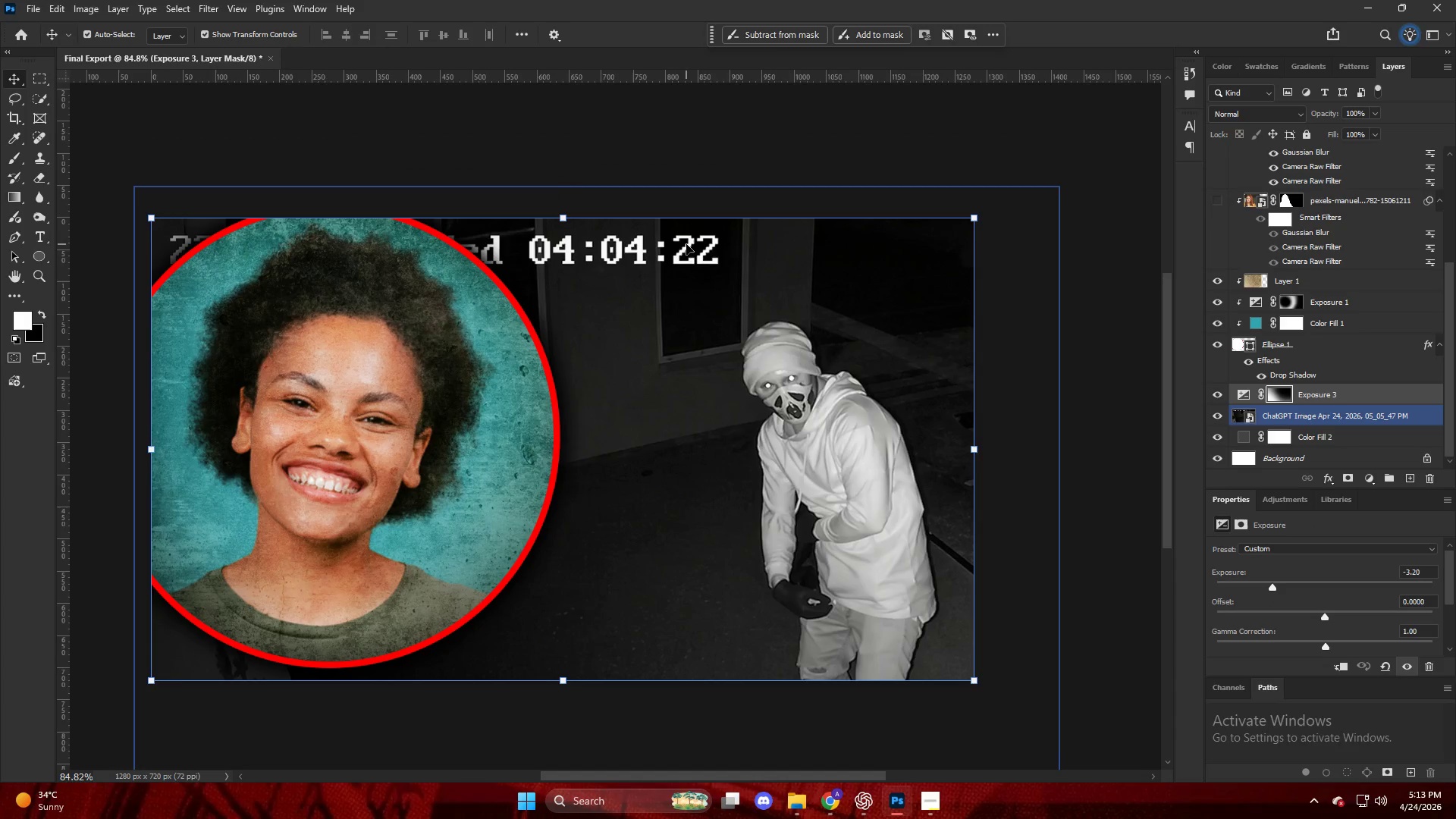 
key(Alt+AltLeft)
 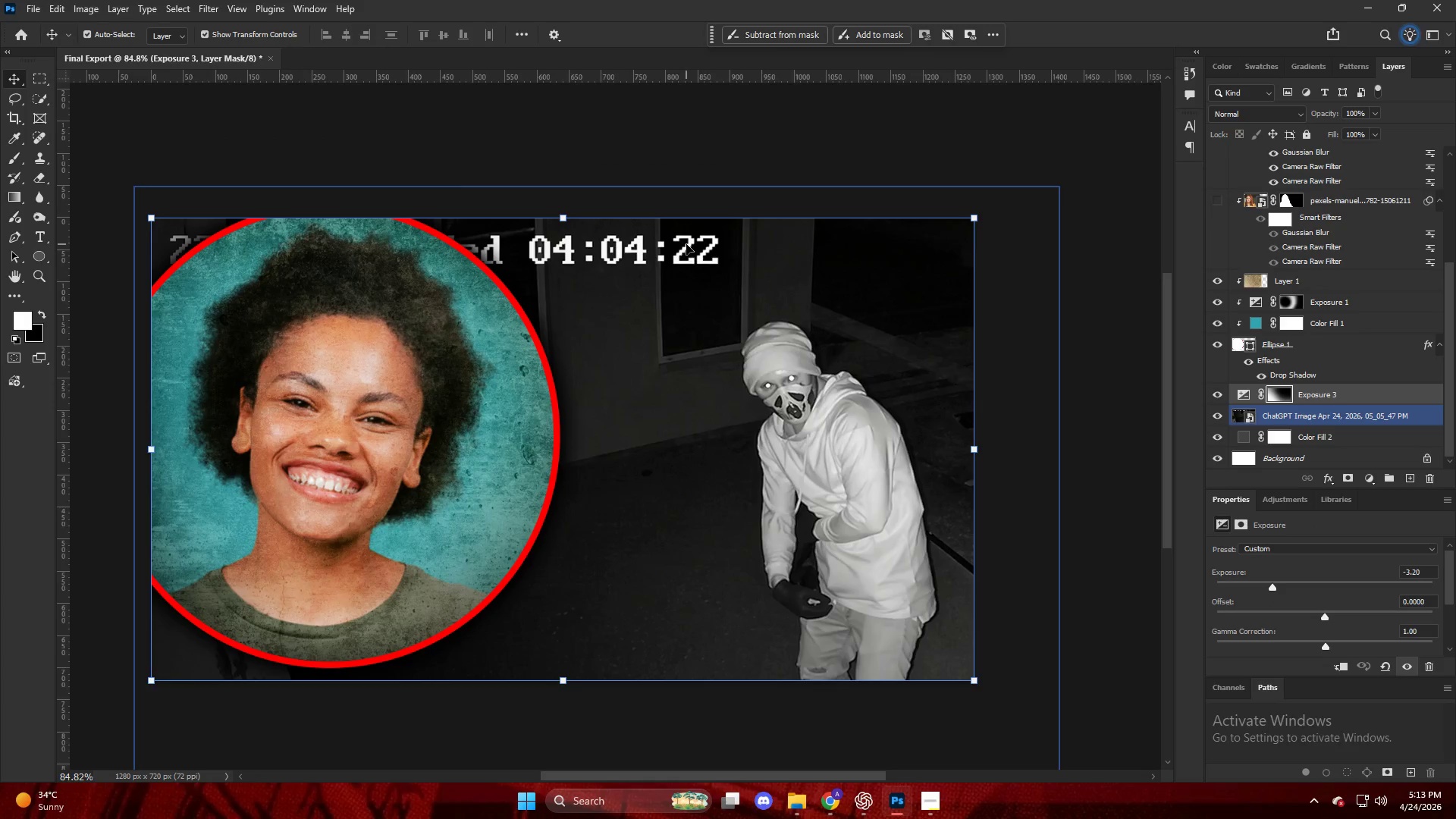 
key(Alt+AltLeft)
 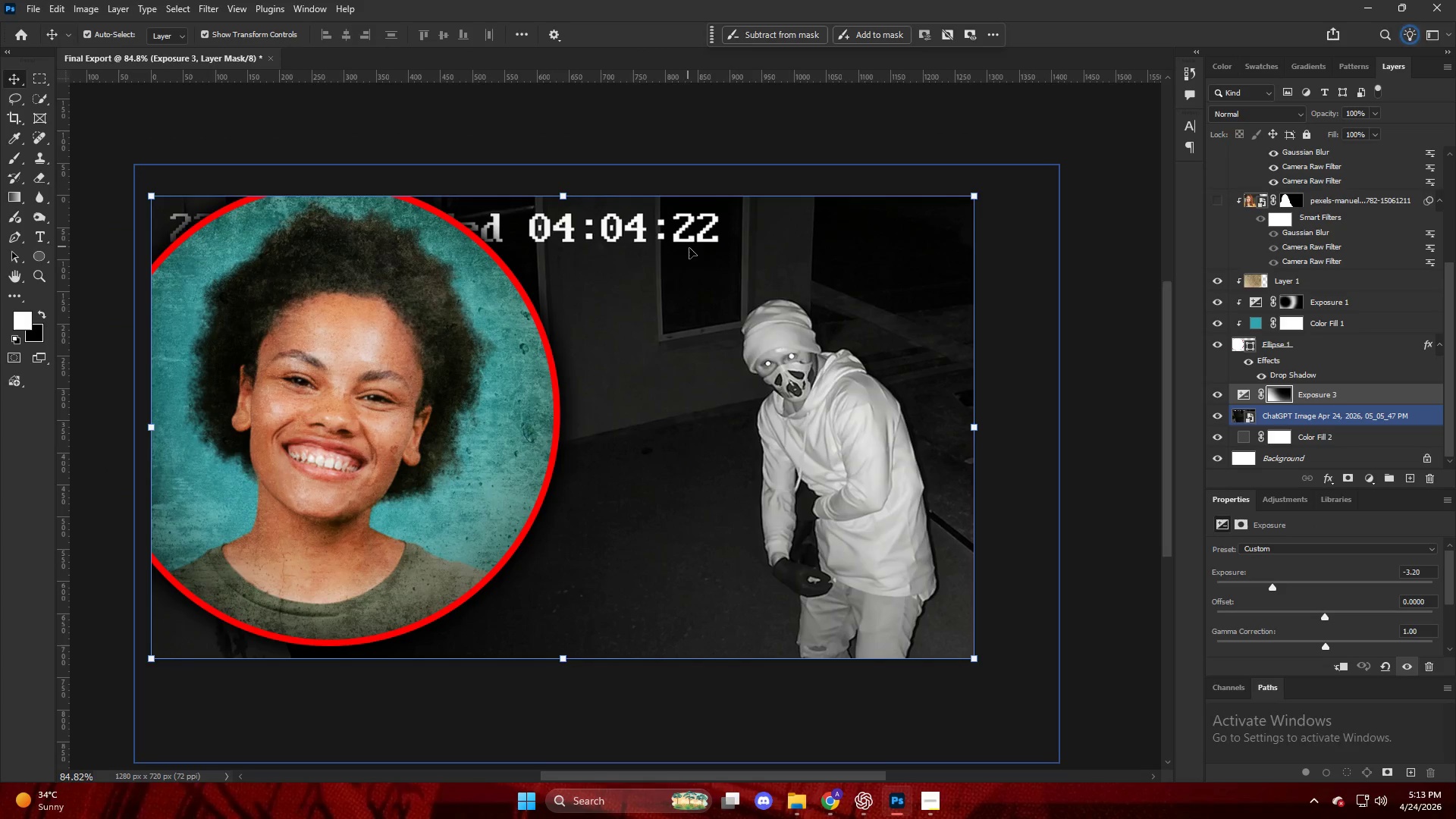 
key(V)
 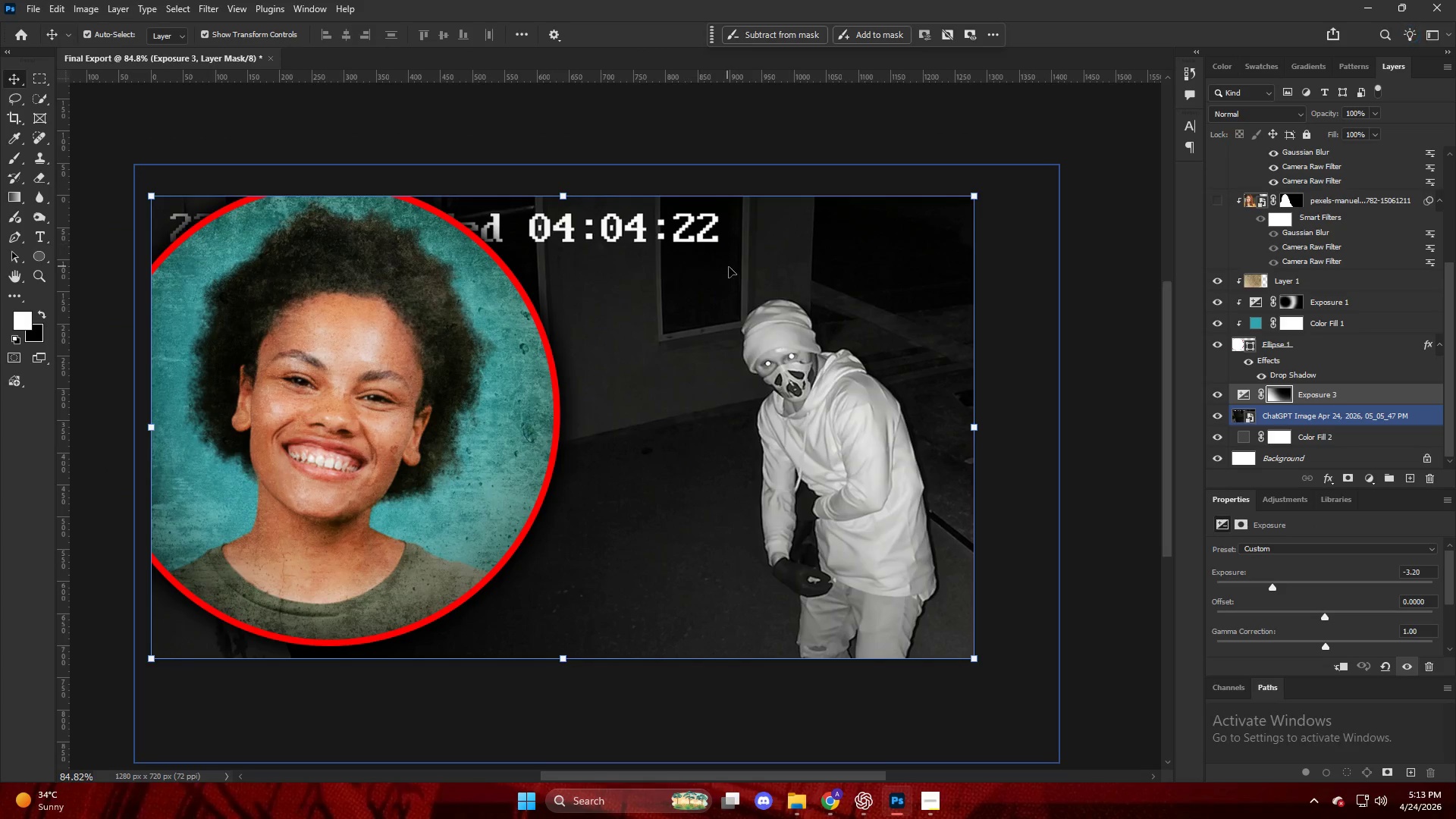 
left_click([729, 267])
 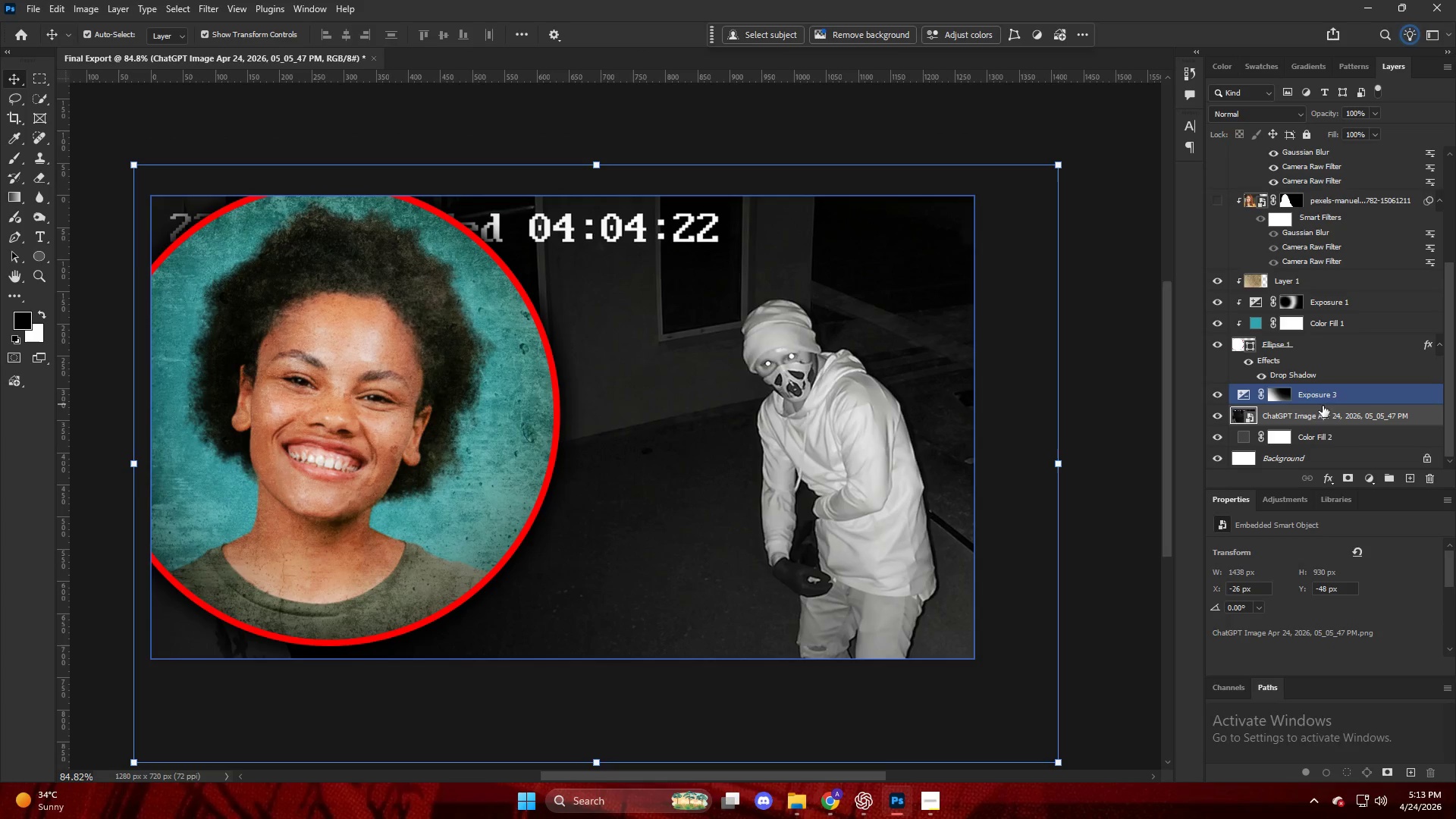 
scroll: coordinate [686, 244], scroll_direction: down, amount: 2.0
 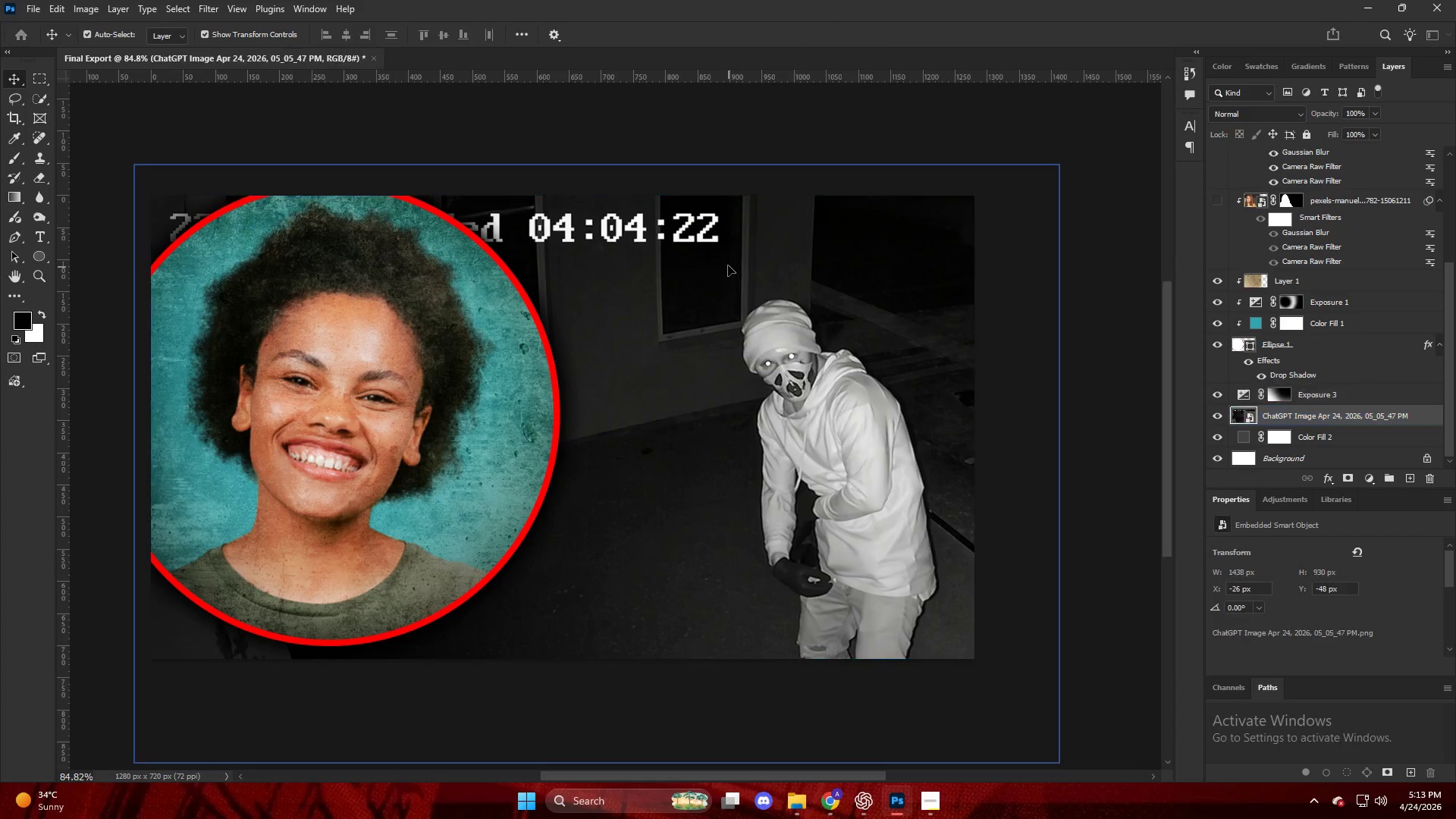 
hold_key(key=AltLeft, duration=0.34)
left_click_drag(start_coordinate=[1306, 412], to_coordinate=[1302, 403])
 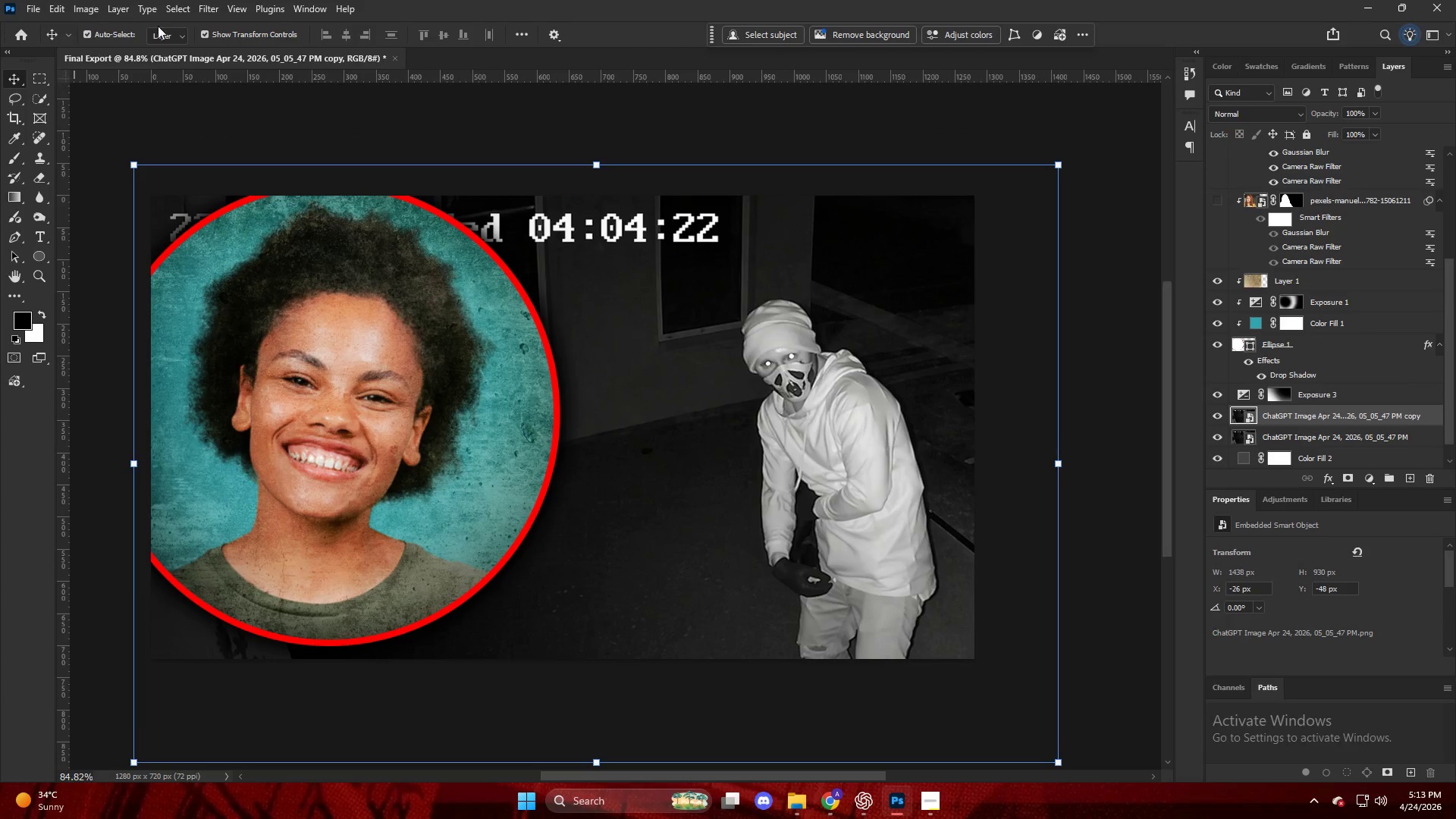 
left_click([210, 5])
 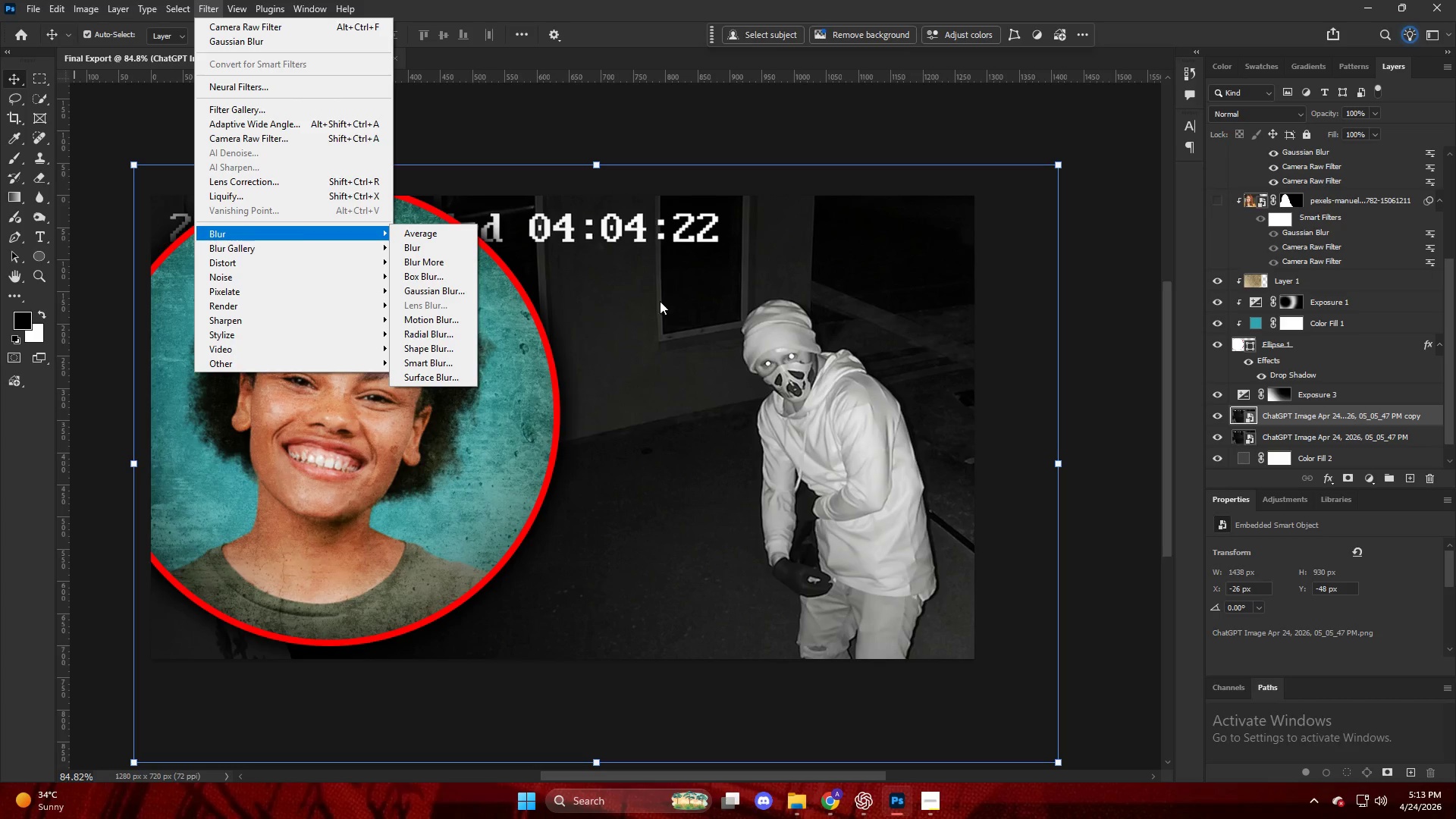 
left_click([454, 288])
 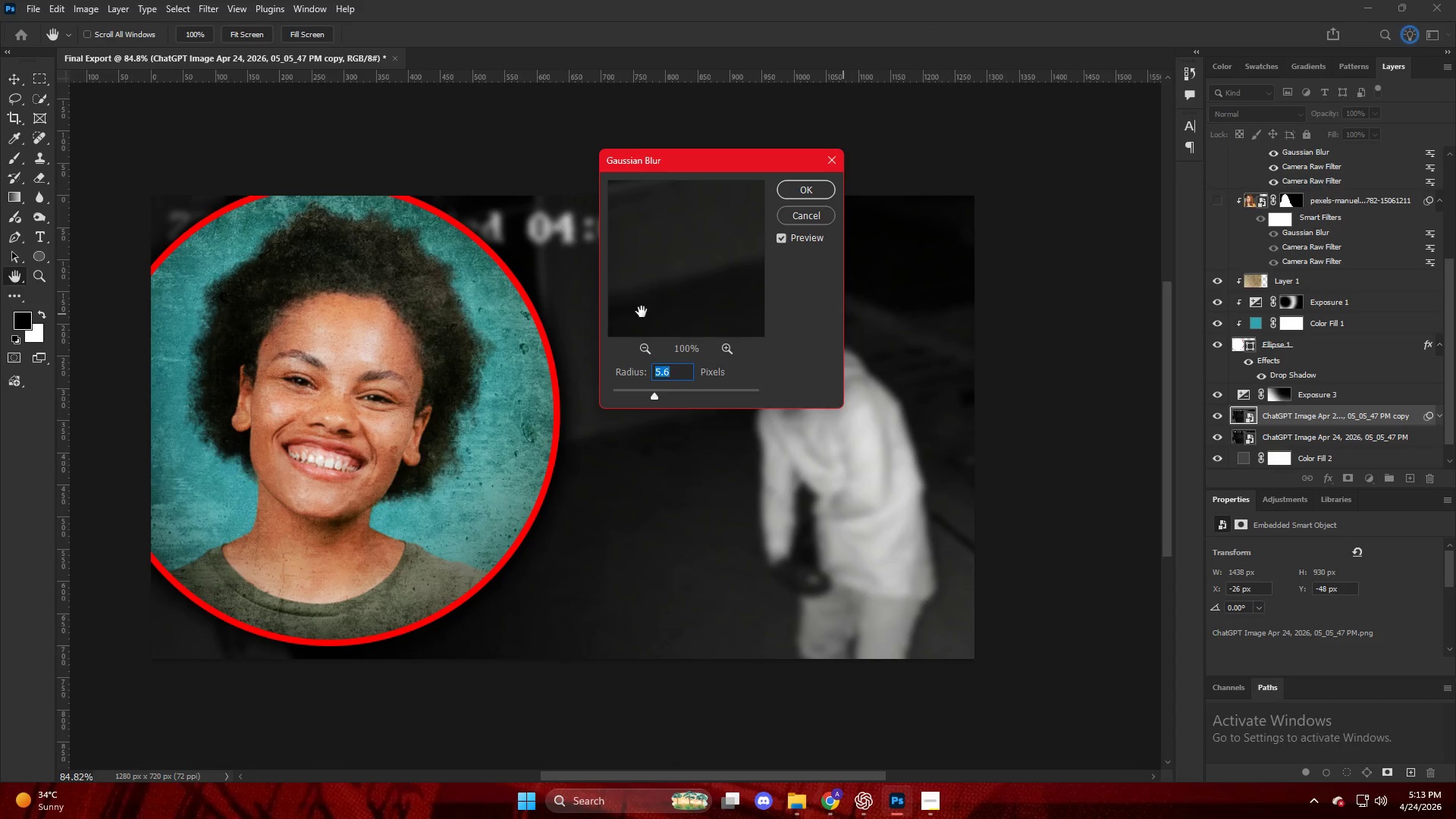 
key(NumpadEnter)
 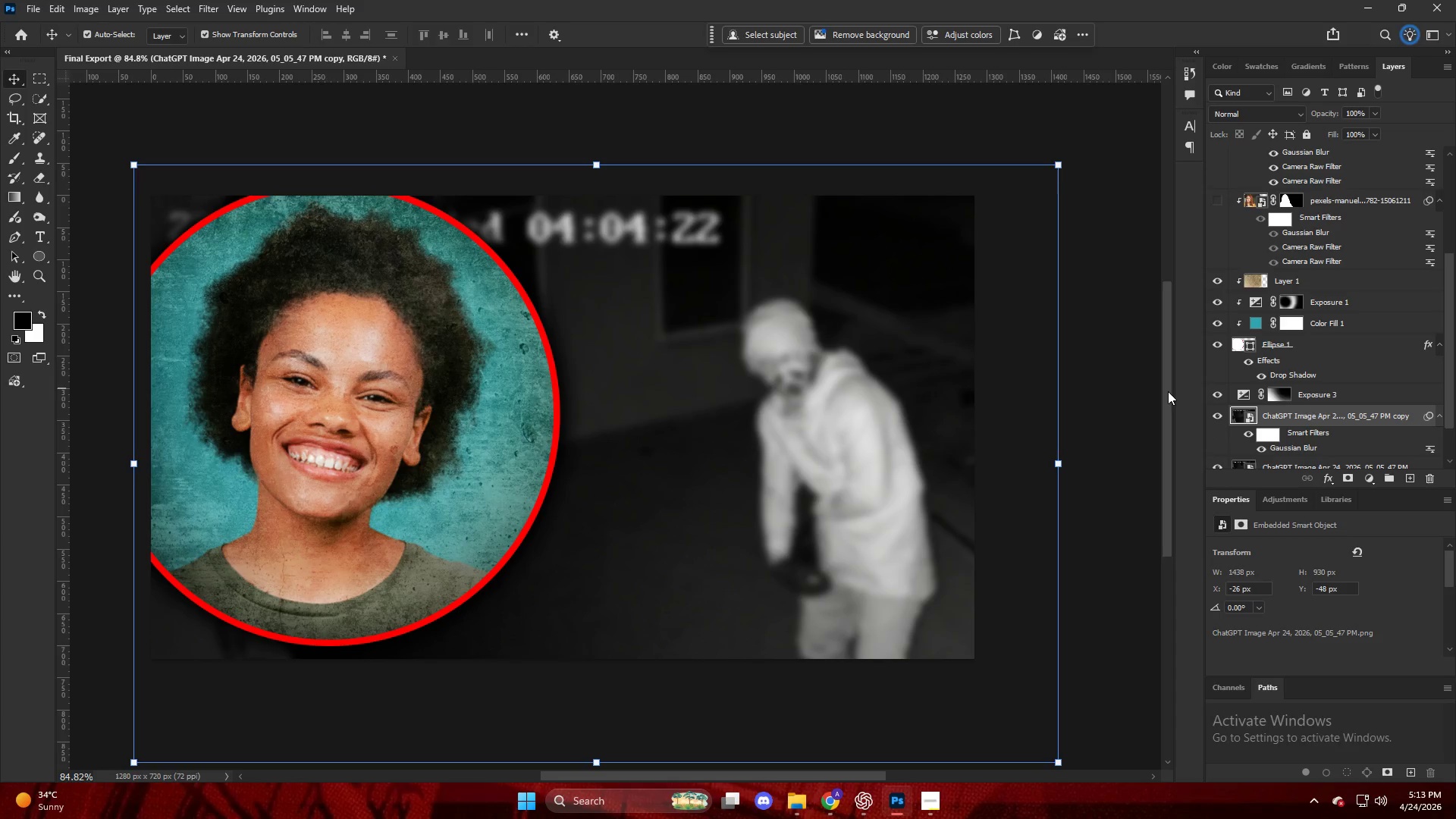 
hold_key(key=AltLeft, duration=0.61)
 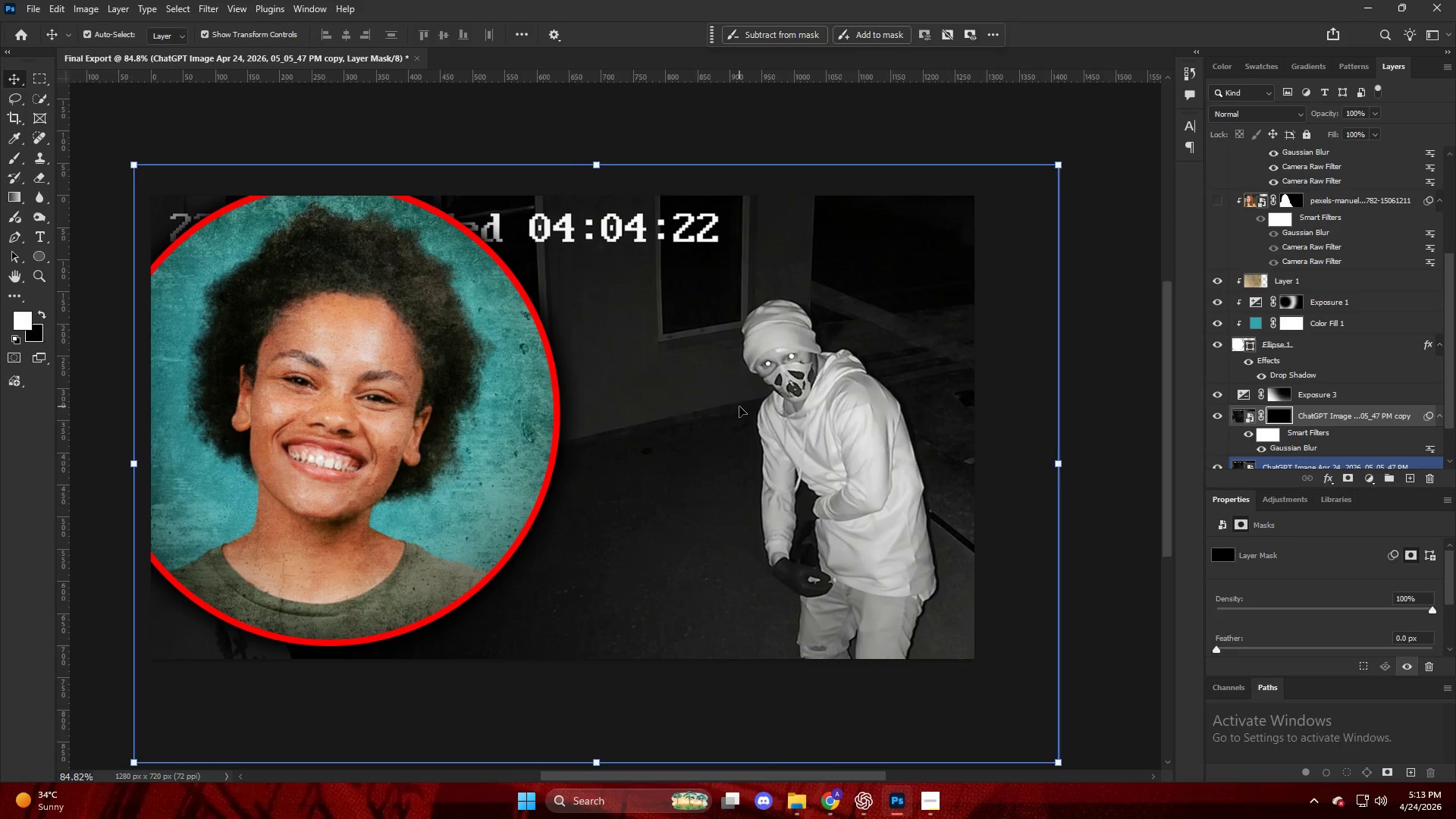 
key(B)
 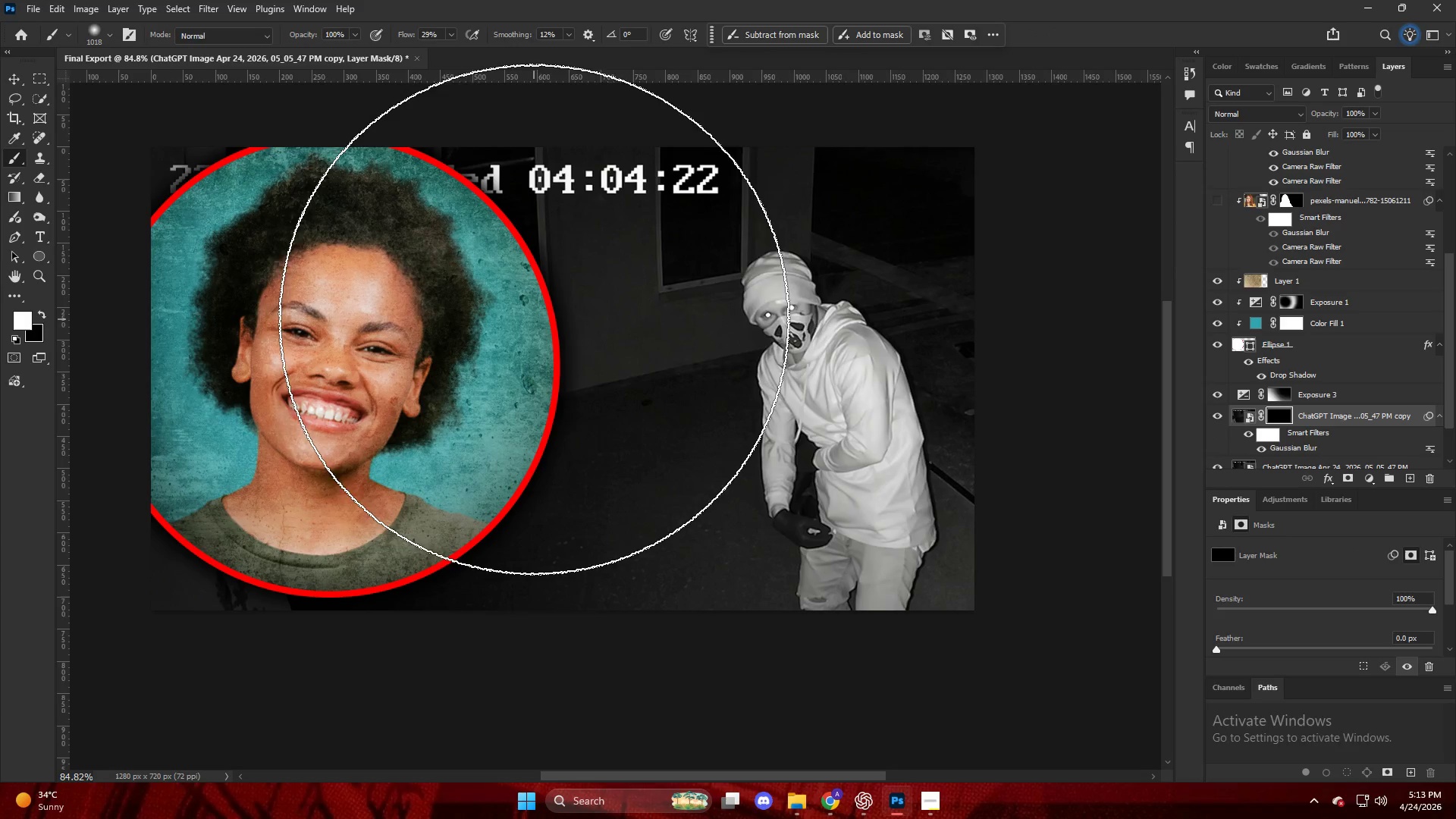 
scroll: coordinate [665, 413], scroll_direction: down, amount: 4.0
 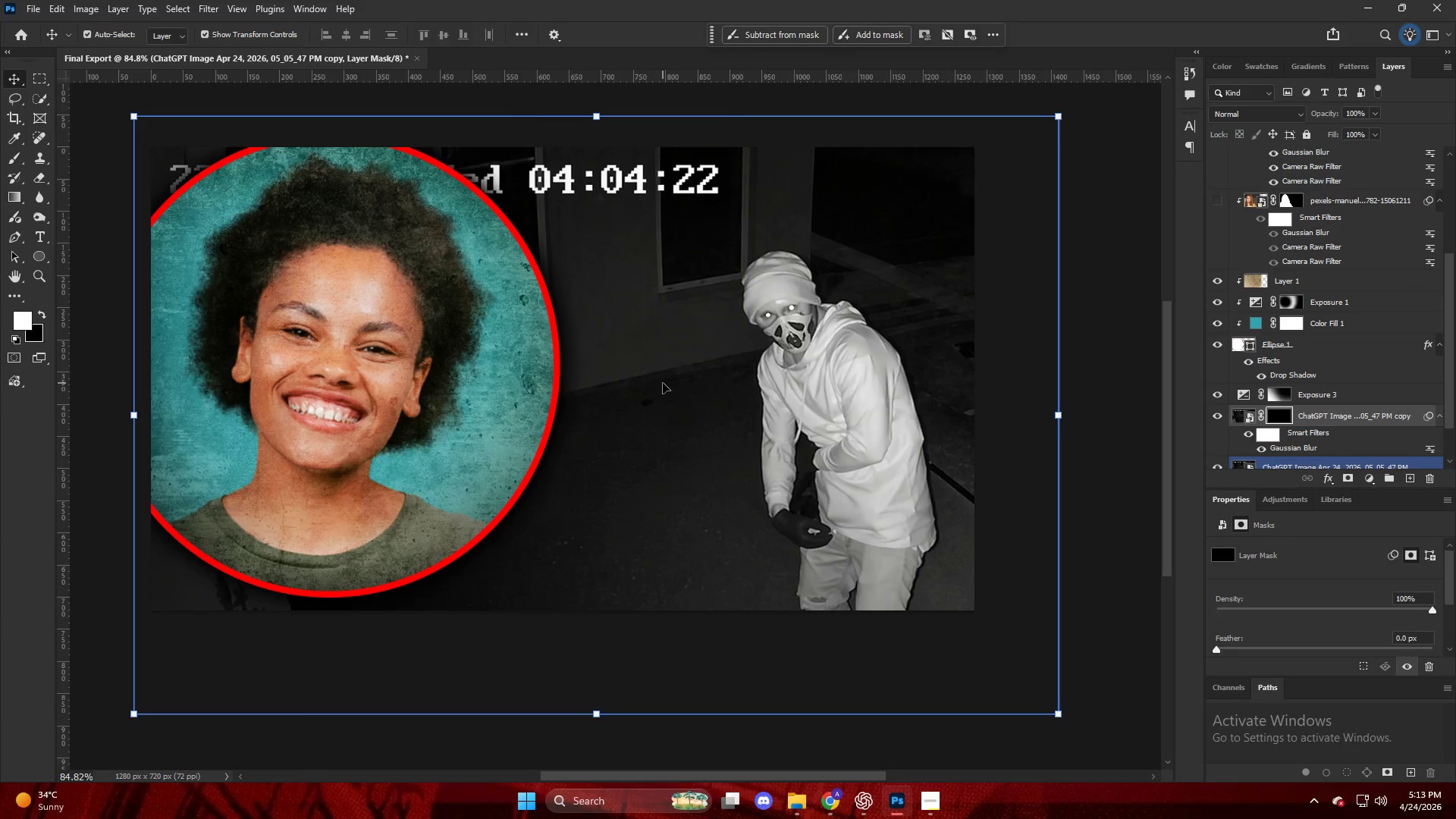 
key(Alt+AltLeft)
 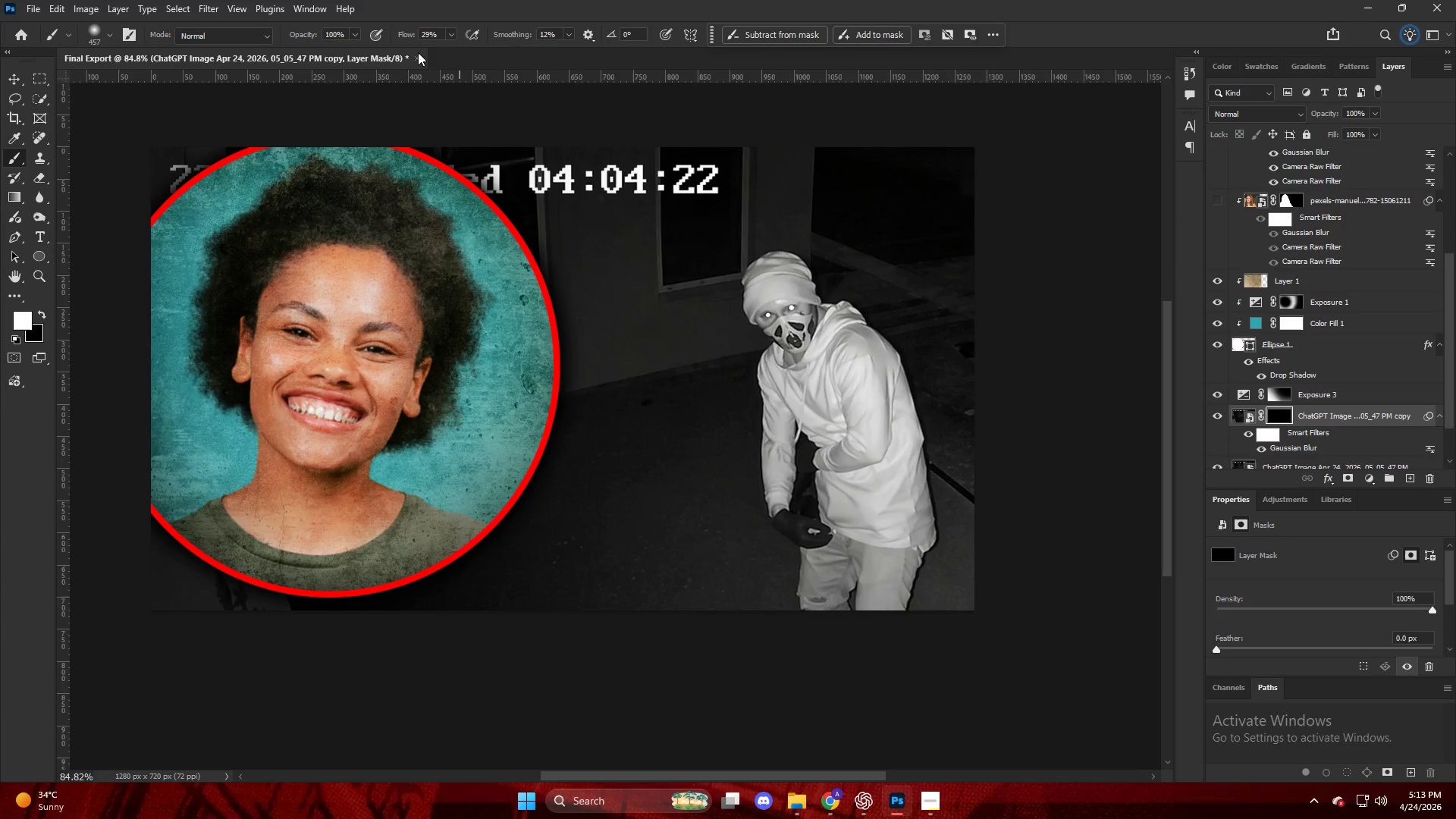 
left_click_drag(start_coordinate=[415, 29], to_coordinate=[836, 48])
 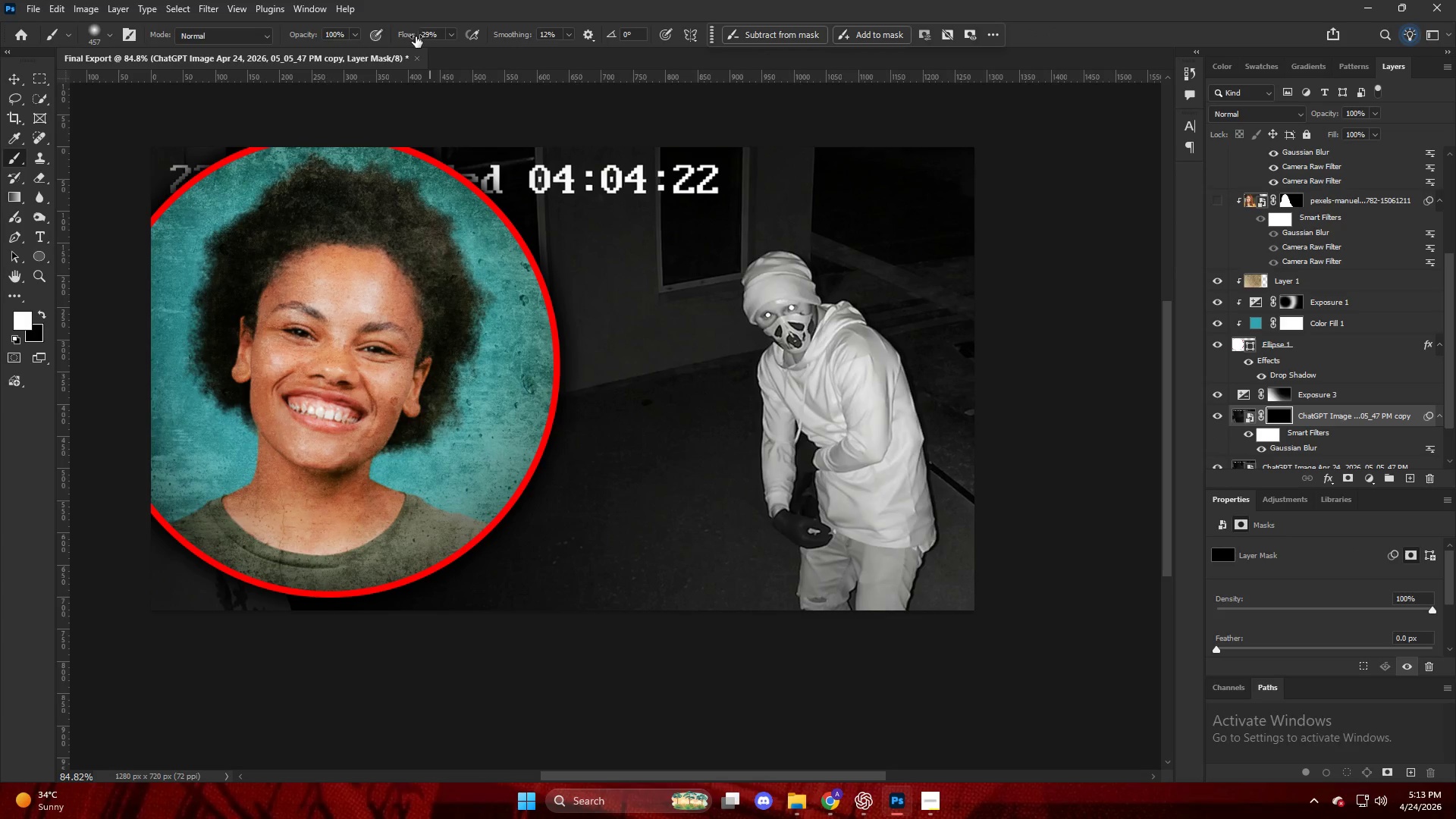 
left_click_drag(start_coordinate=[410, 36], to_coordinate=[836, 65])
 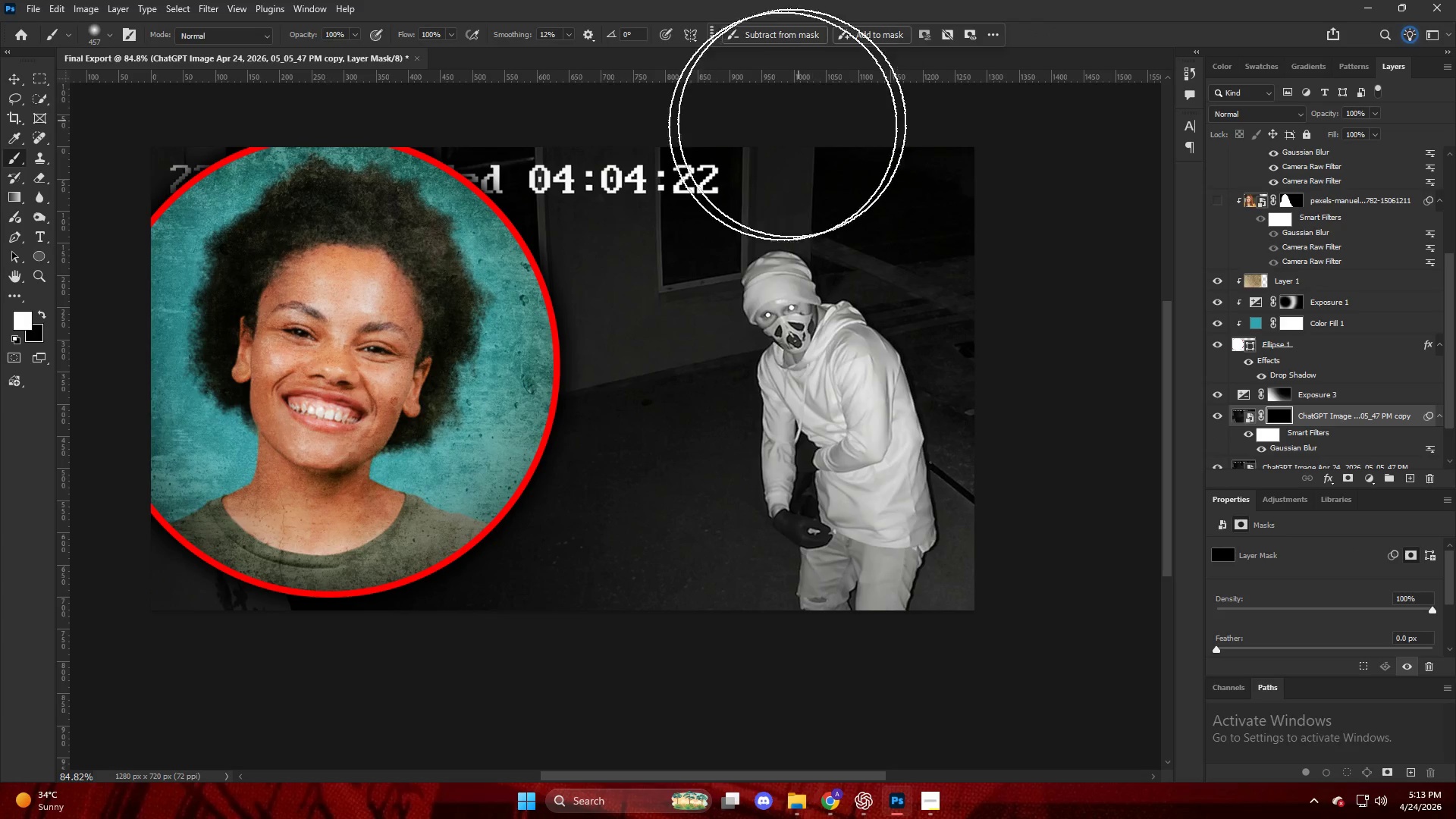 
left_click_drag(start_coordinate=[732, 134], to_coordinate=[86, 167])
 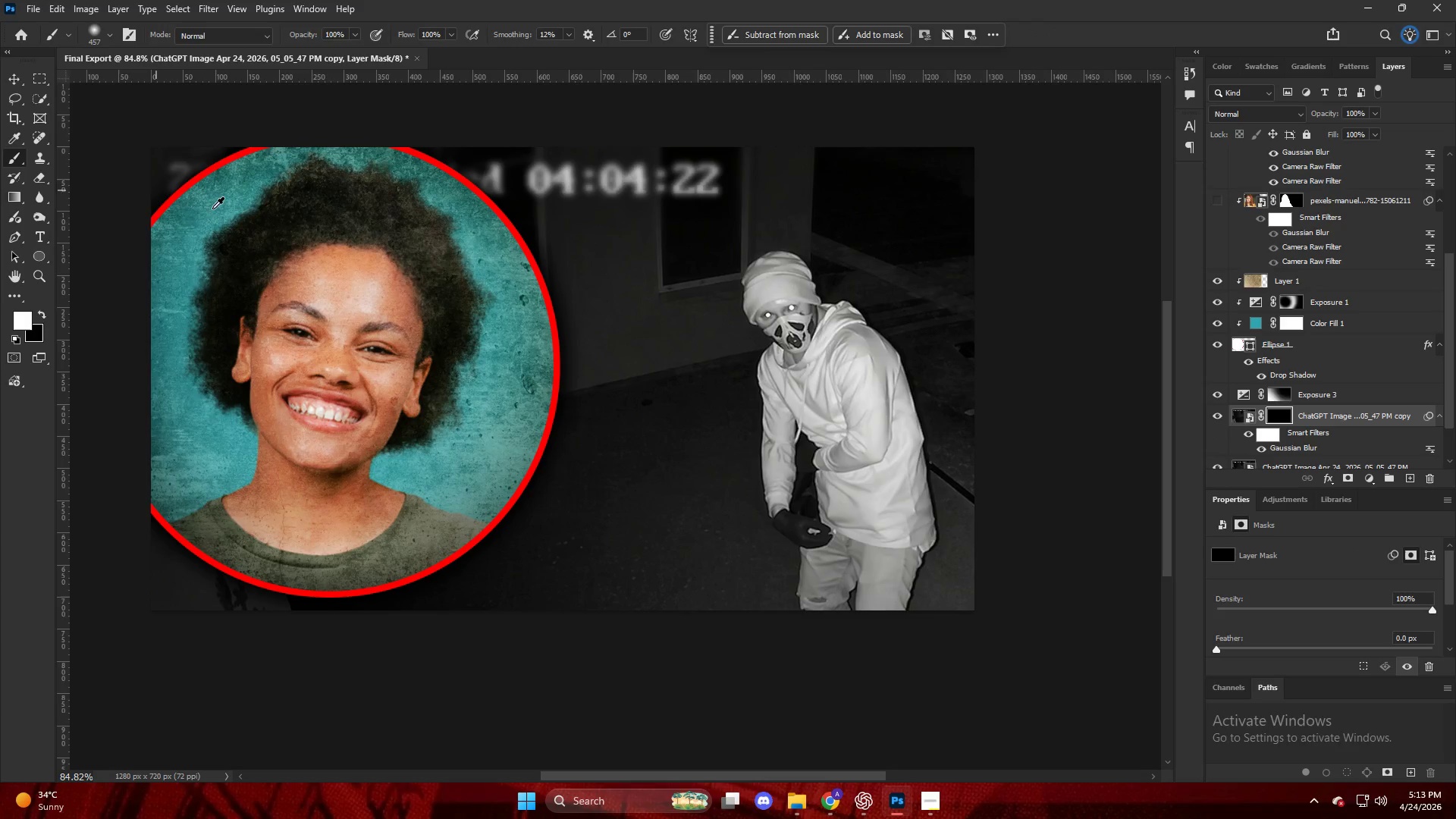 
hold_key(key=AltLeft, duration=0.34)
 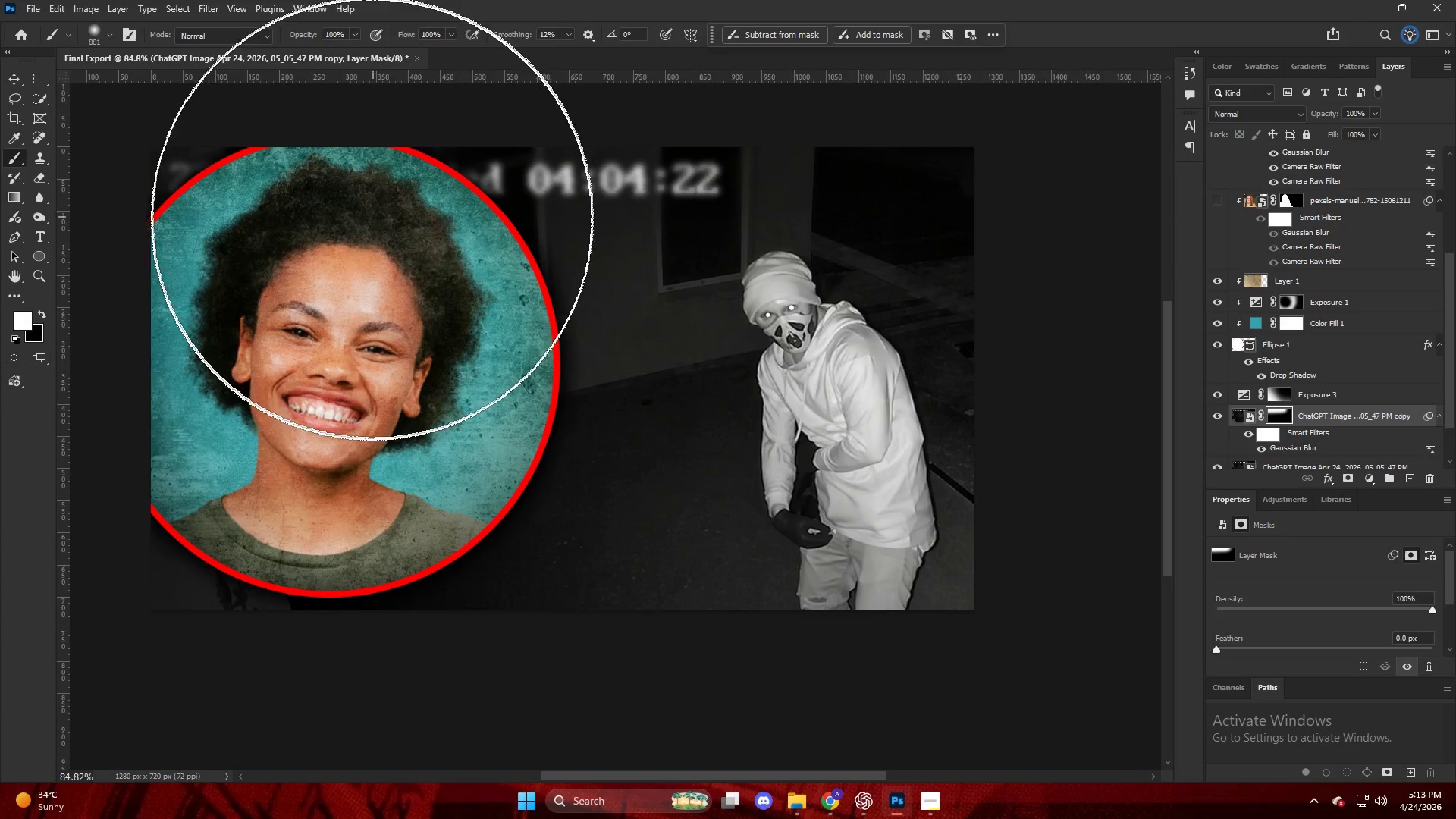 
left_click_drag(start_coordinate=[371, 225], to_coordinate=[268, 247])
 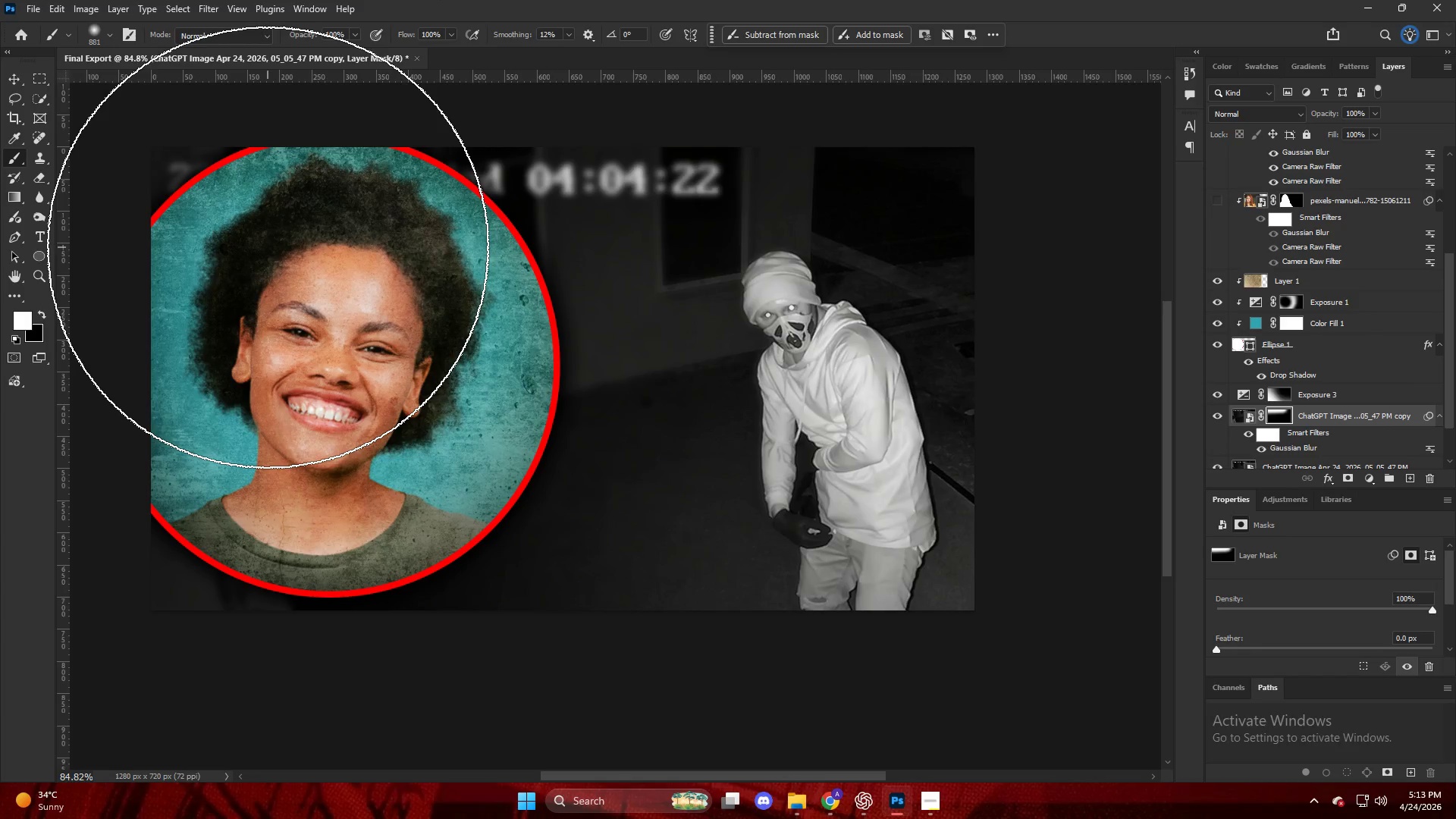 
key(Alt+AltLeft)
 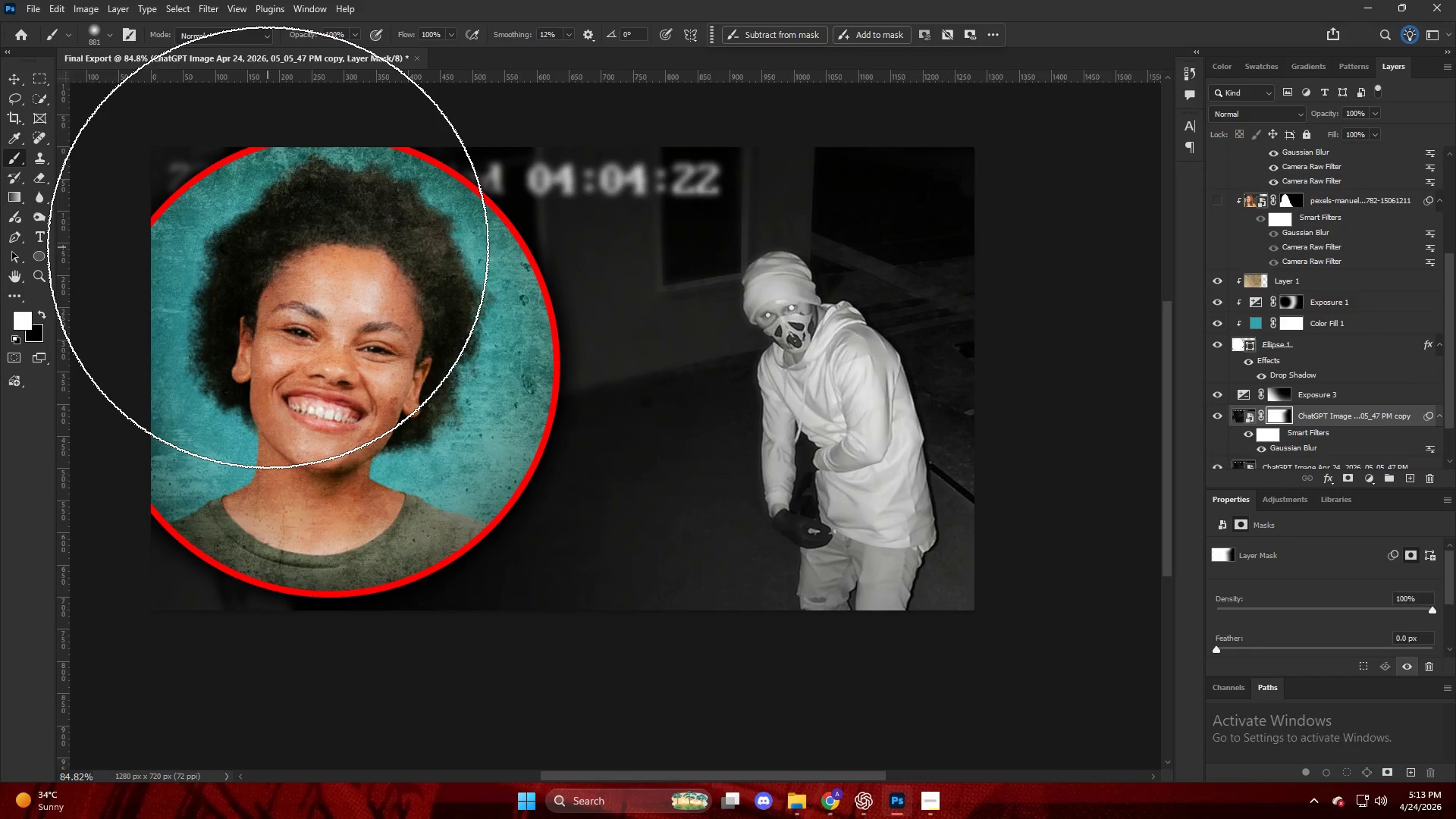 
scroll: coordinate [272, 266], scroll_direction: down, amount: 6.0
 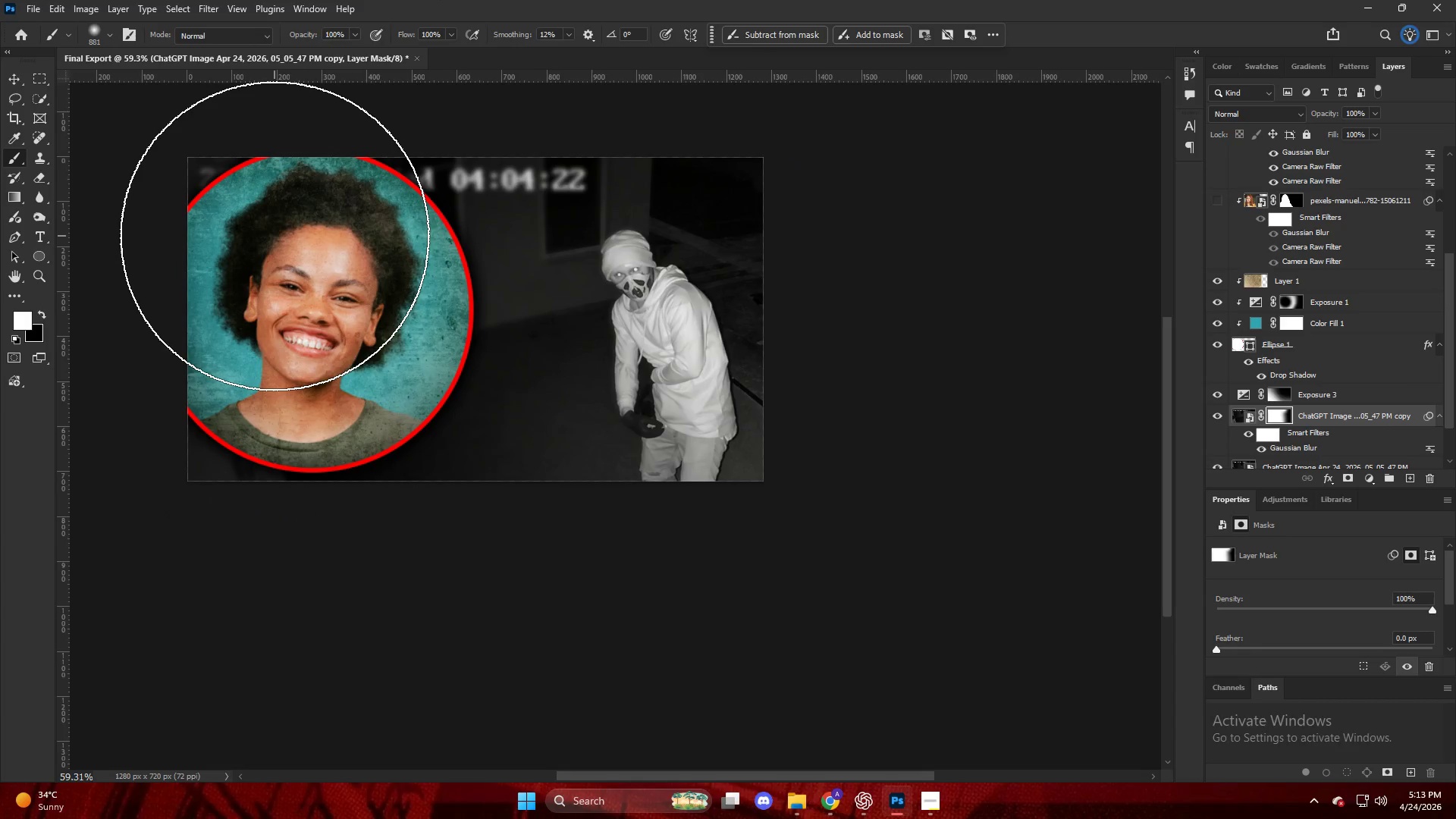 
left_click_drag(start_coordinate=[261, 246], to_coordinate=[303, 378])
 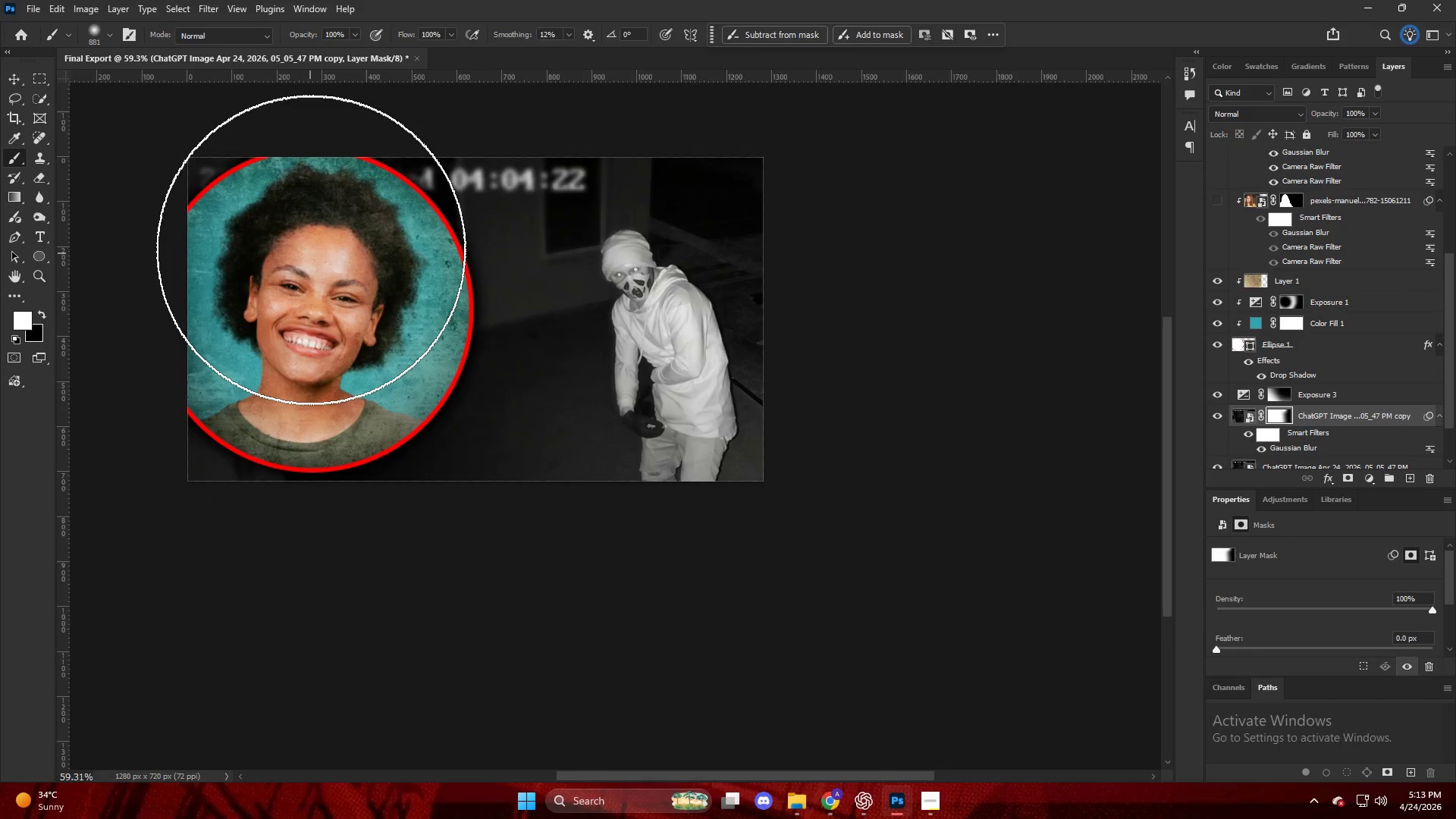 
key(Alt+AltLeft)
 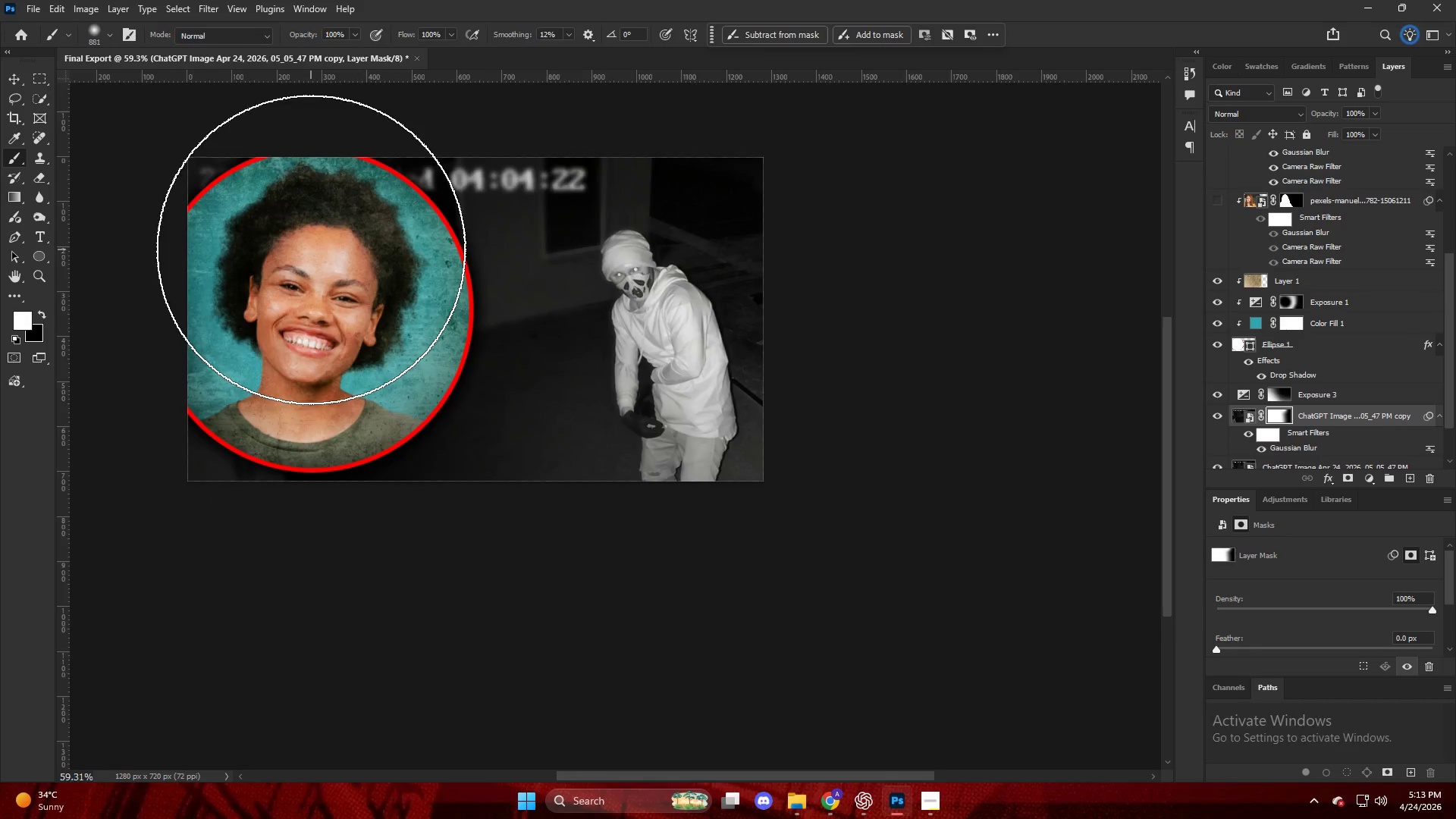 
hold_key(key=ControlLeft, duration=0.92)
hold_key(key=AltLeft, duration=0.8)
scroll: coordinate [788, 265], scroll_direction: up, amount: 30.0
 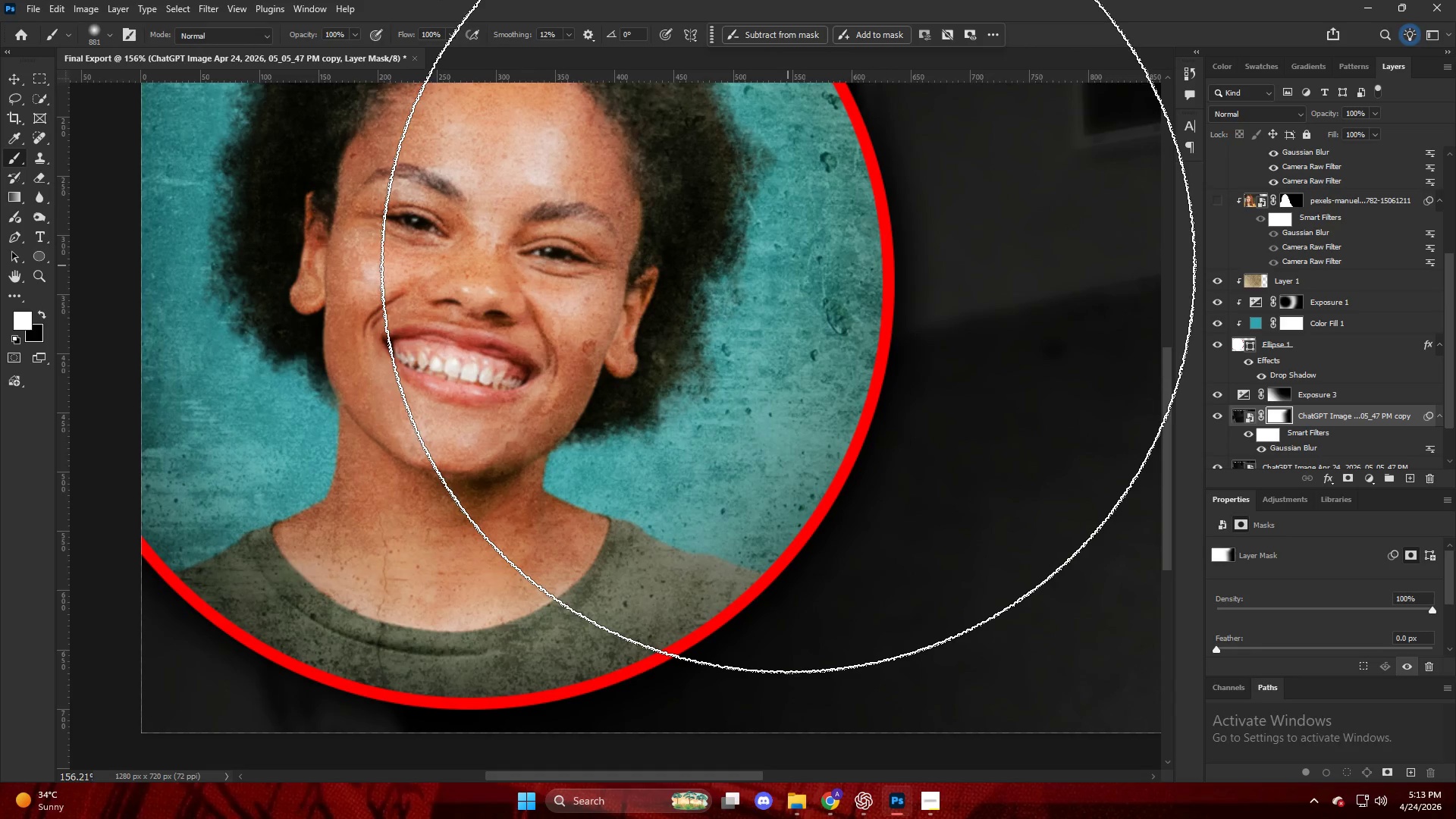 
wait(42.6)
 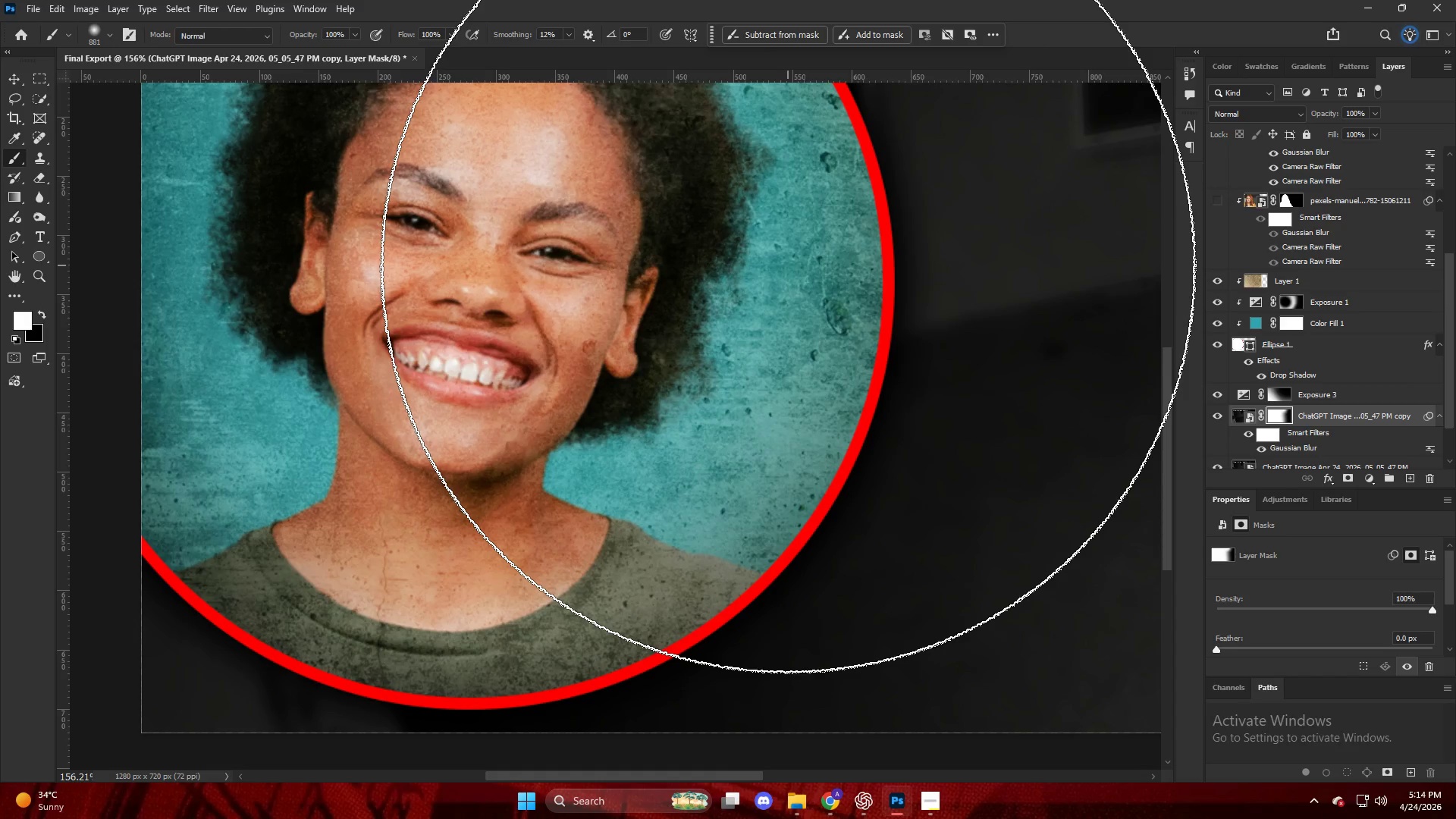 
hold_key(key=AltLeft, duration=0.5)
scroll: coordinate [659, 275], scroll_direction: down, amount: 14.0
 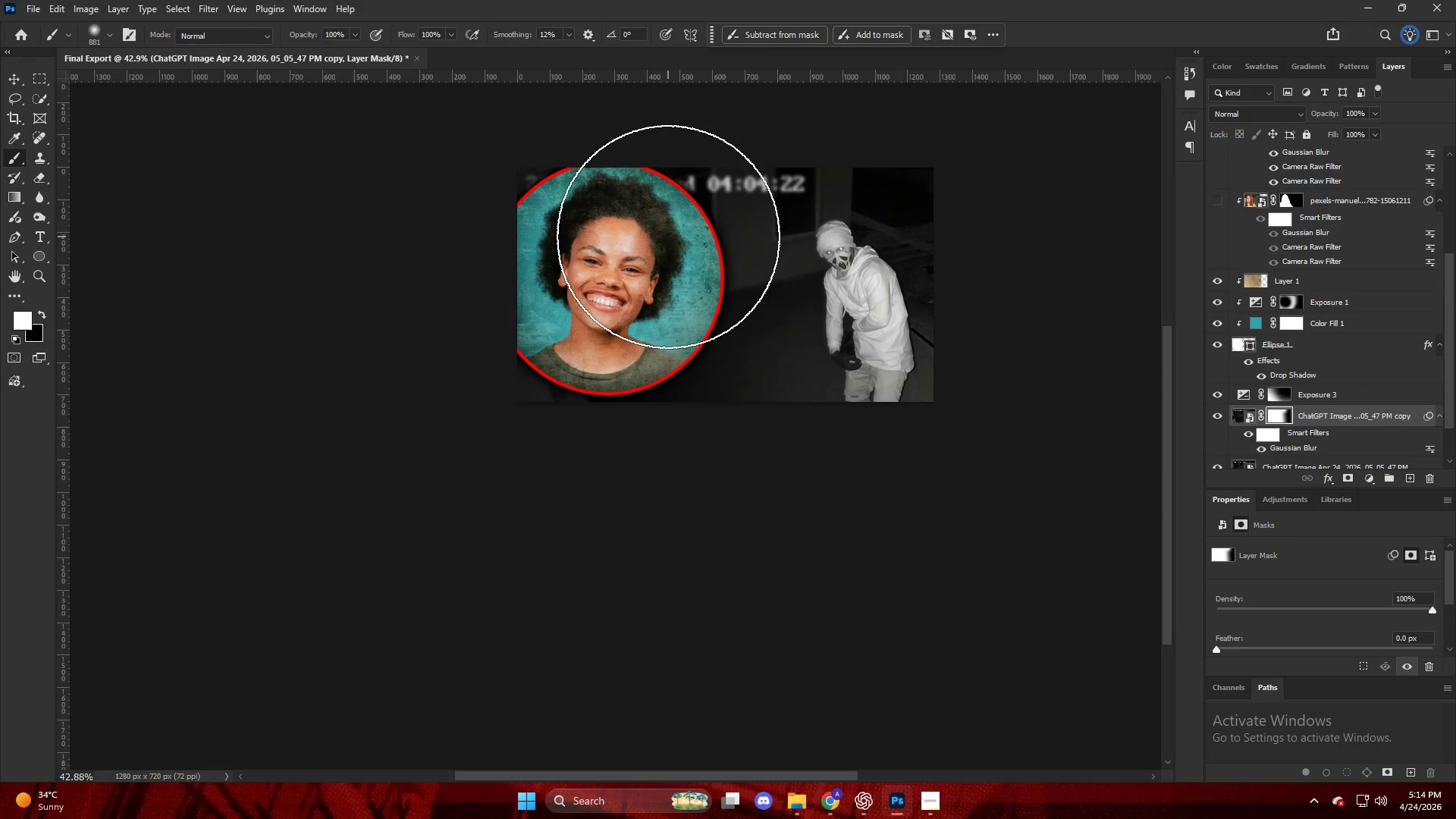 
hold_key(key=AltLeft, duration=0.62)
scroll: coordinate [841, 286], scroll_direction: up, amount: 12.0
 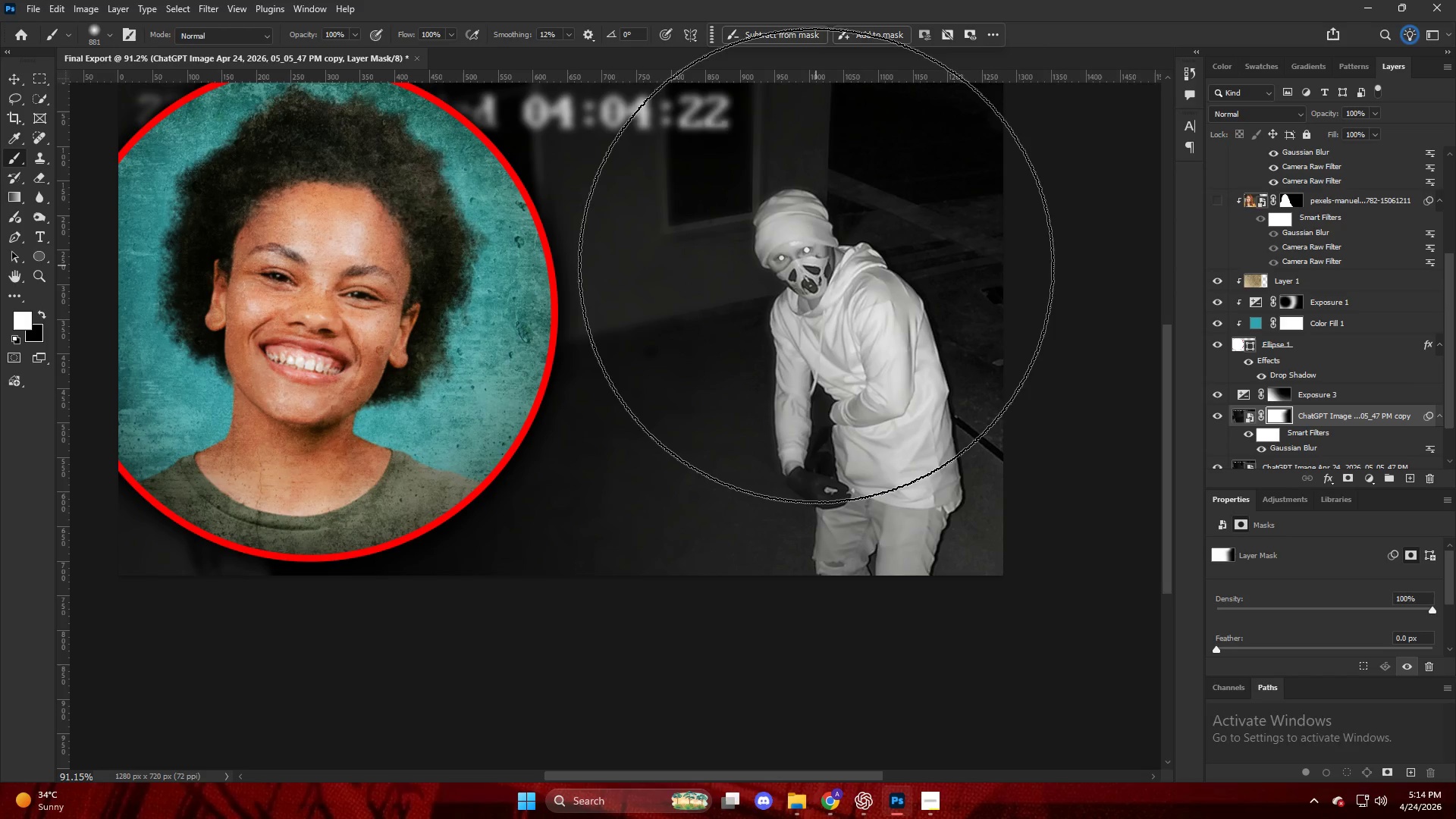 
wait(8.42)
 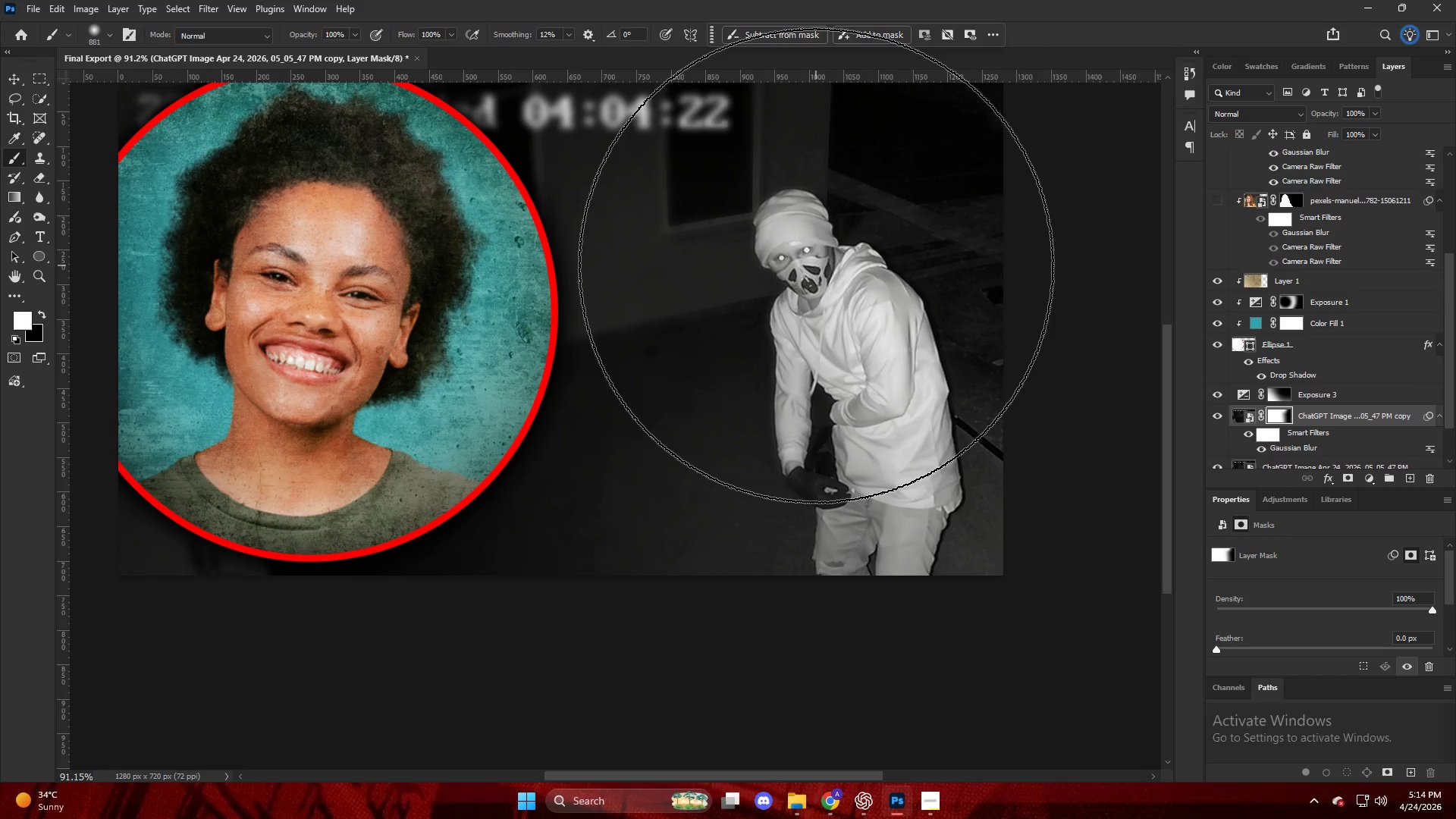 
scroll: coordinate [1317, 290], scroll_direction: up, amount: 18.0
 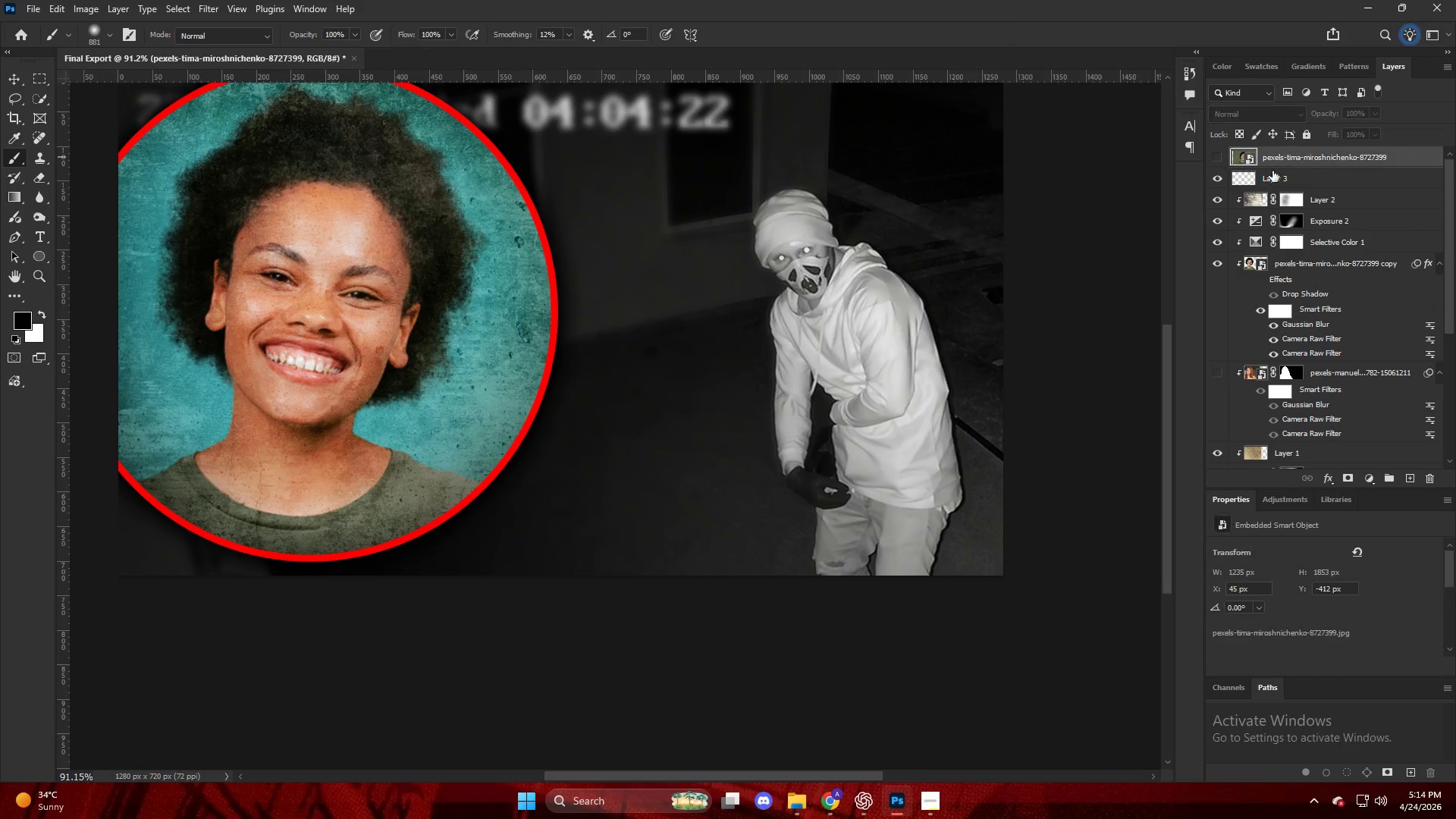 
left_click([1287, 181])
 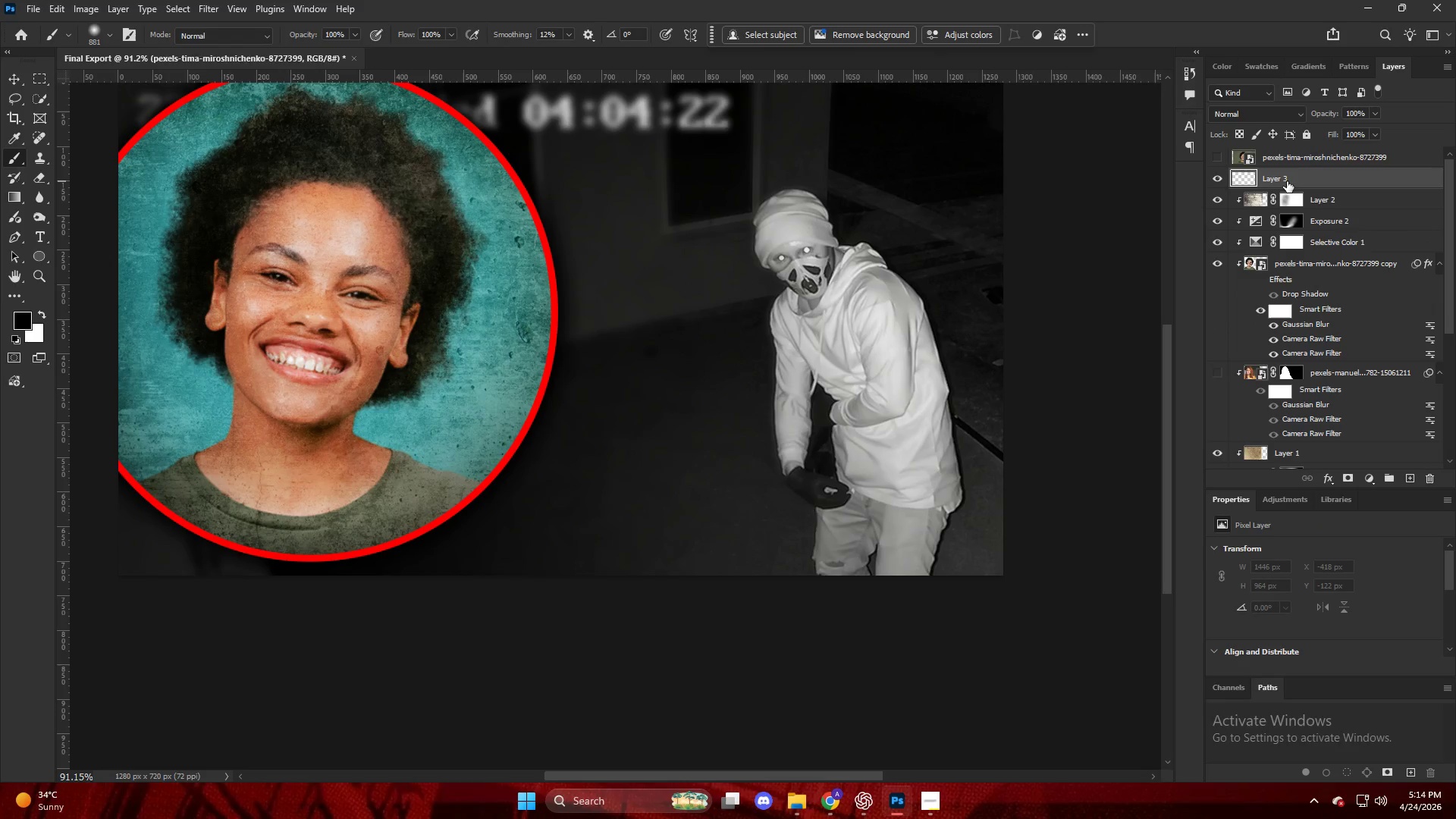 
key(T)
 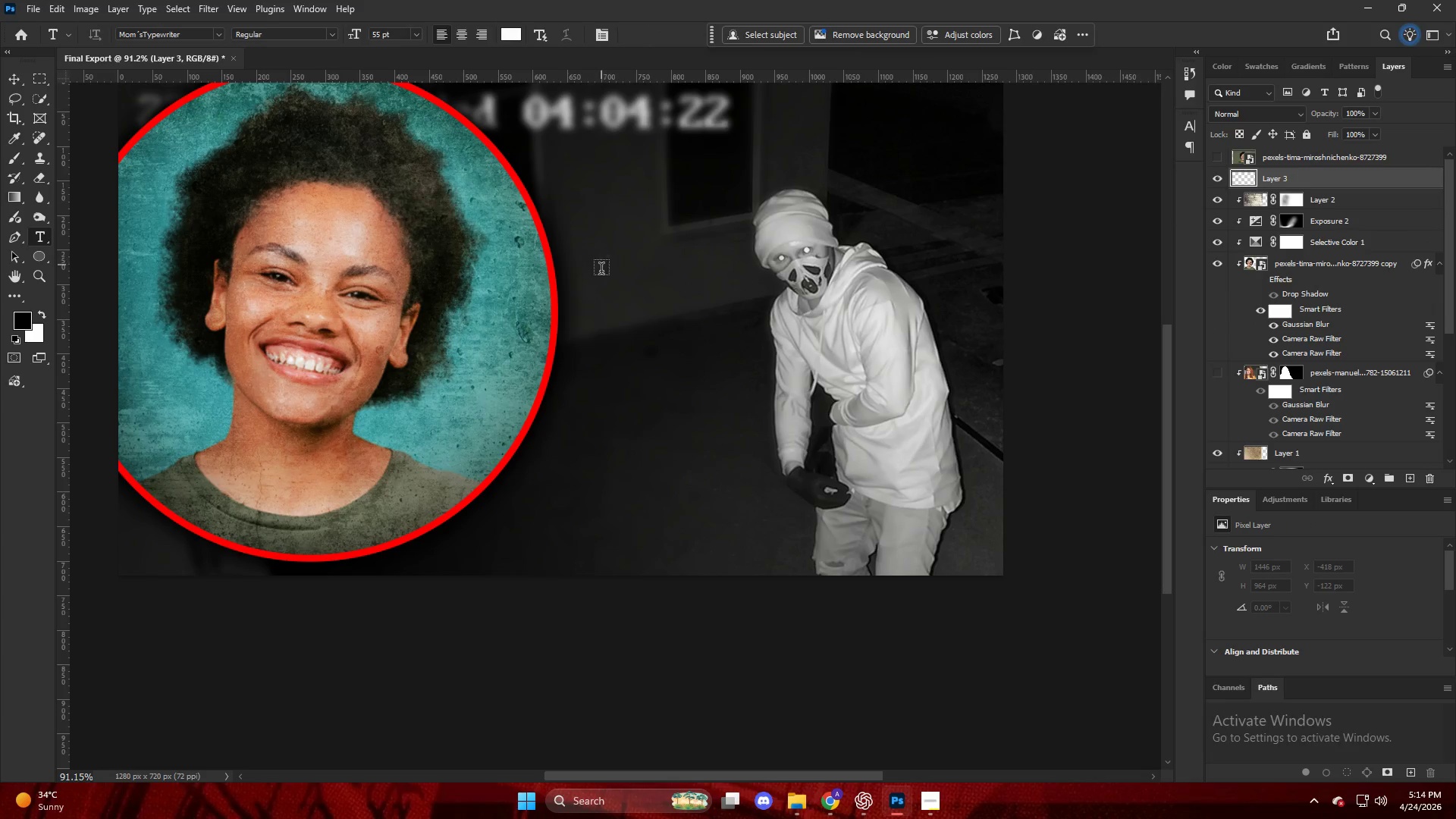 
left_click([535, 325])
 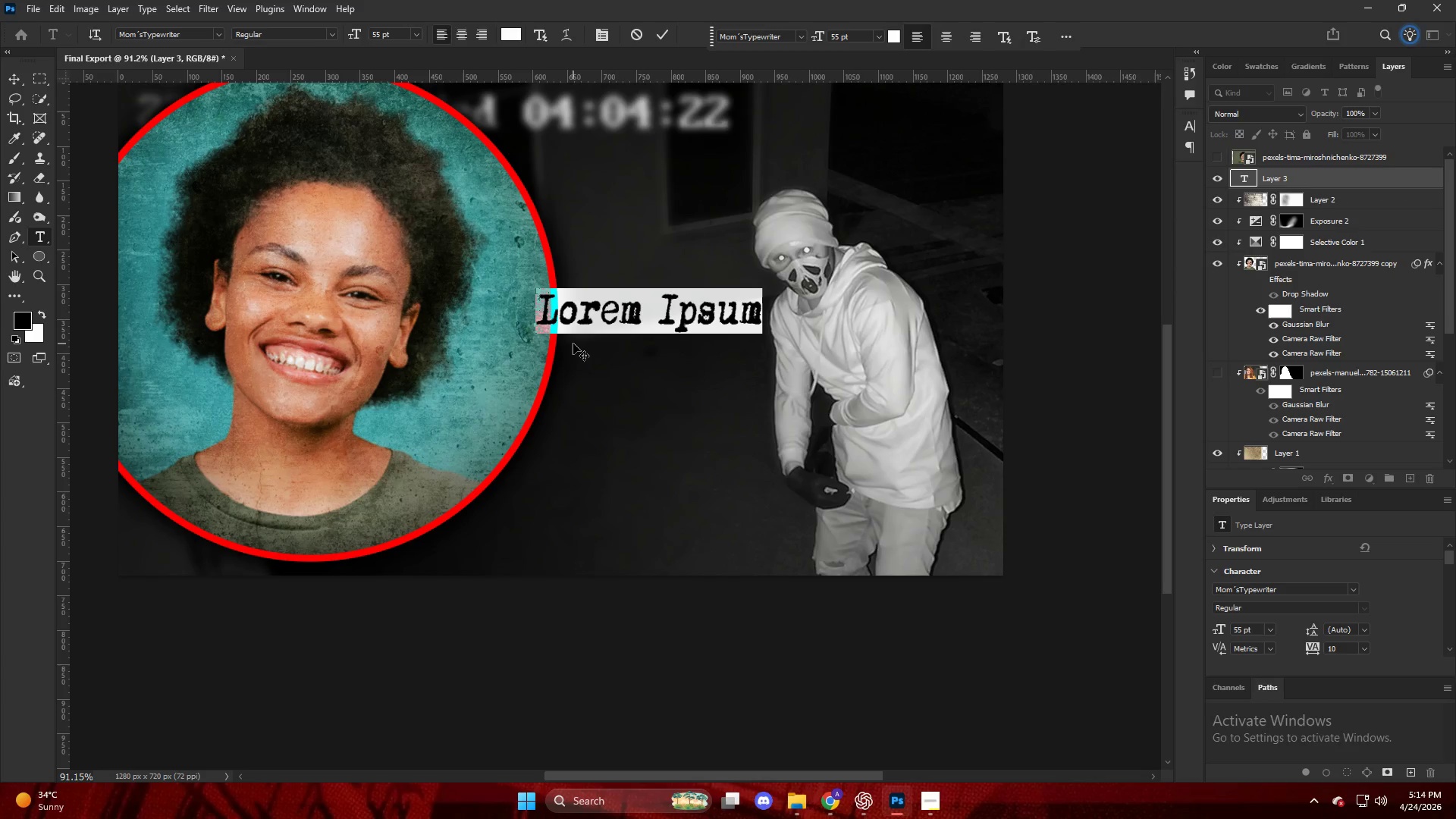 
type(DISTURBUN)
key(Backspace)
key(Backspace)
type(ING DISCOVERI)
key(Backspace)
type(Y)
key(NumpadEnter)
 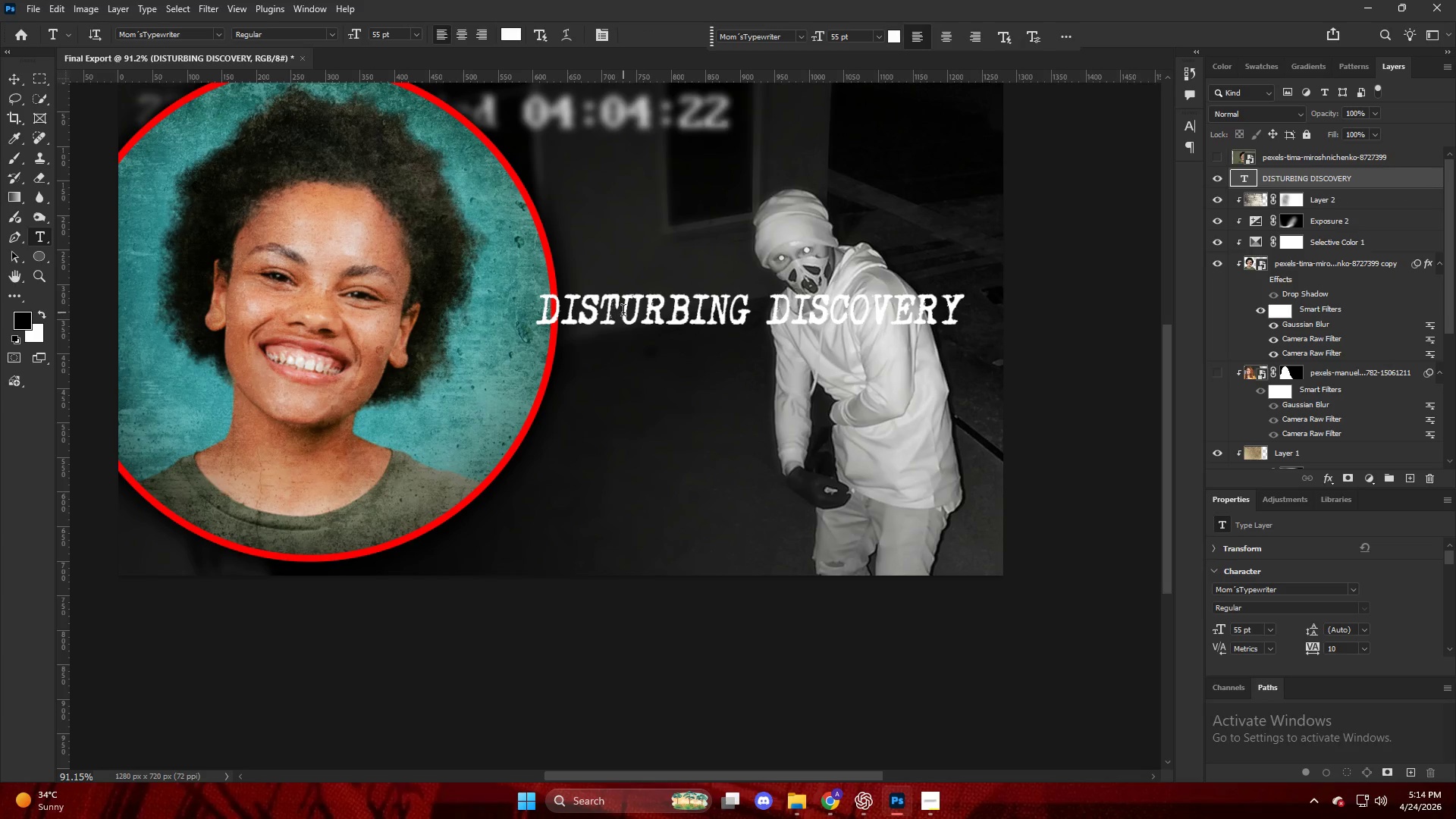 
double_click([625, 312])
 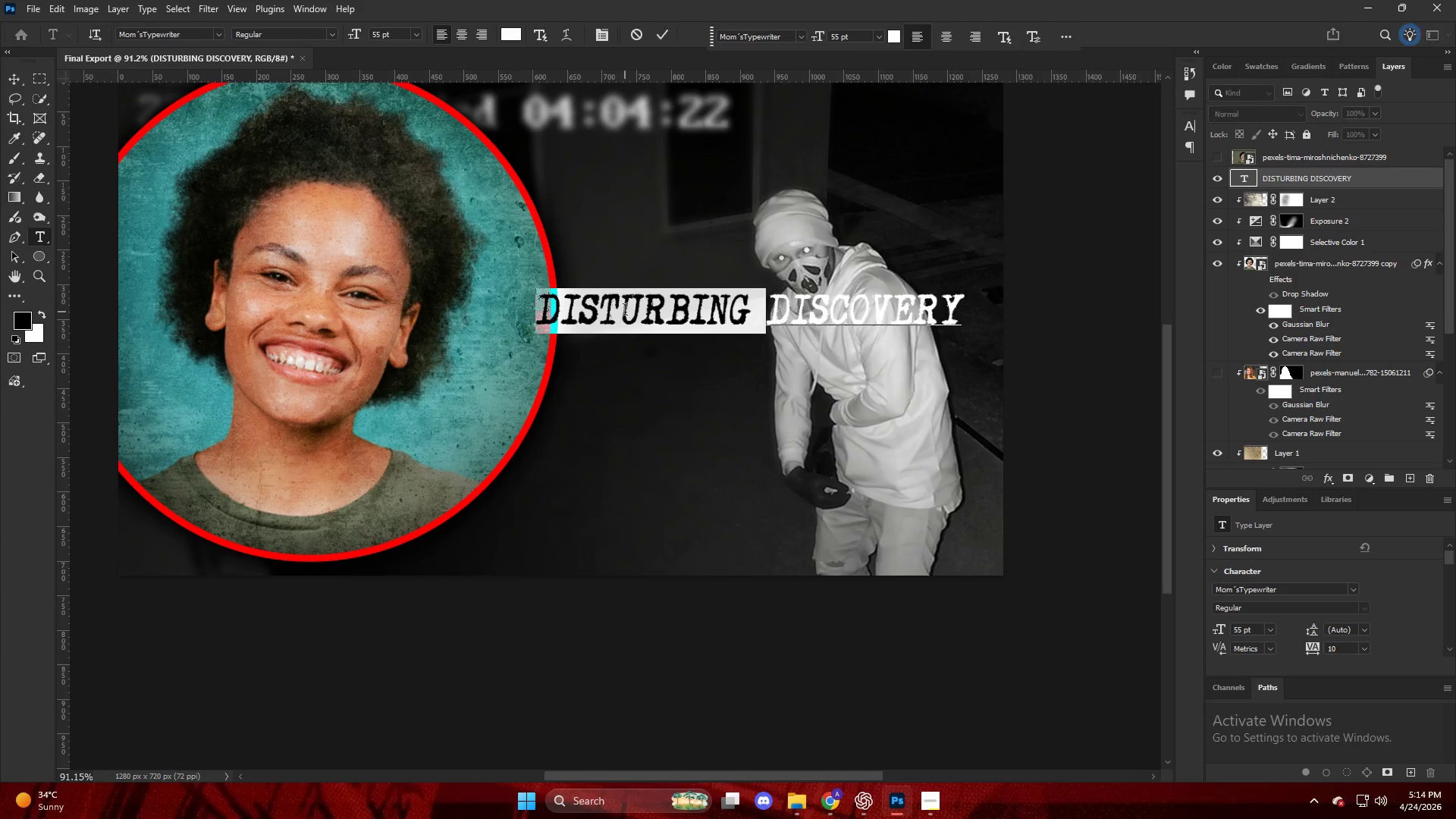 
triple_click([625, 312])
 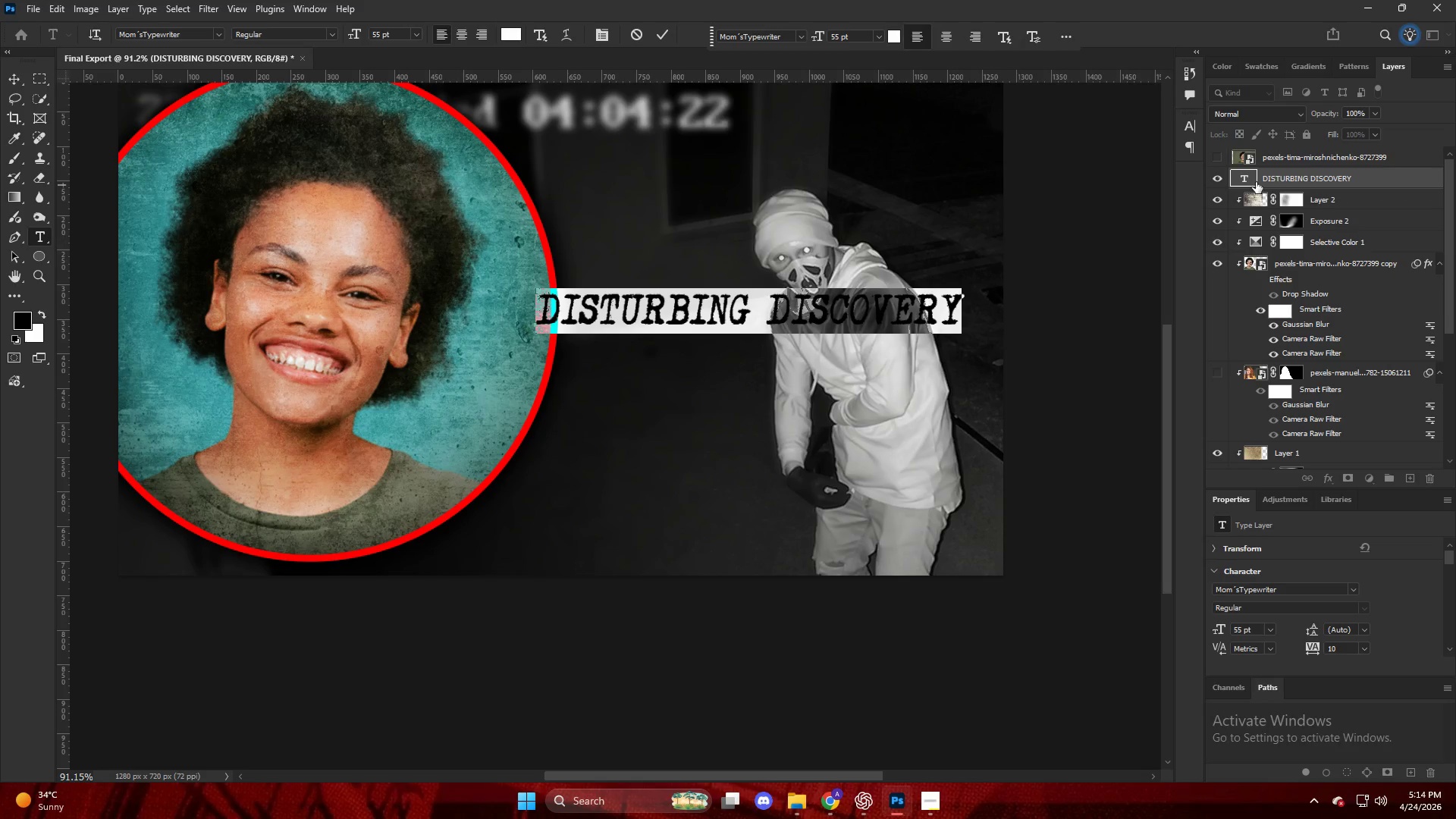 
left_click([1301, 173])
 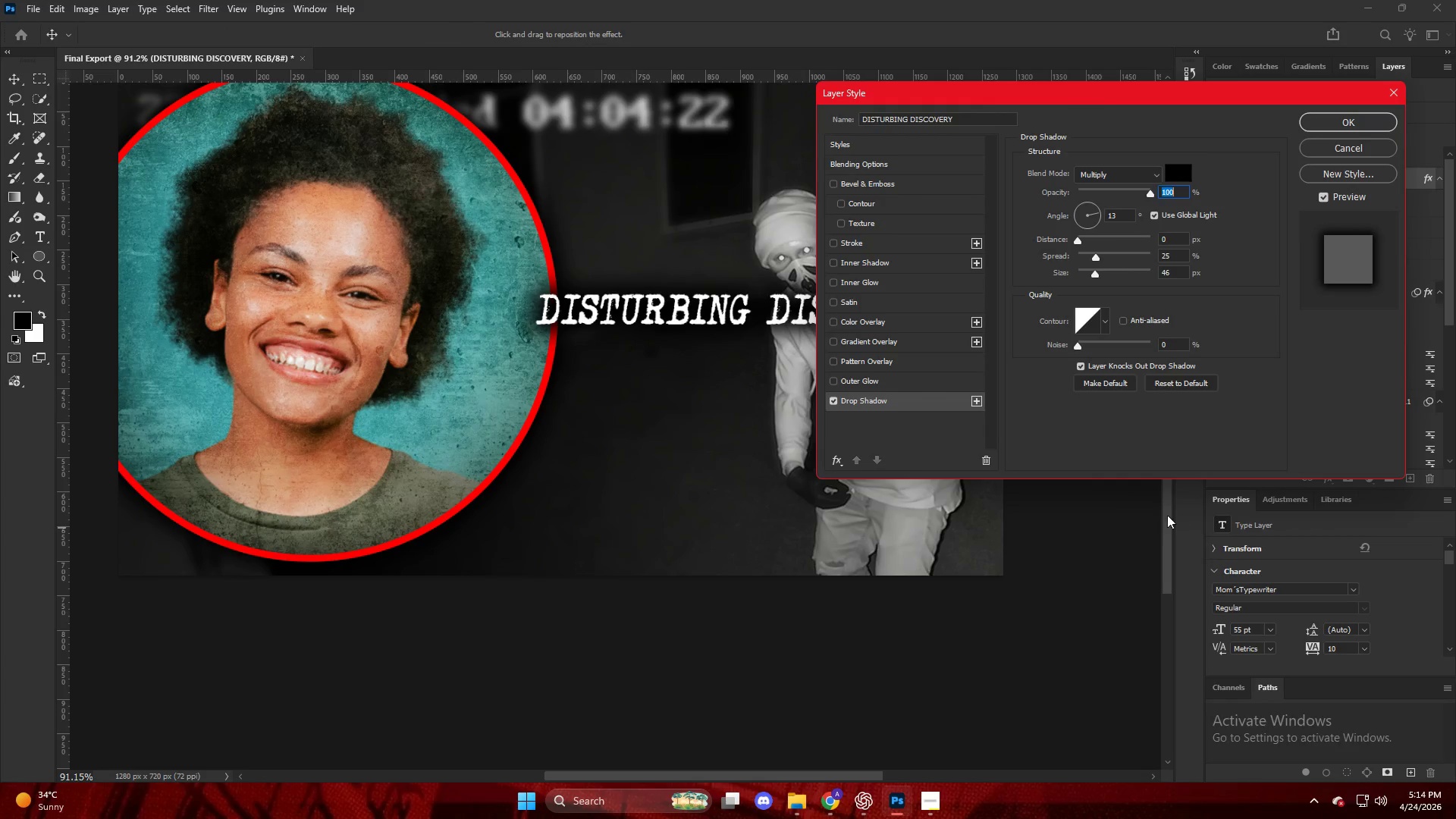 
wait(5.61)
 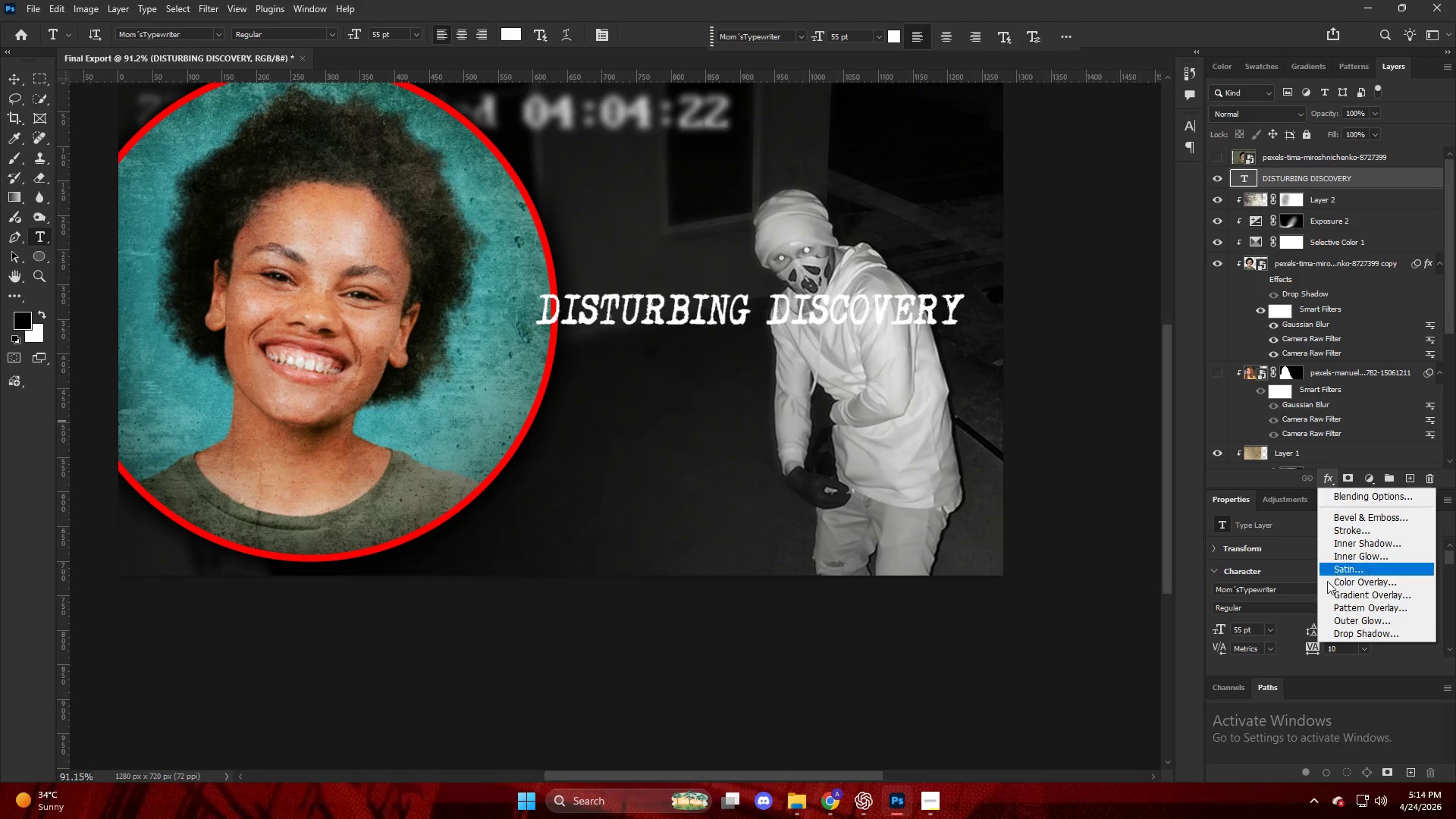 
left_click_drag(start_coordinate=[1095, 271], to_coordinate=[1119, 275])
 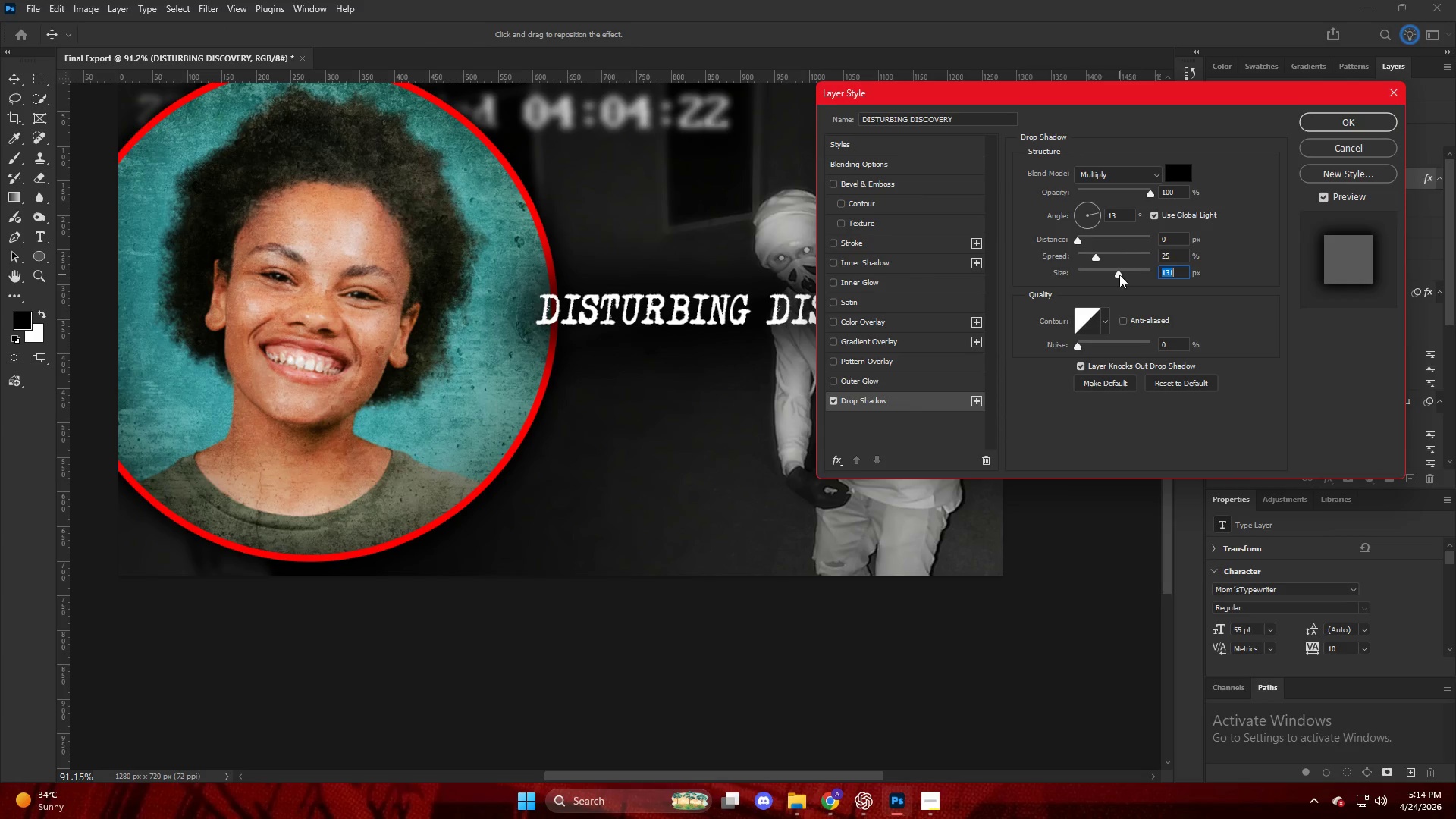 
key(Control+ControlLeft)
 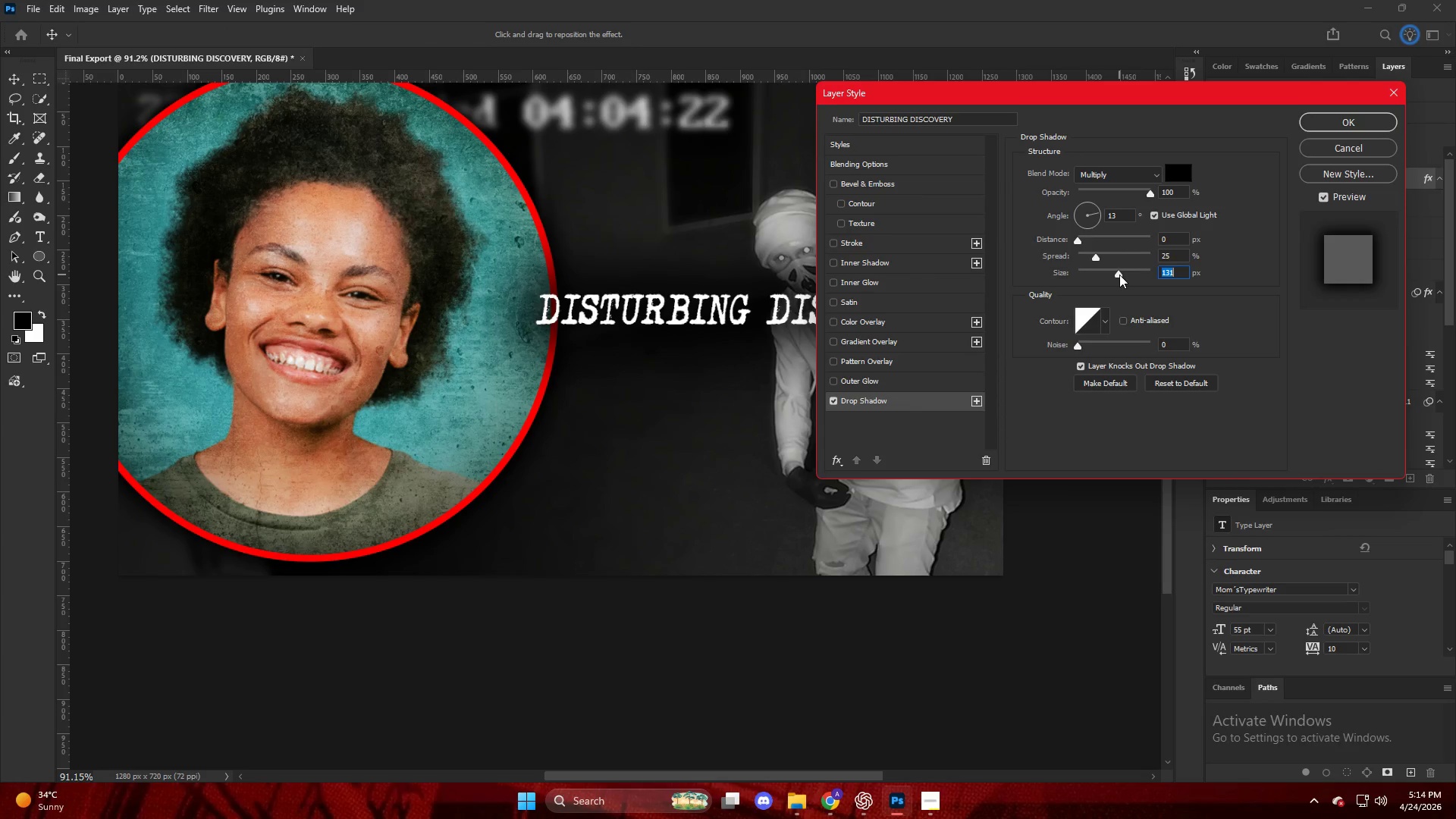 
key(Control+Z)
 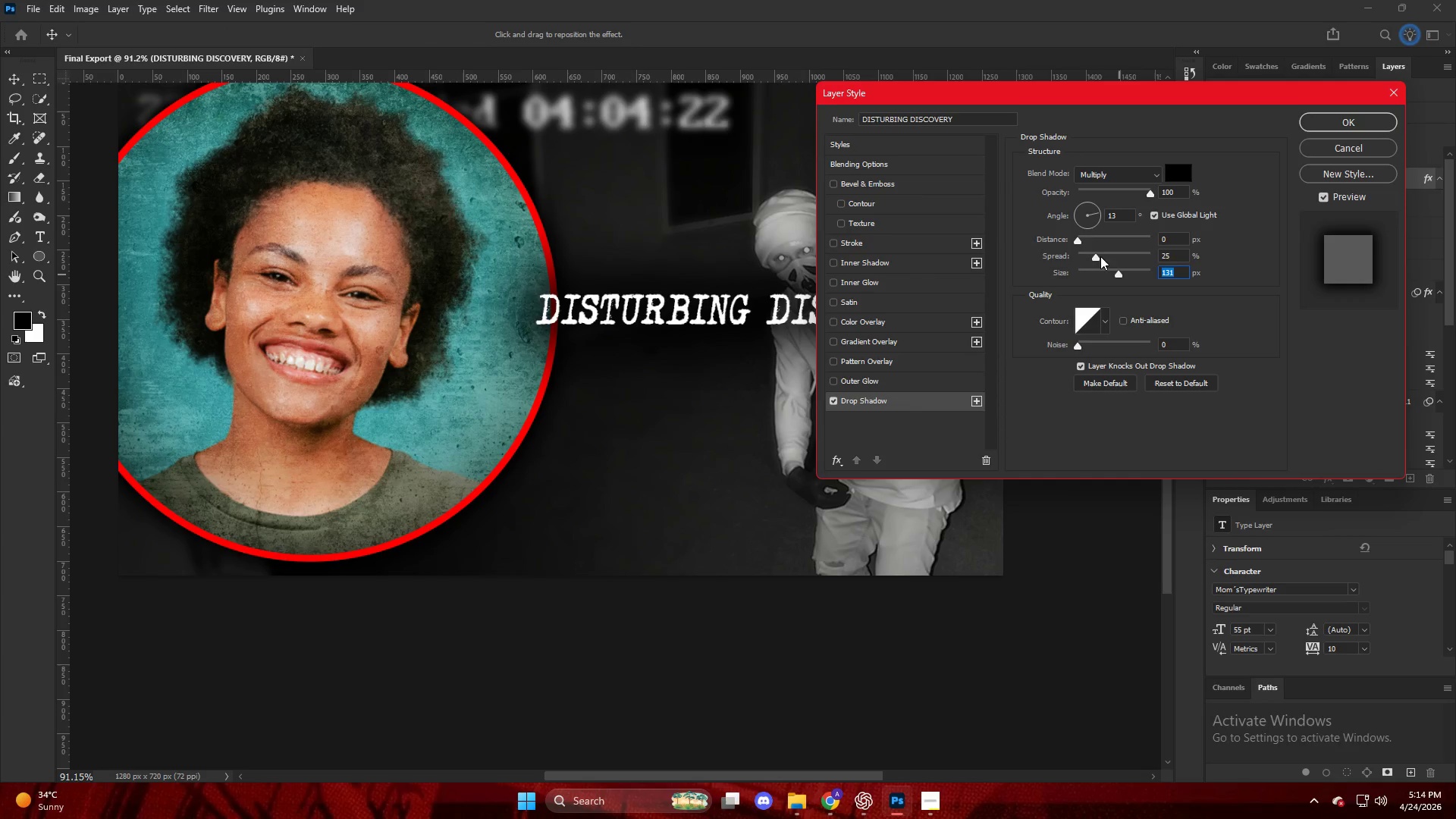 
left_click_drag(start_coordinate=[1100, 257], to_coordinate=[1121, 262])
 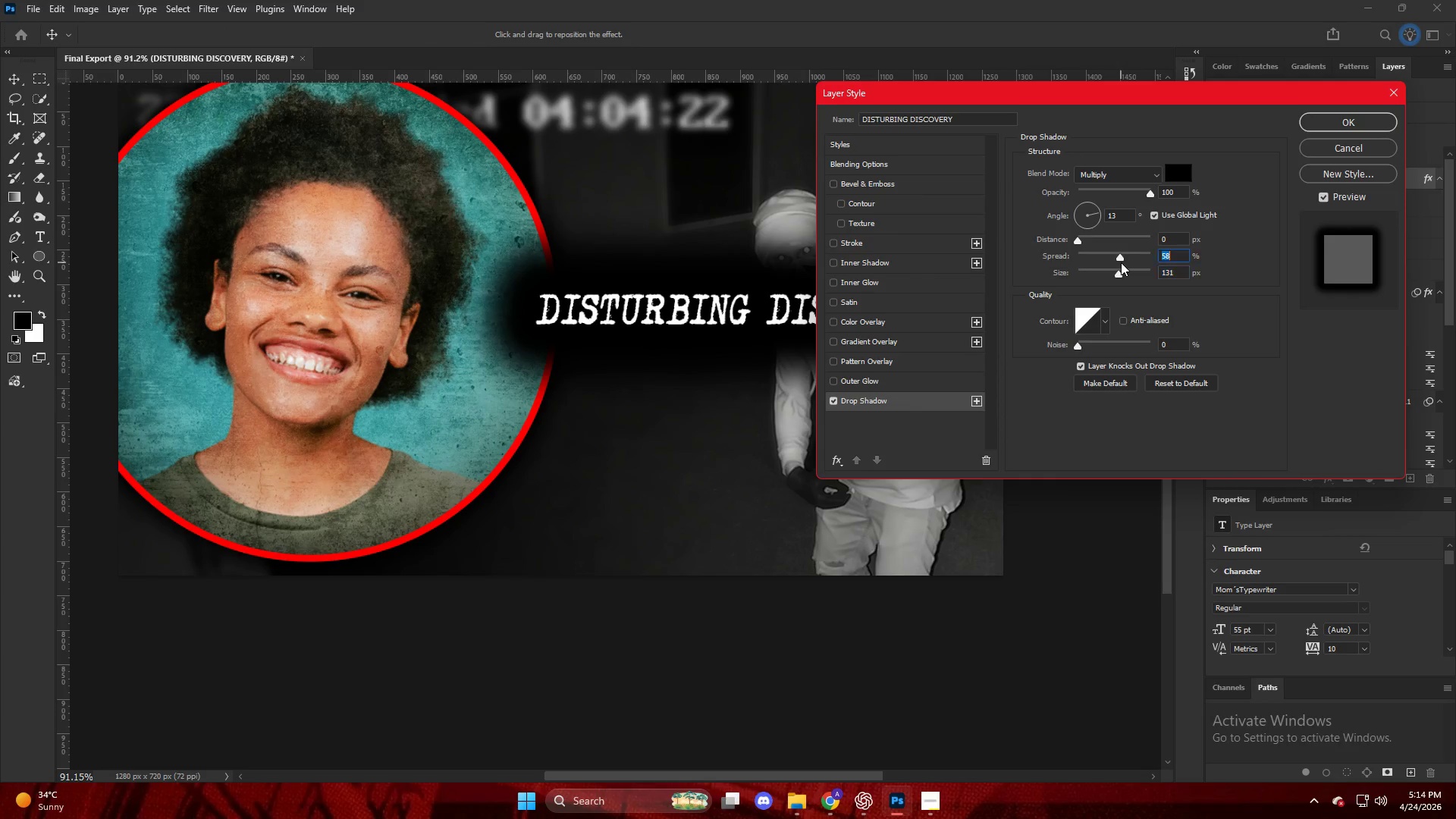 
key(Control+ControlLeft)
 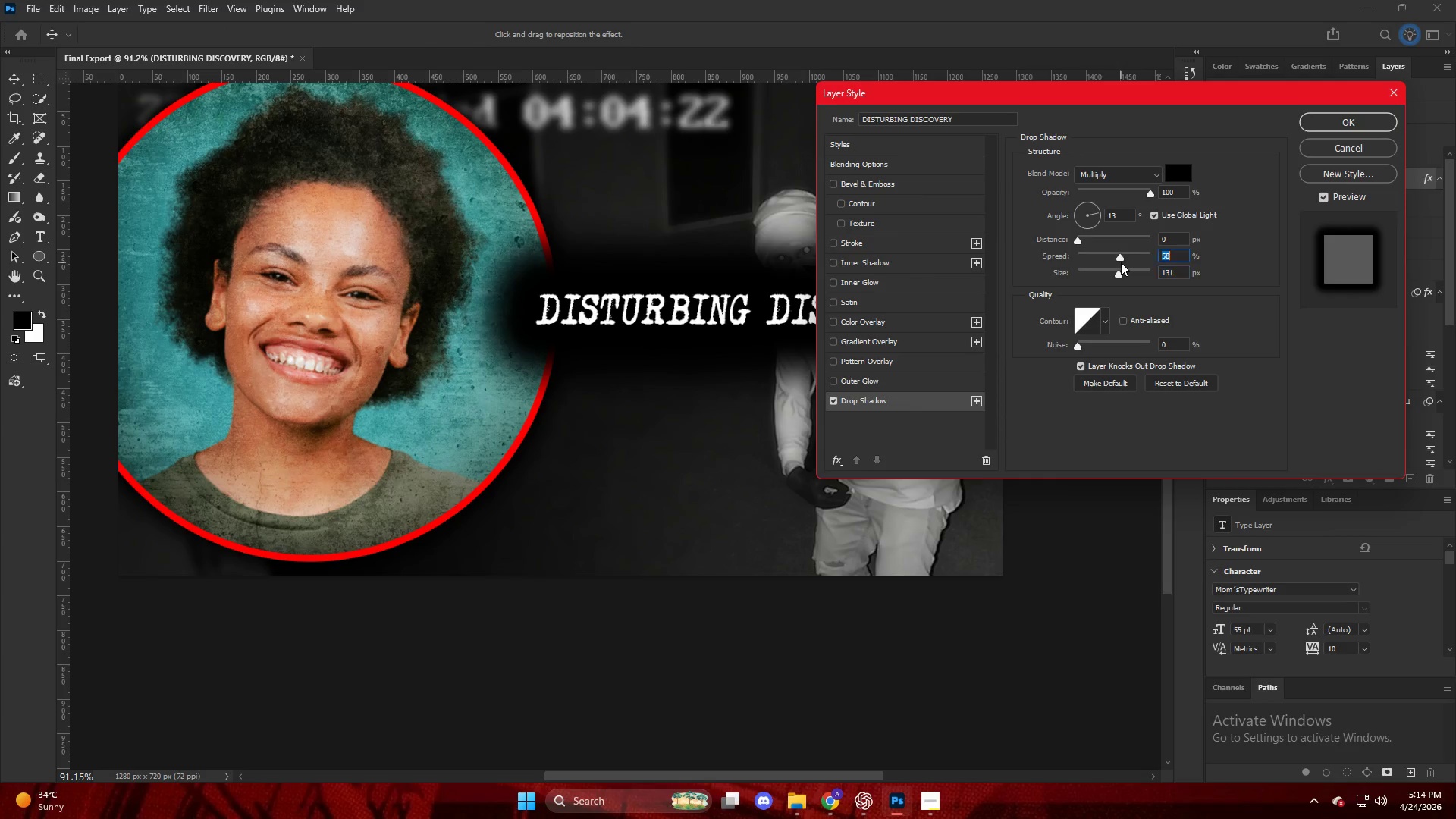 
key(Control+Z)
 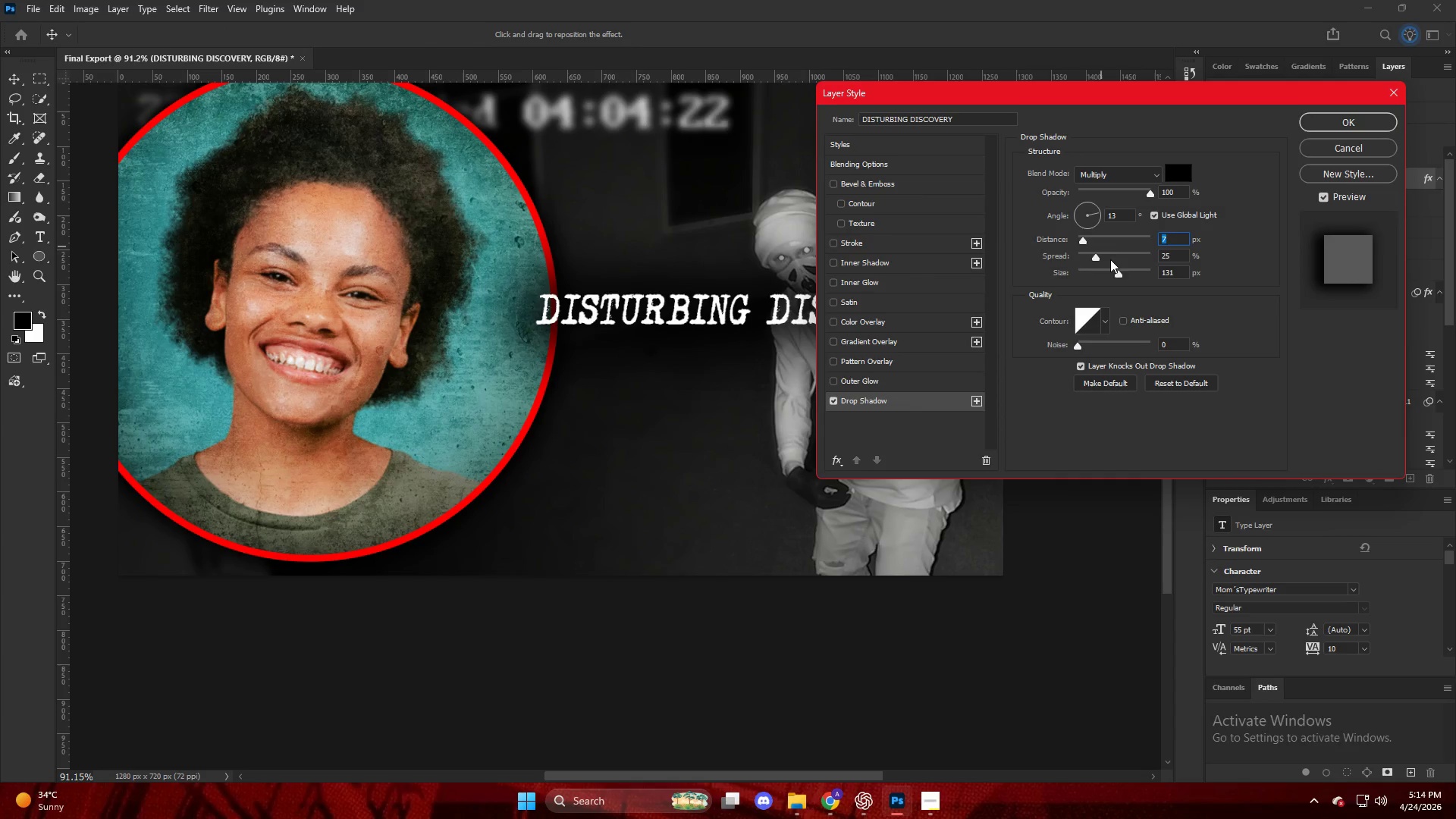 
left_click_drag(start_coordinate=[1100, 253], to_coordinate=[1110, 272])
 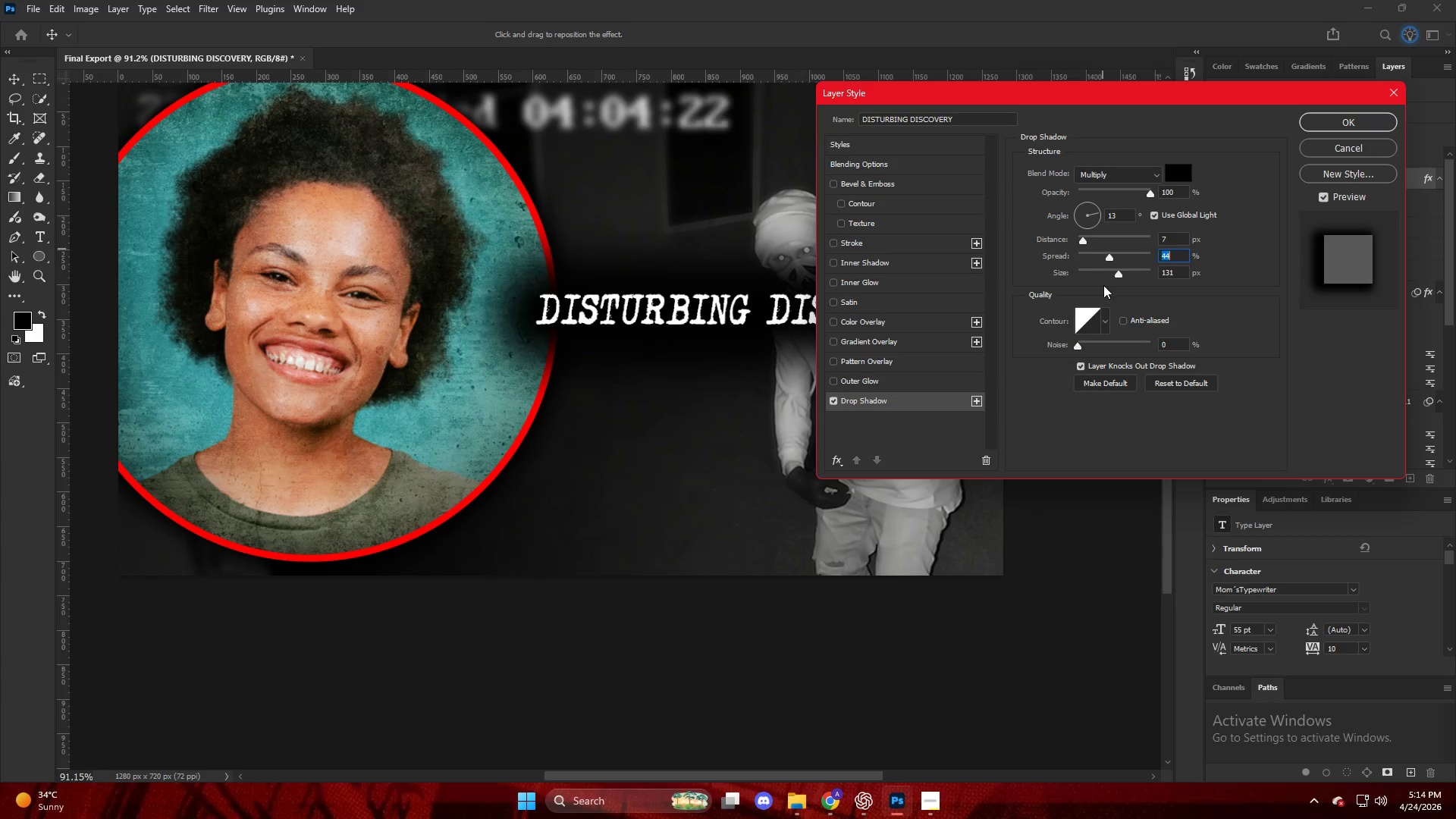 
left_click_drag(start_coordinate=[1113, 276], to_coordinate=[1090, 280])
 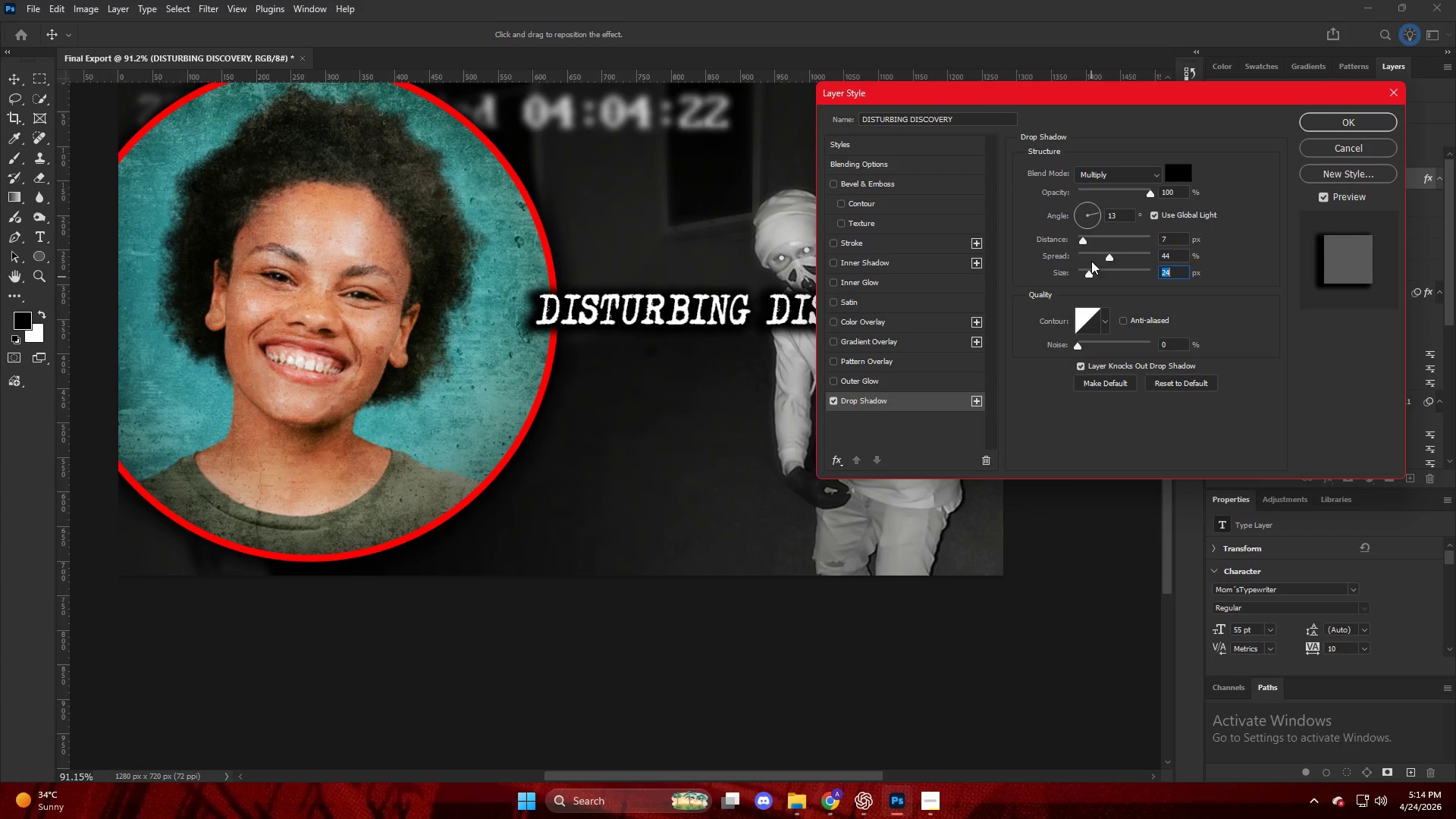 
left_click_drag(start_coordinate=[1110, 259], to_coordinate=[1102, 267])
 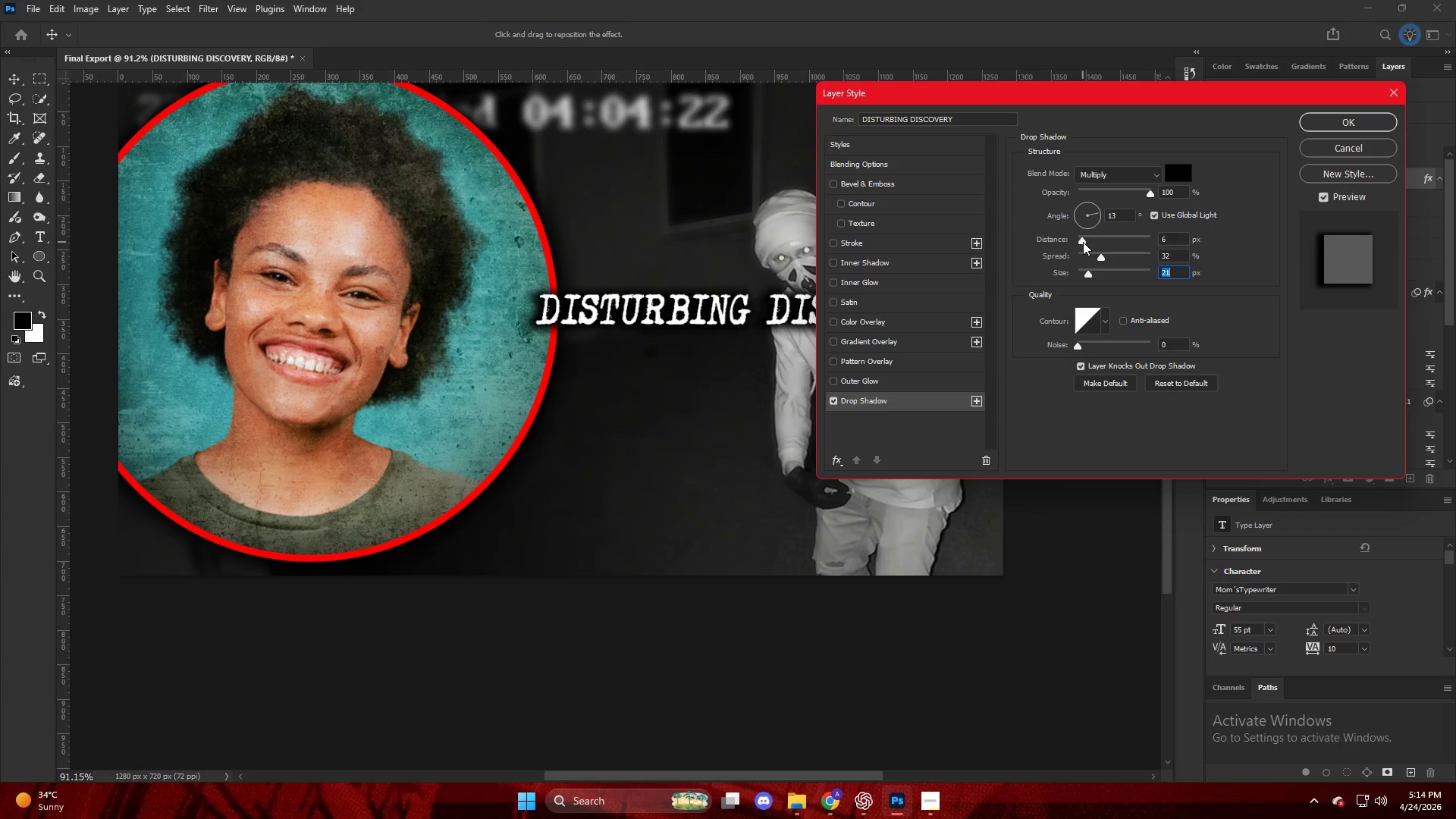 
left_click_drag(start_coordinate=[1148, 202], to_coordinate=[1153, 205])
 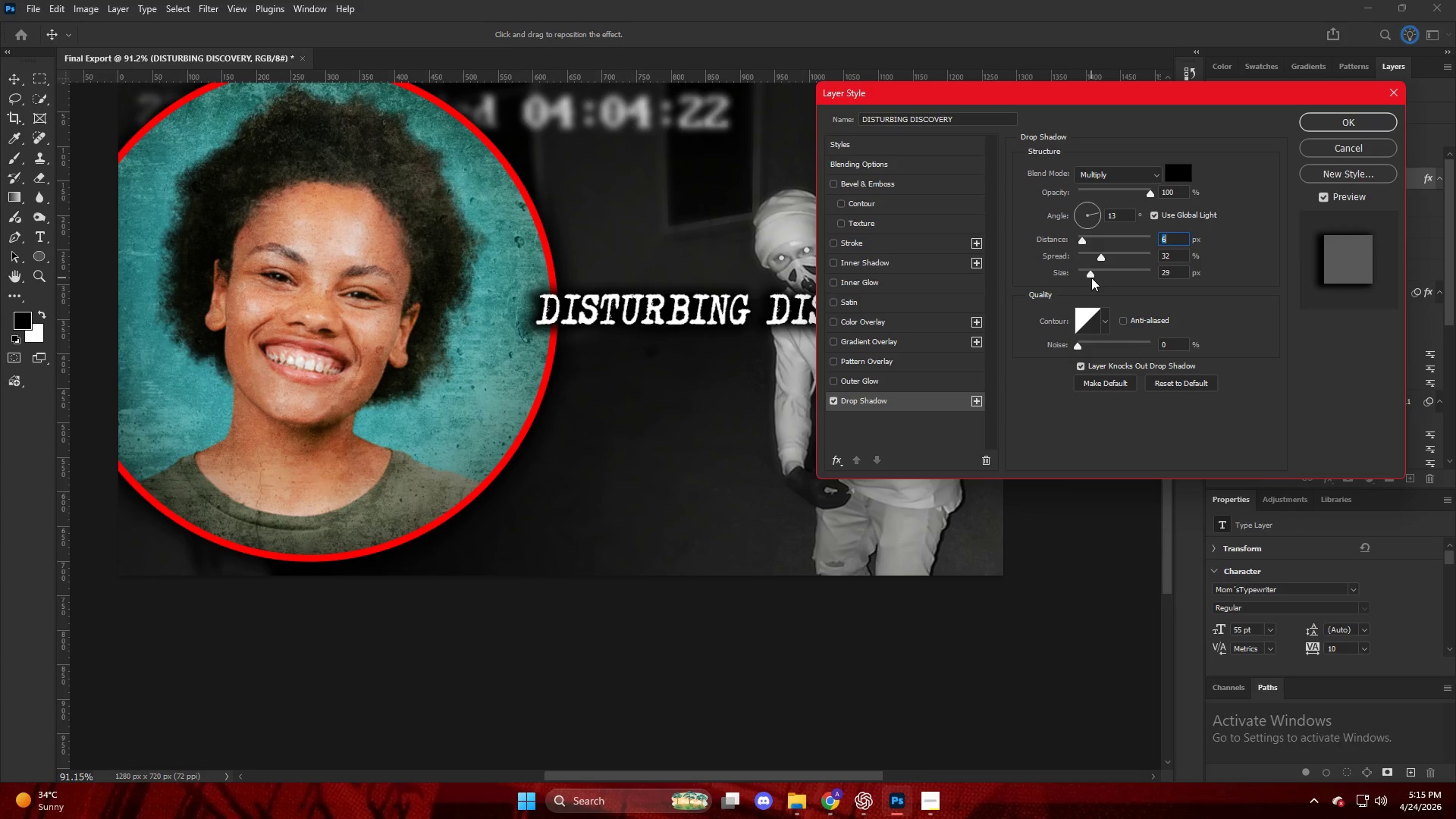 
left_click_drag(start_coordinate=[1081, 240], to_coordinate=[1090, 243])
 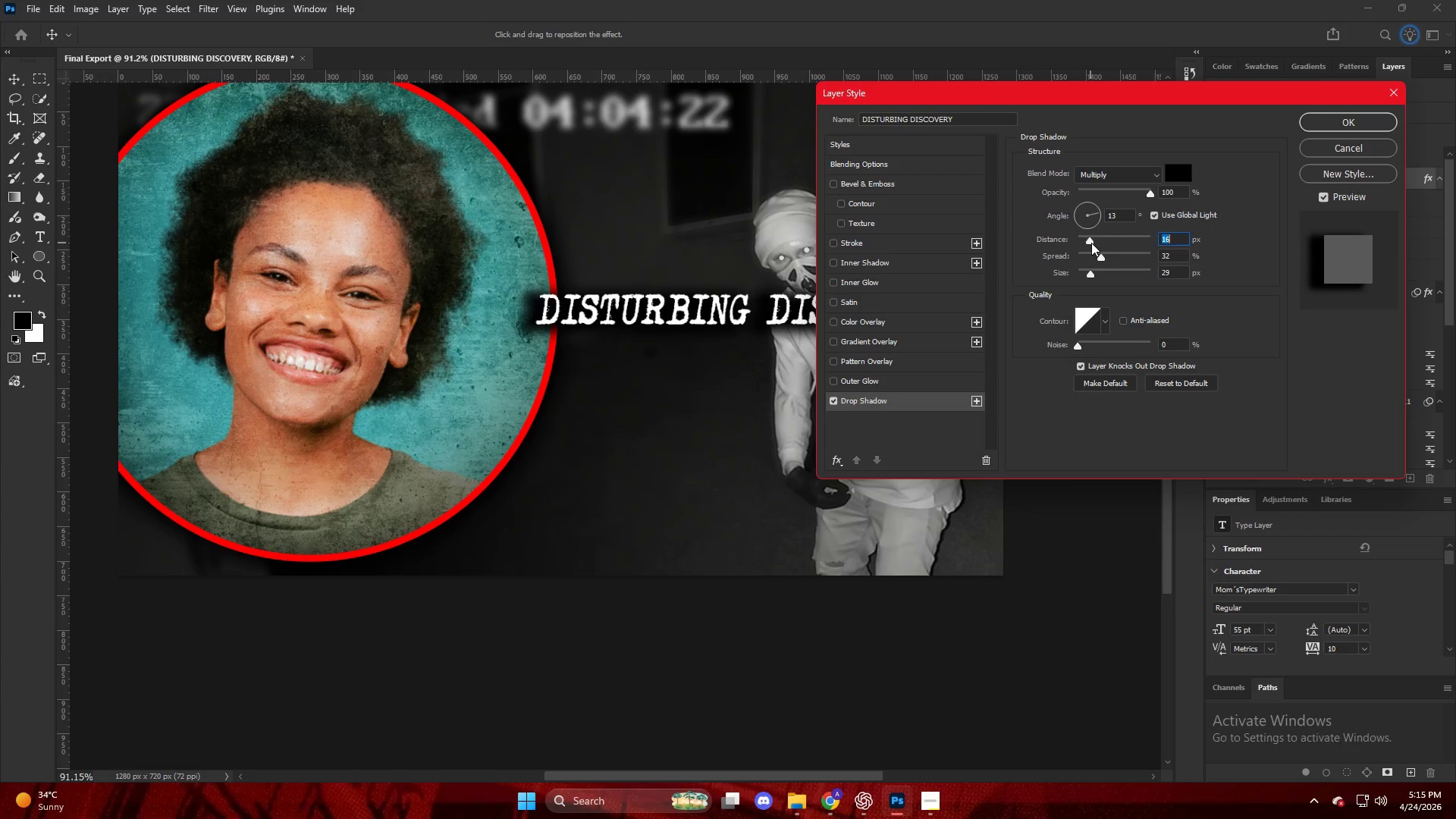 
key(NumpadEnter)
 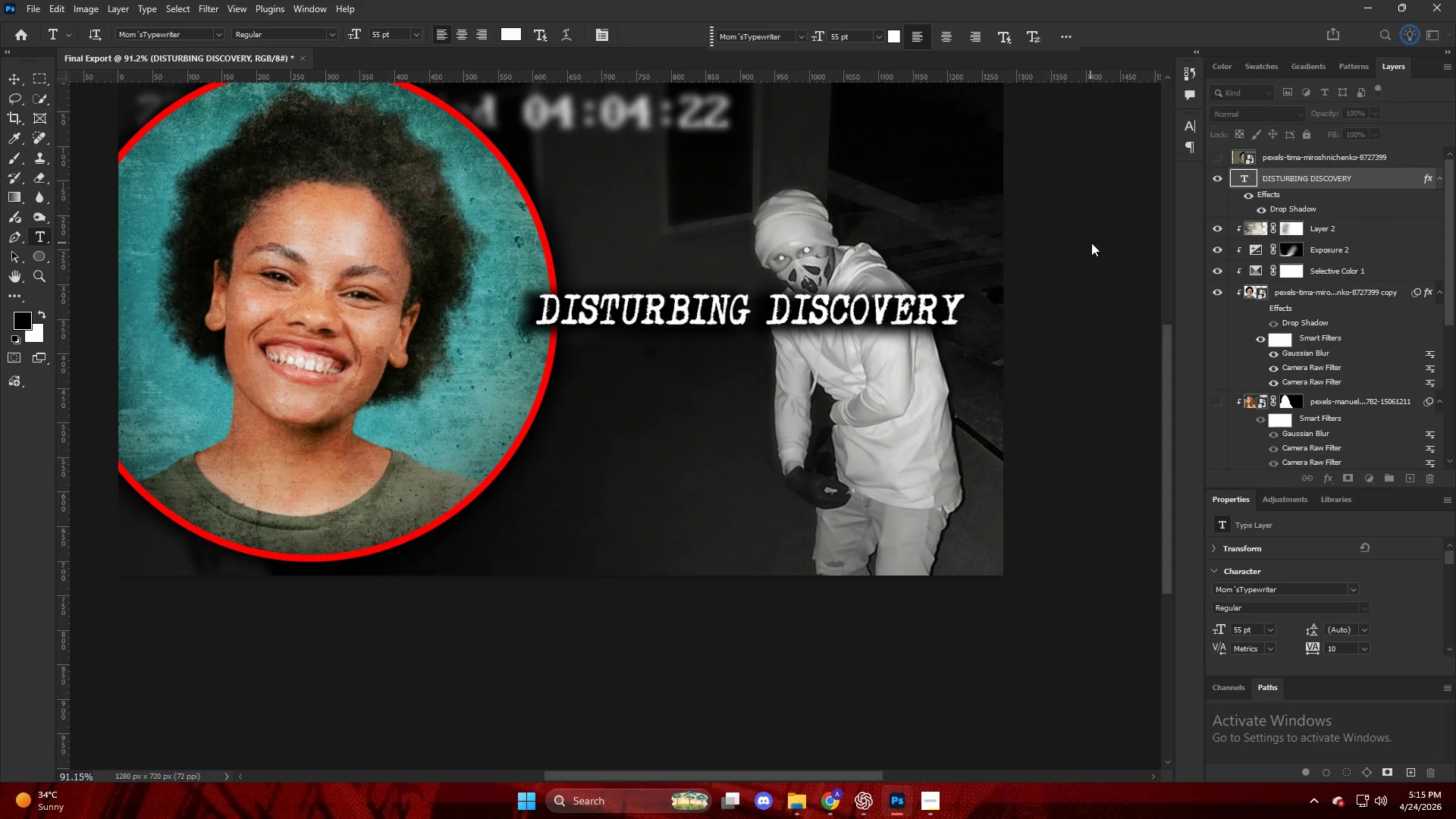 
key(Alt+AltLeft)
 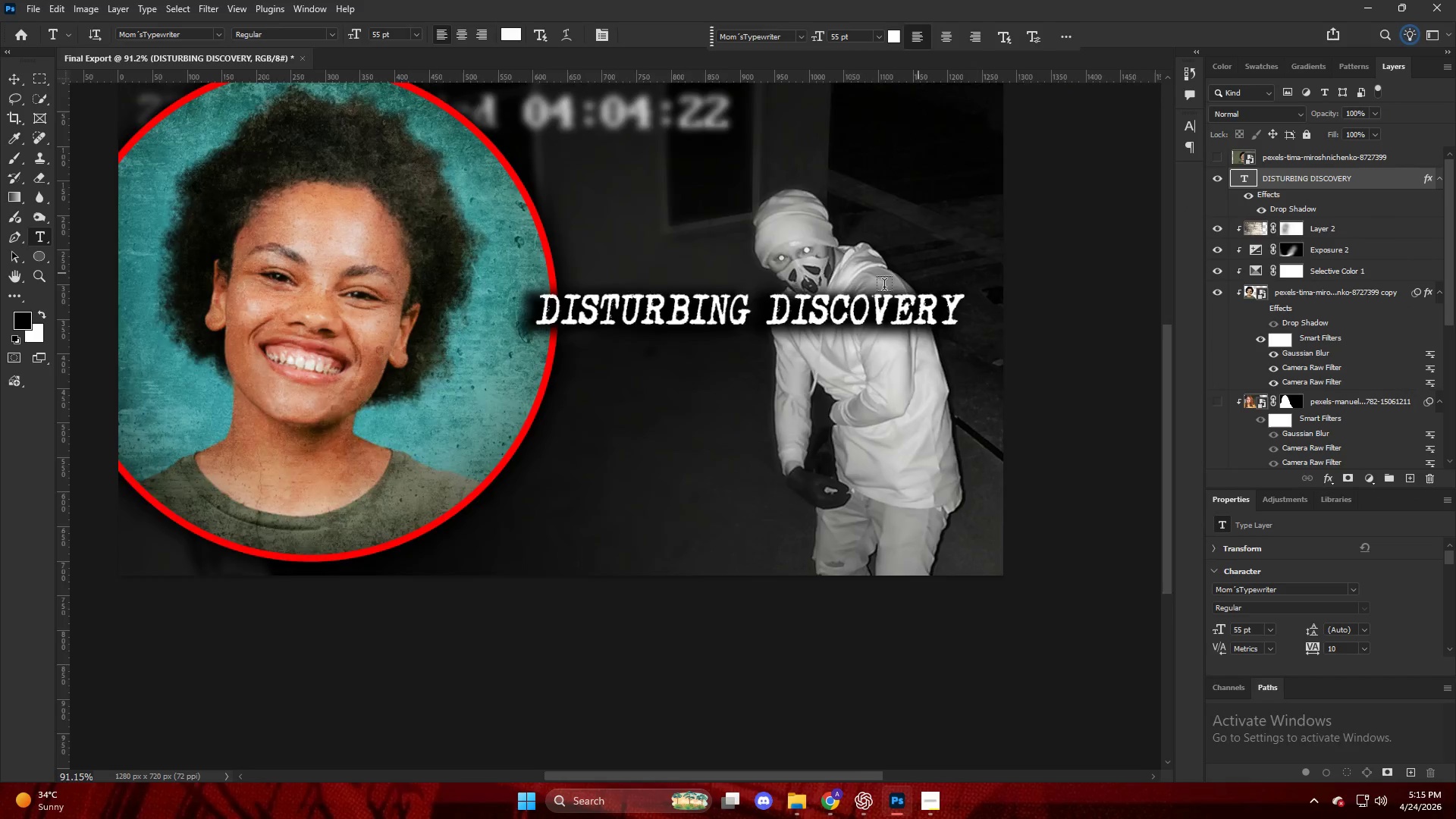 
scroll: coordinate [852, 303], scroll_direction: down, amount: 5.0
 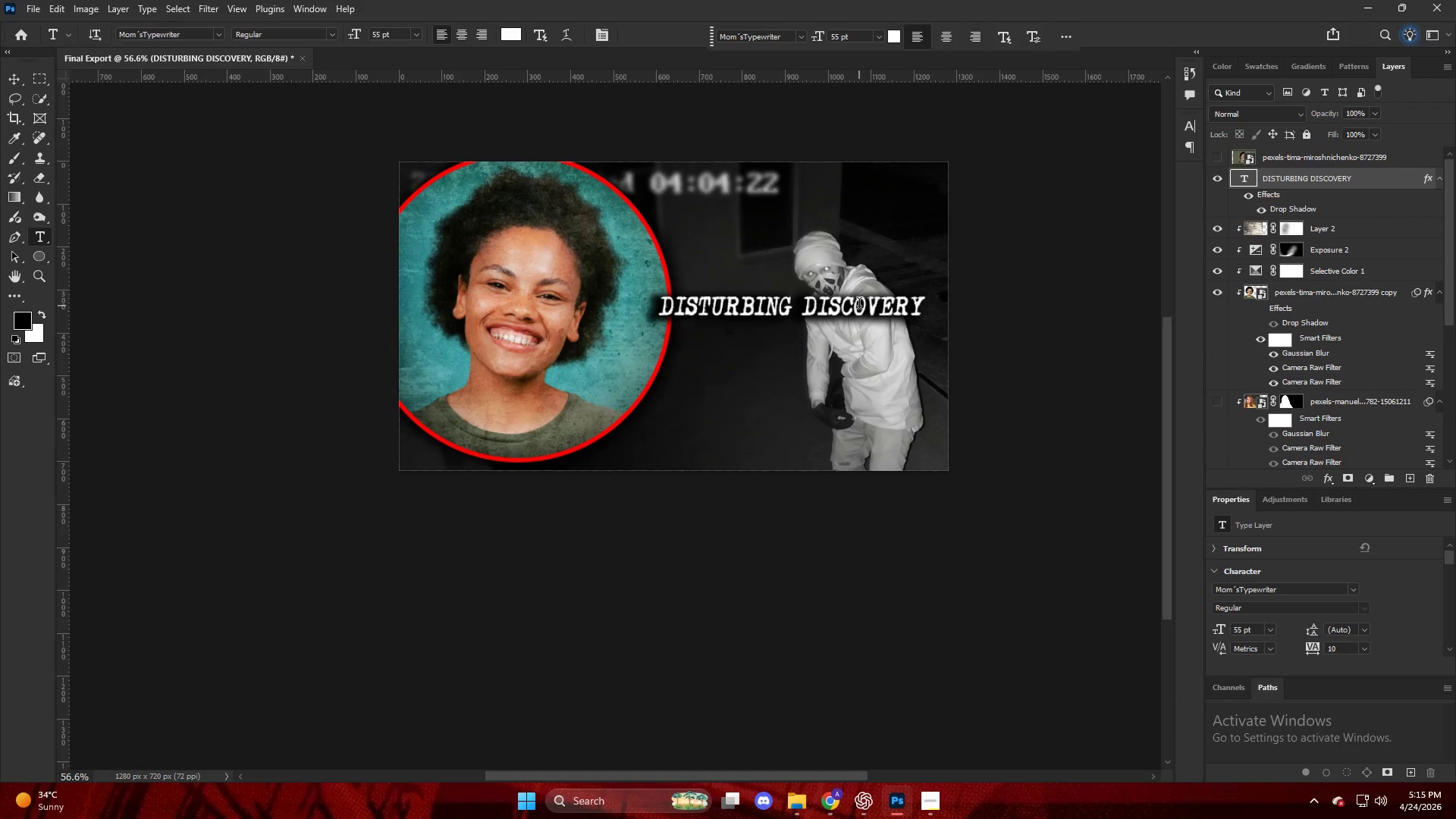 
hold_key(key=AltLeft, duration=0.45)
scroll: coordinate [883, 318], scroll_direction: up, amount: 10.0
 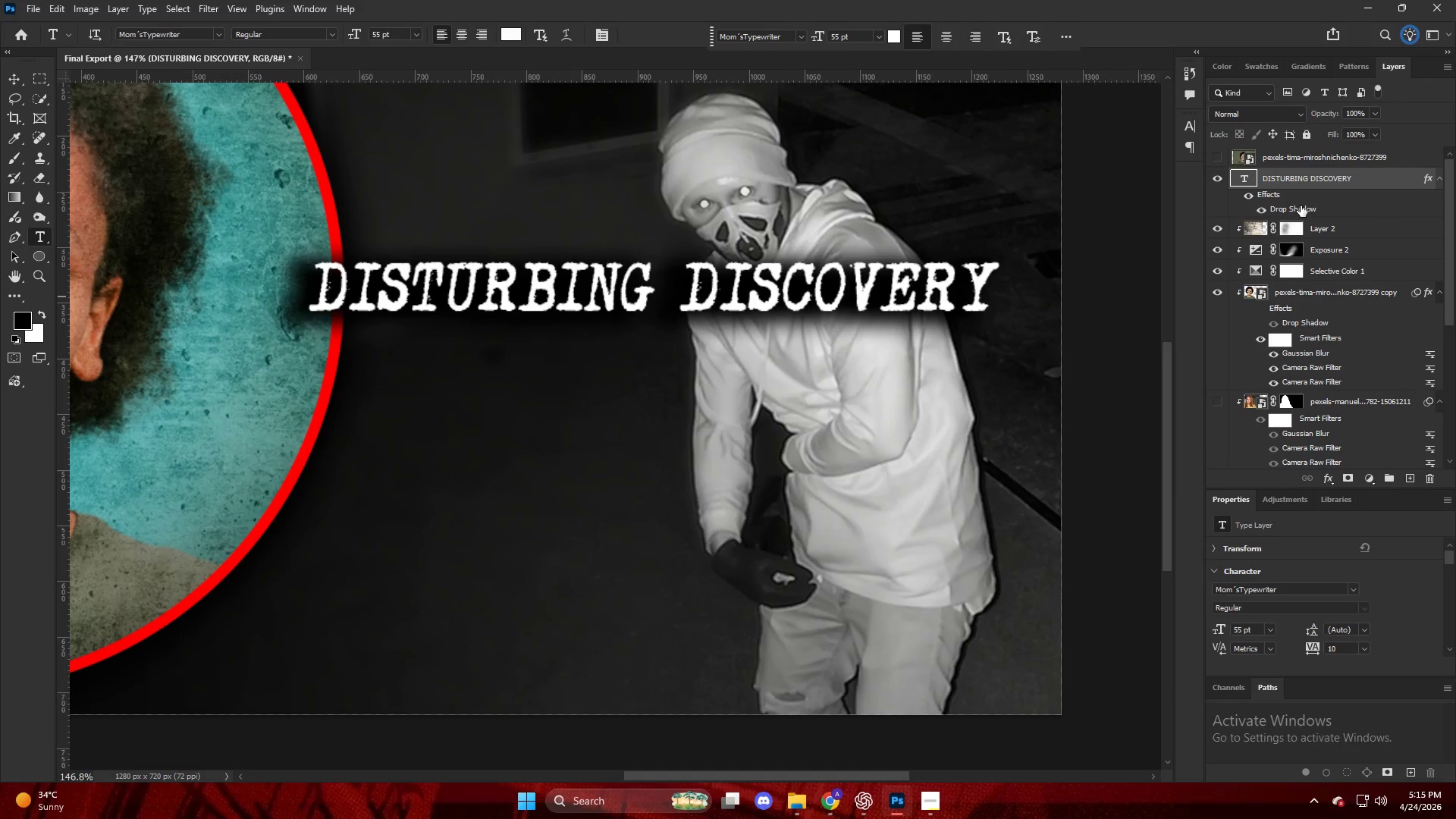 
double_click([1301, 206])
 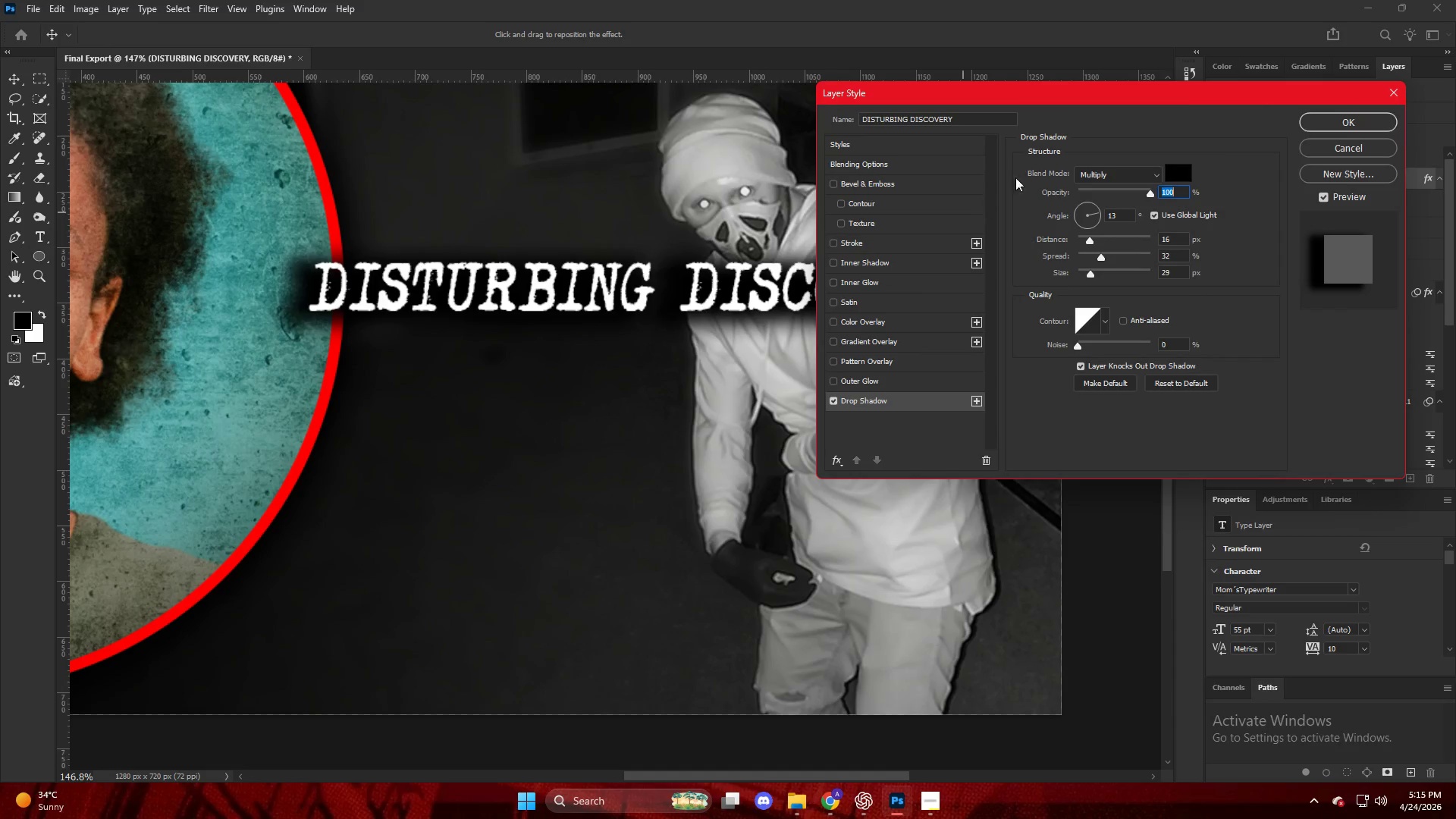 
left_click_drag(start_coordinate=[1051, 90], to_coordinate=[1279, 106])
 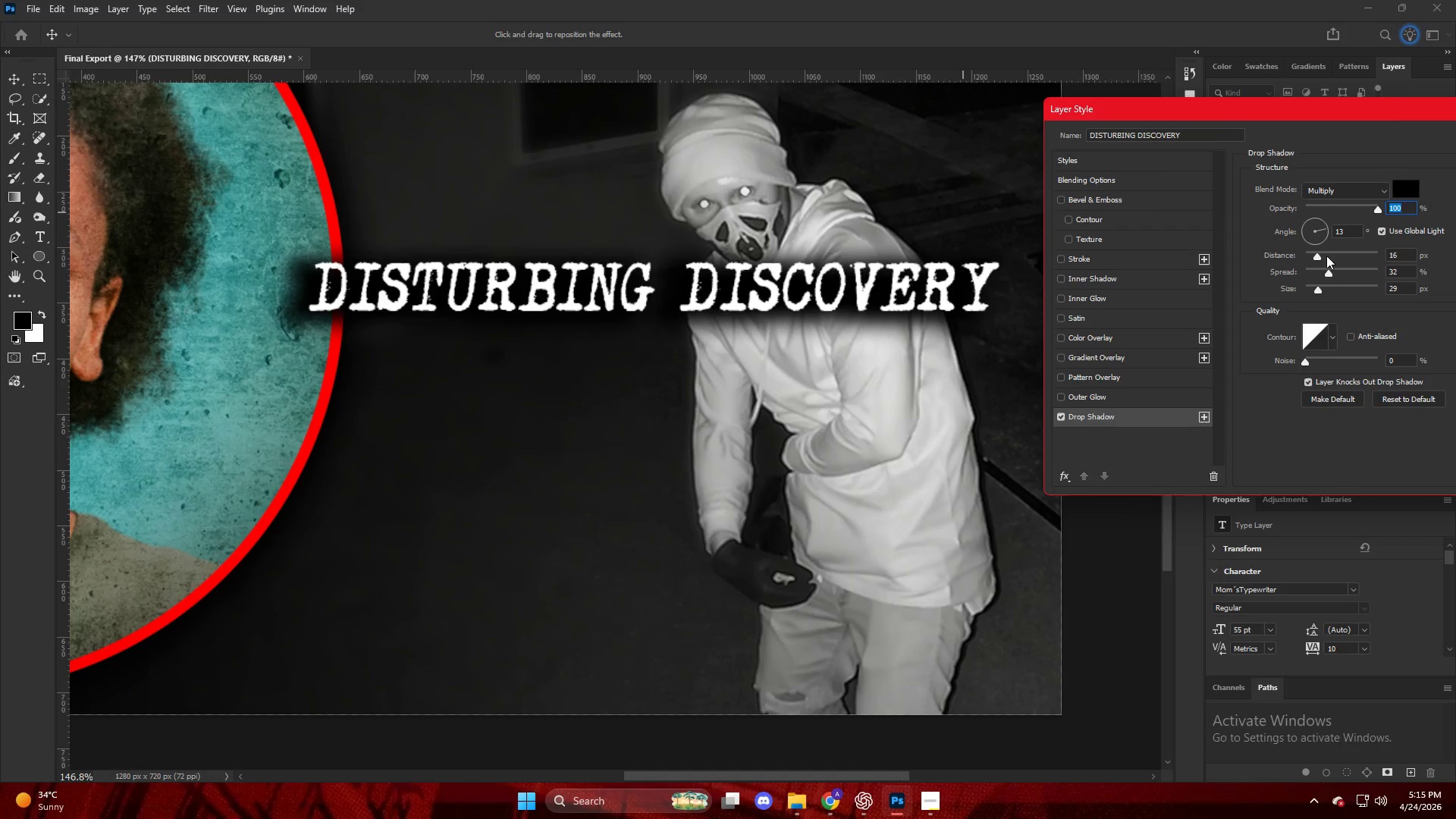 
left_click_drag(start_coordinate=[1327, 271], to_coordinate=[1335, 274])
 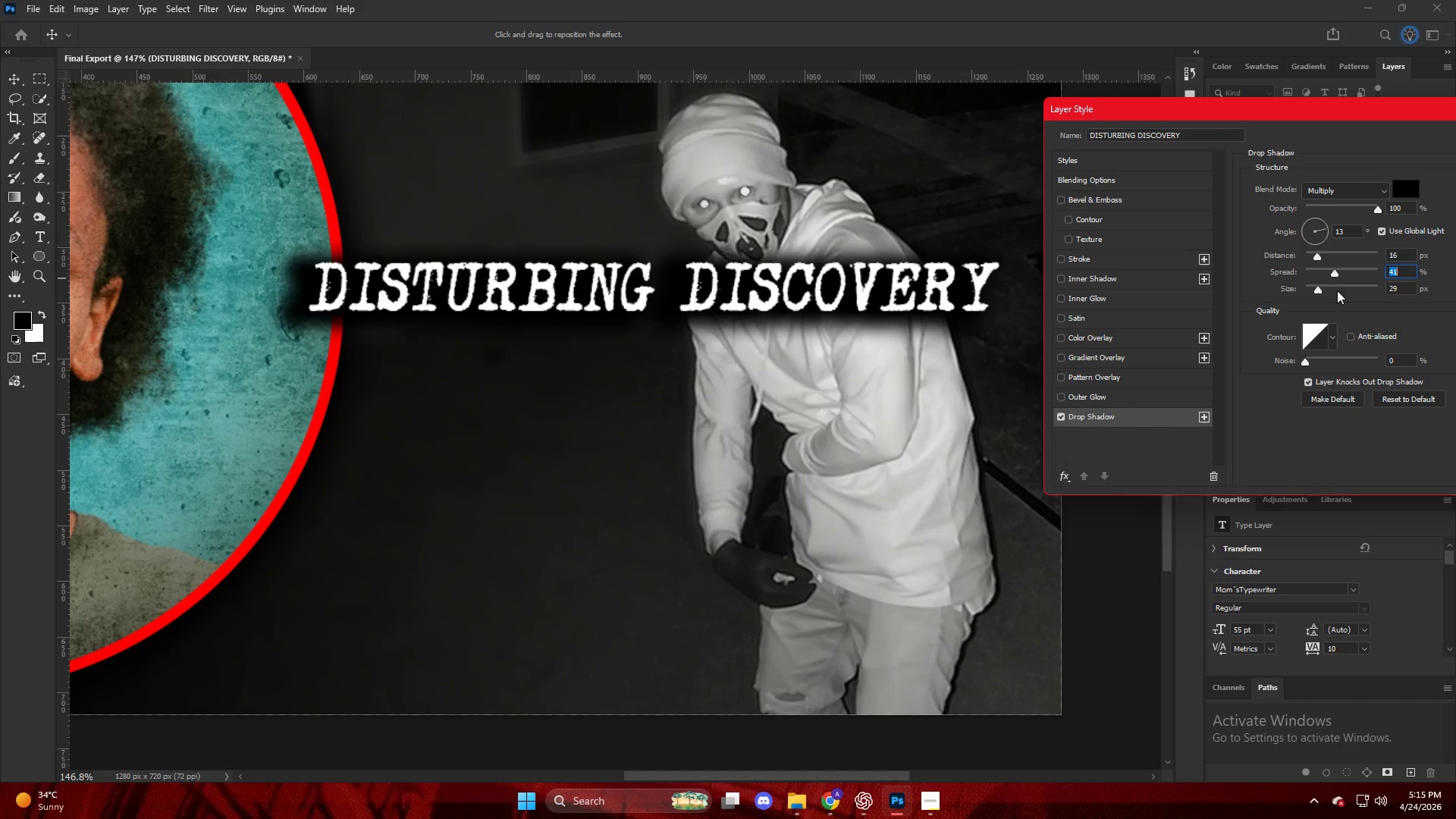 
key(Control+ControlLeft)
 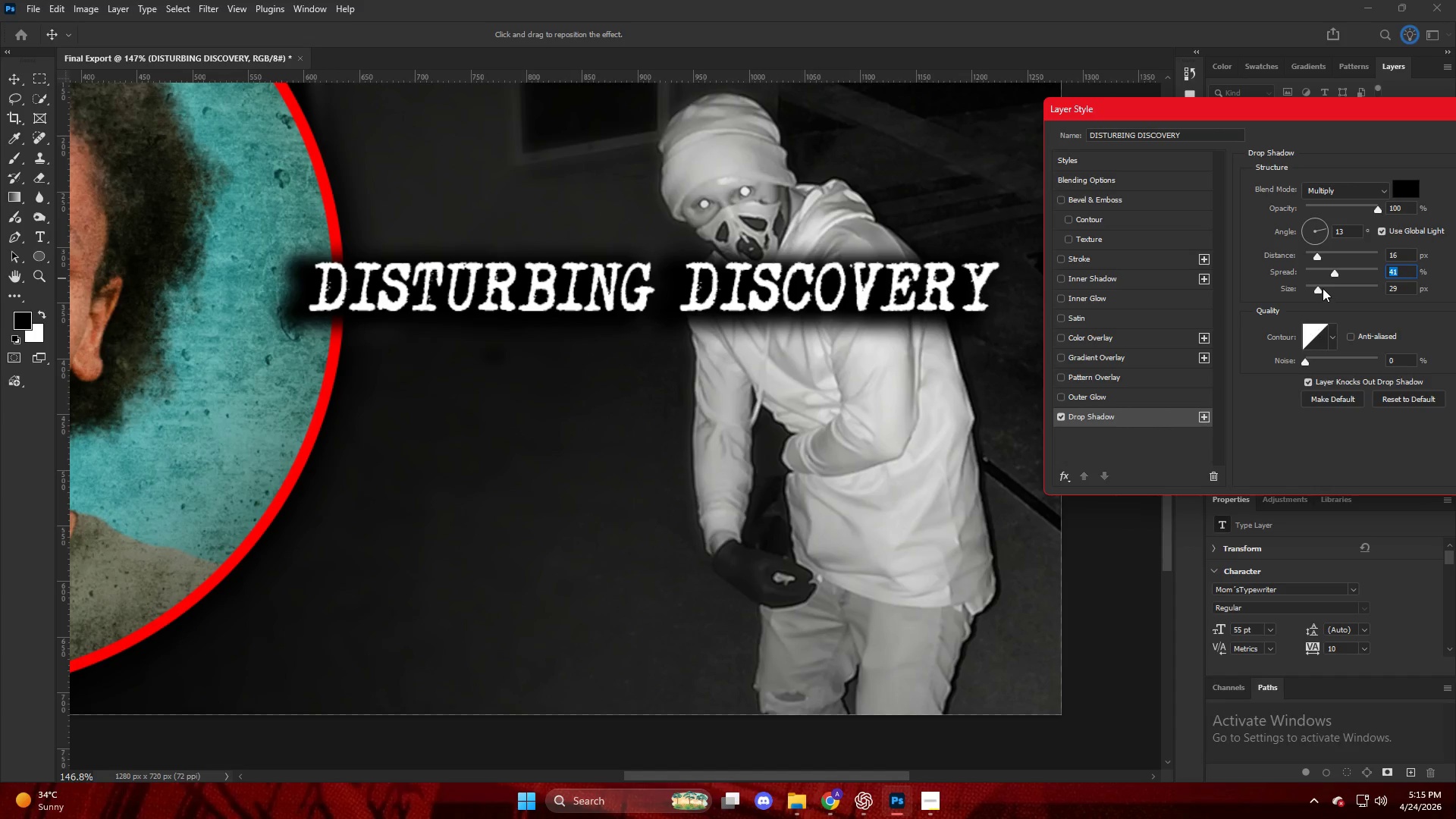 
key(Control+ControlLeft)
 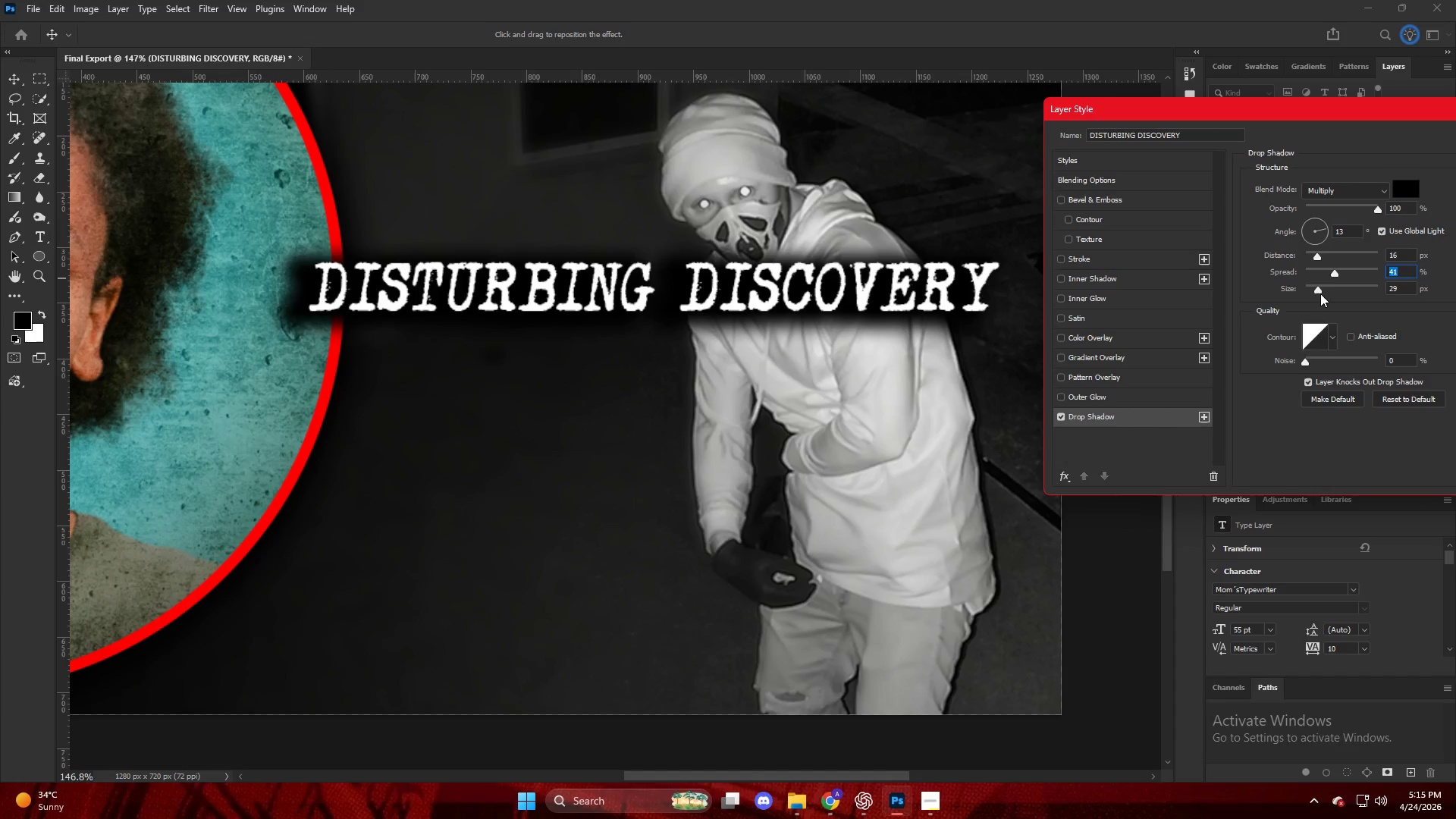 
key(Control+Z)
 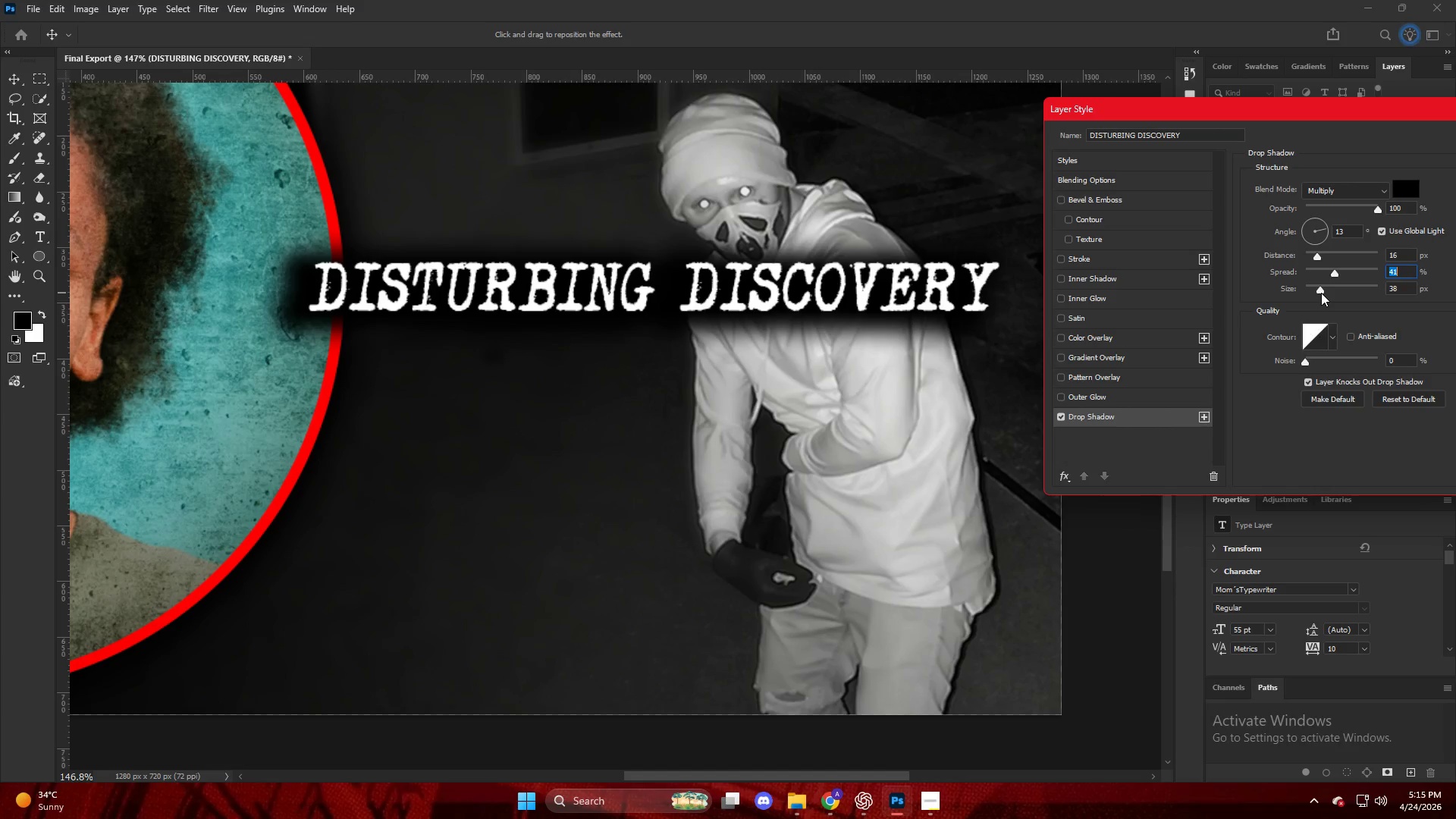 
key(NumpadEnter)
 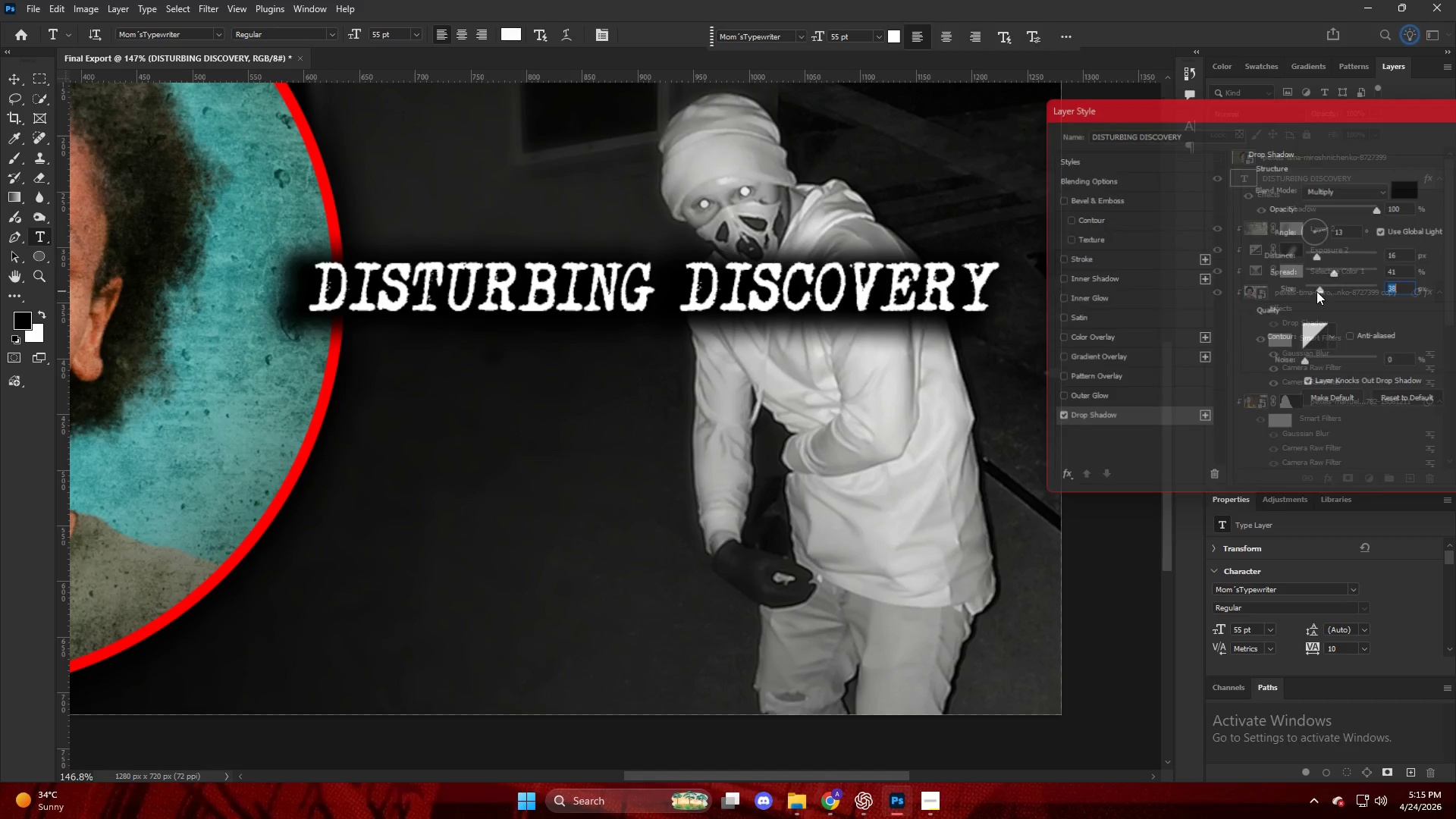 
hold_key(key=AltLeft, duration=0.47)
 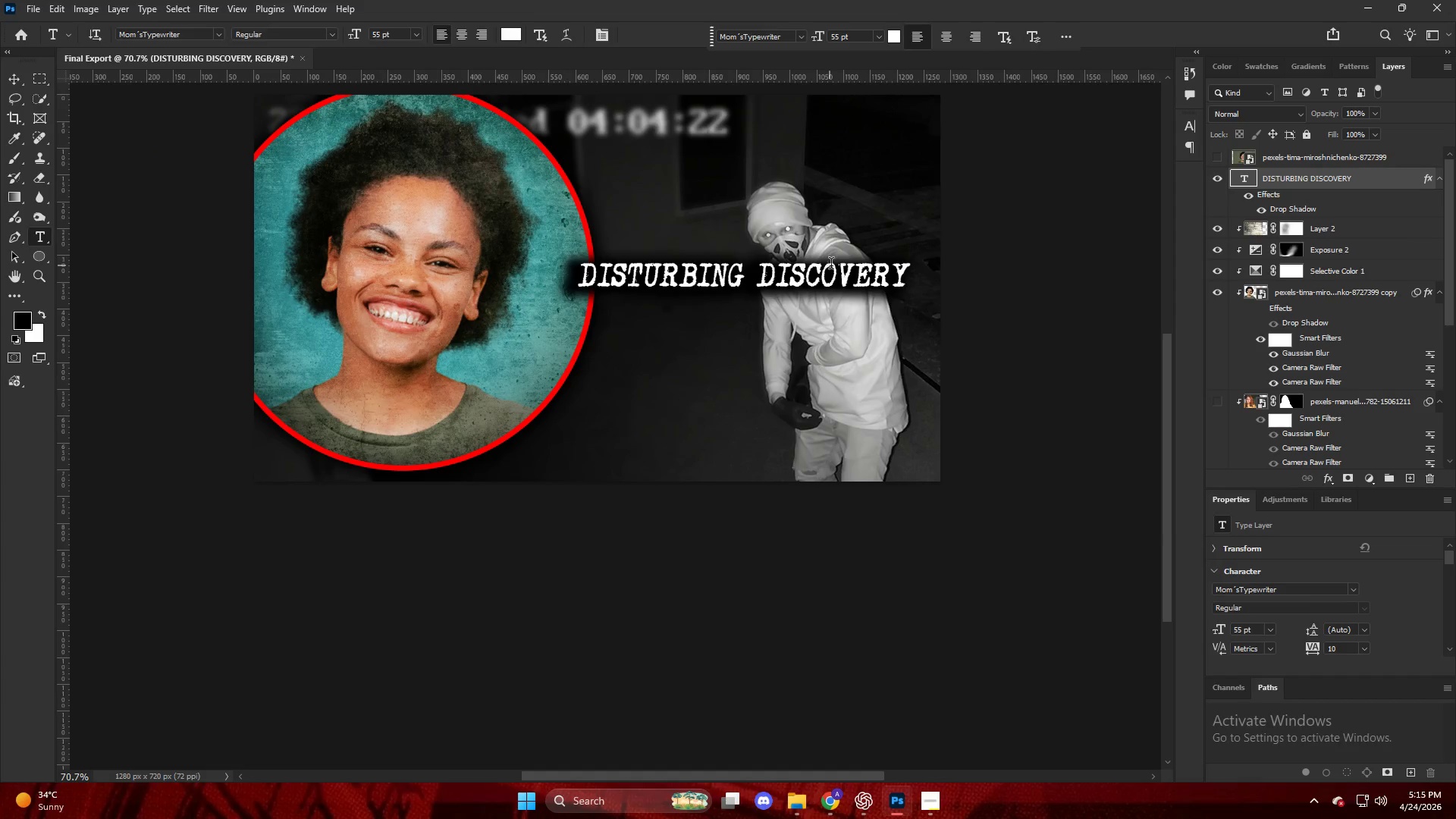 
key(Alt+AltLeft)
 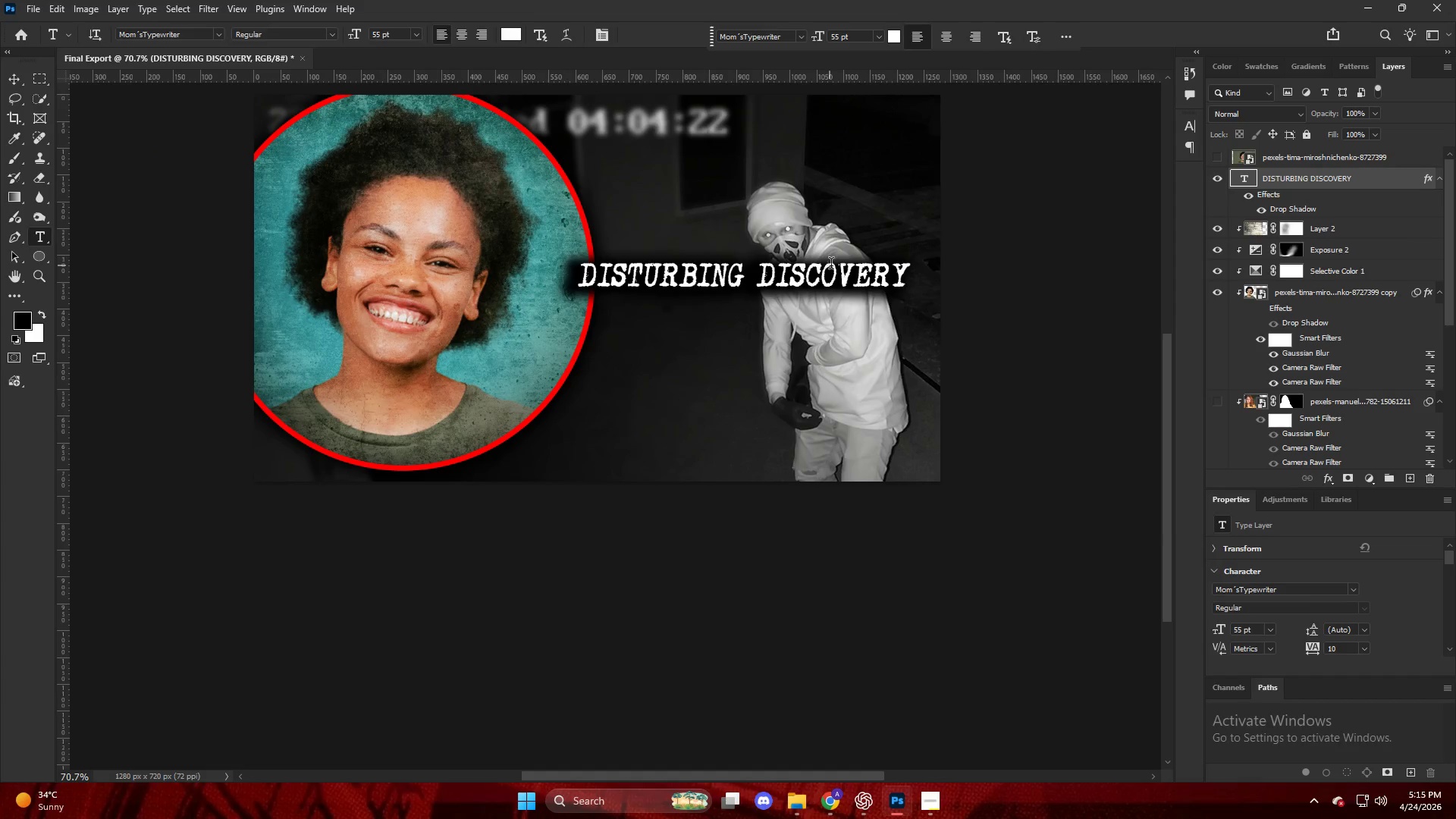 
key(V)
 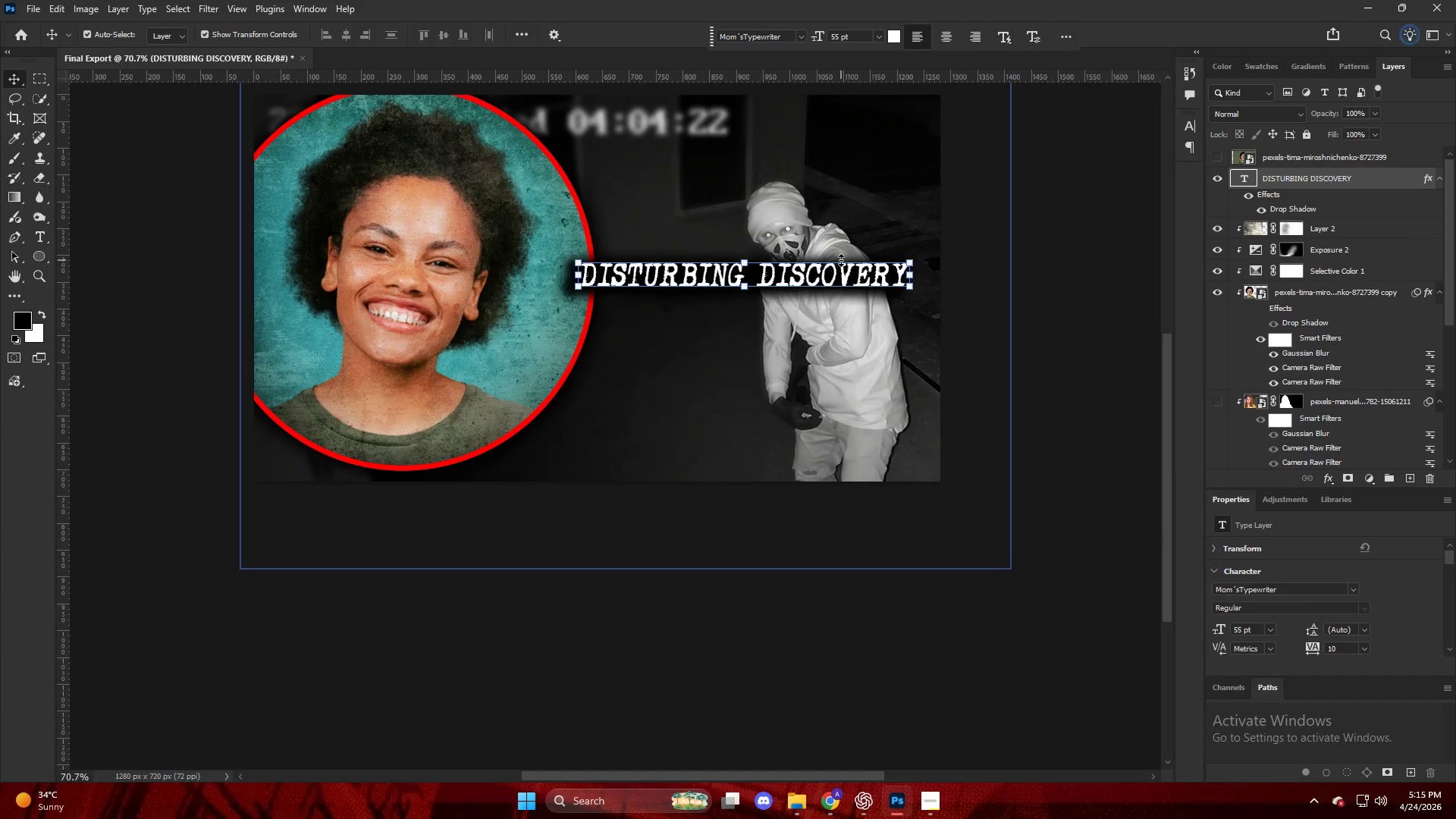 
left_click_drag(start_coordinate=[841, 260], to_coordinate=[663, 358])
 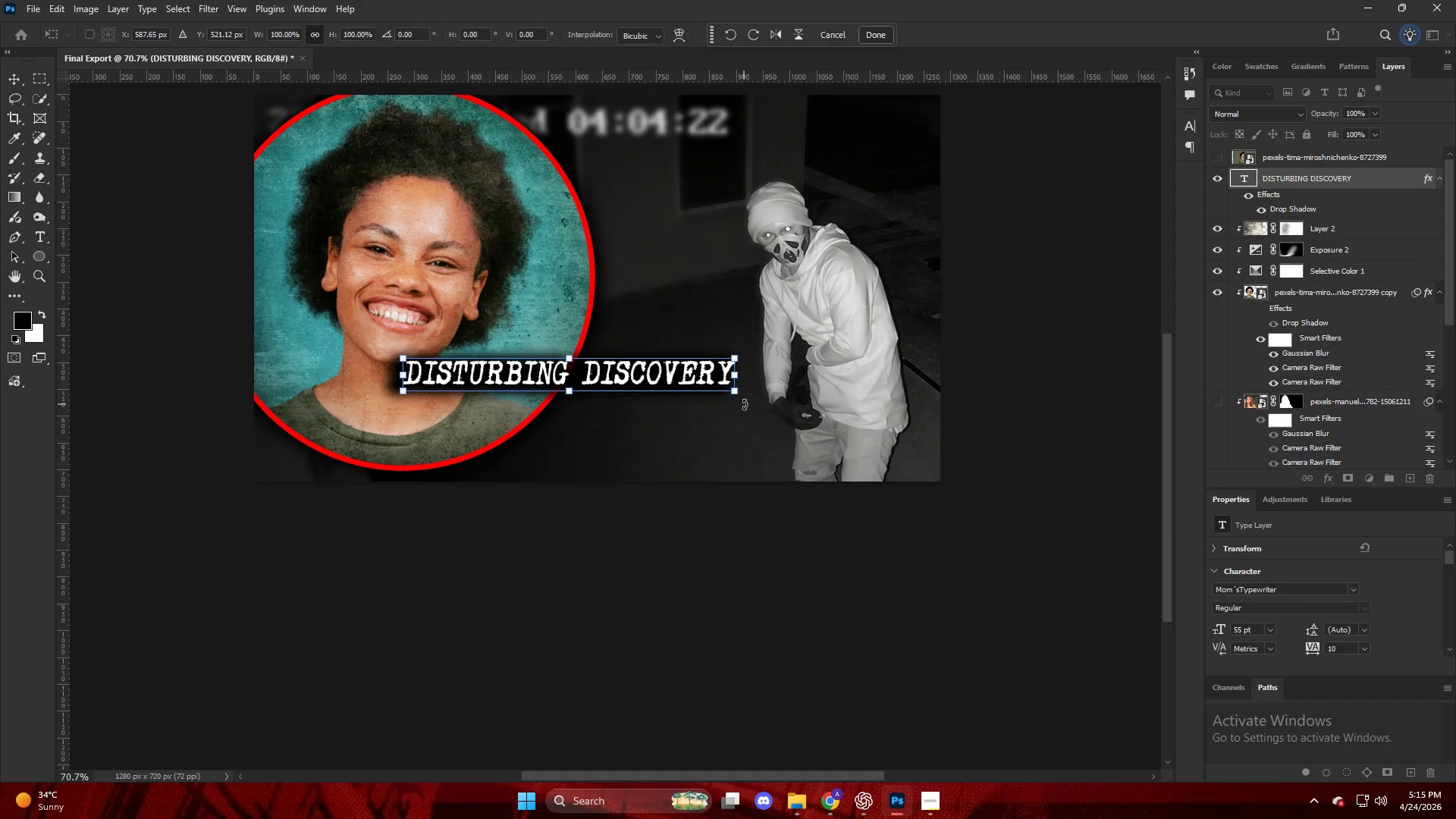 
scroll: coordinate [827, 265], scroll_direction: down, amount: 8.0
 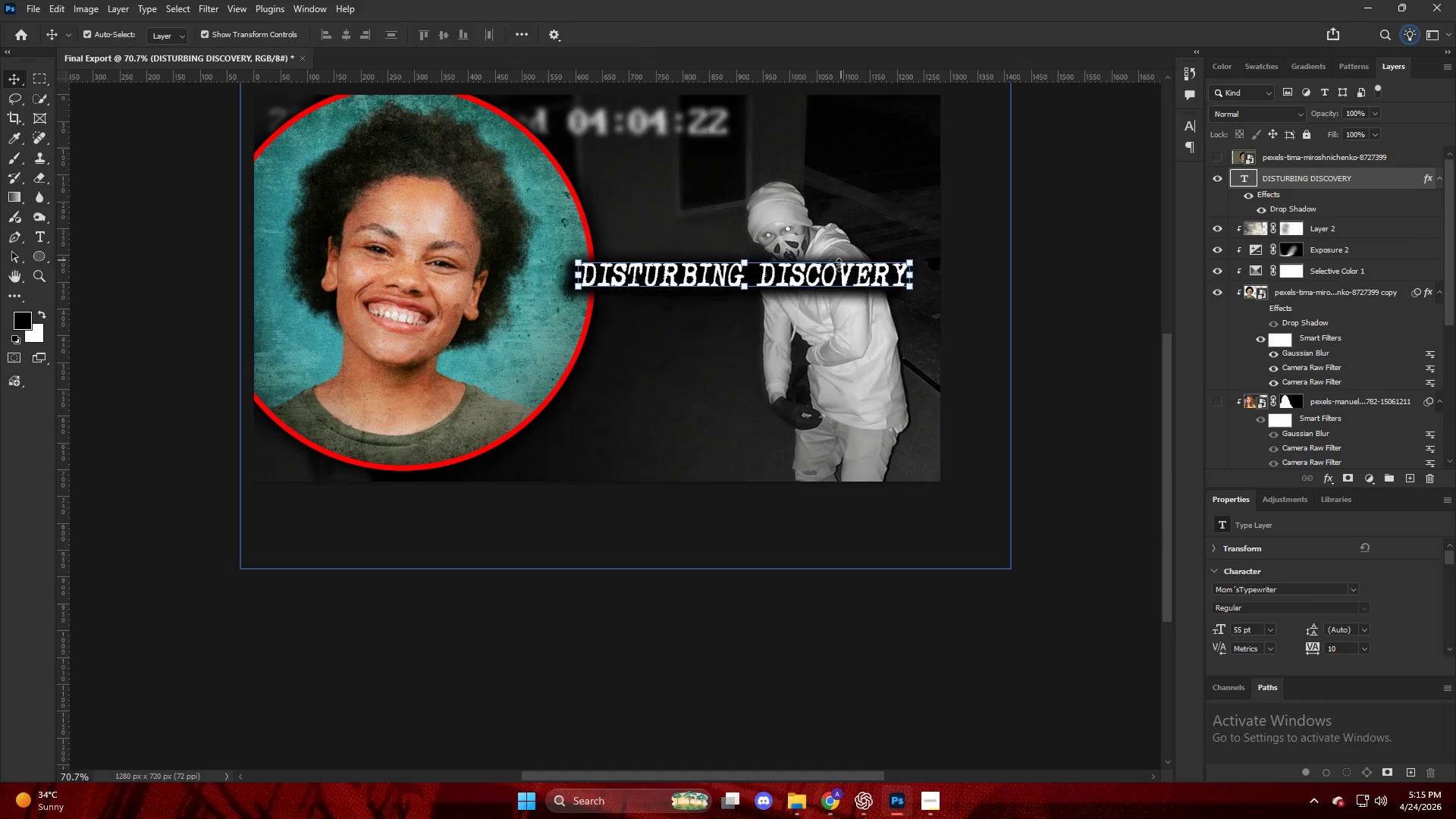 
left_click_drag(start_coordinate=[745, 403], to_coordinate=[772, 391])
 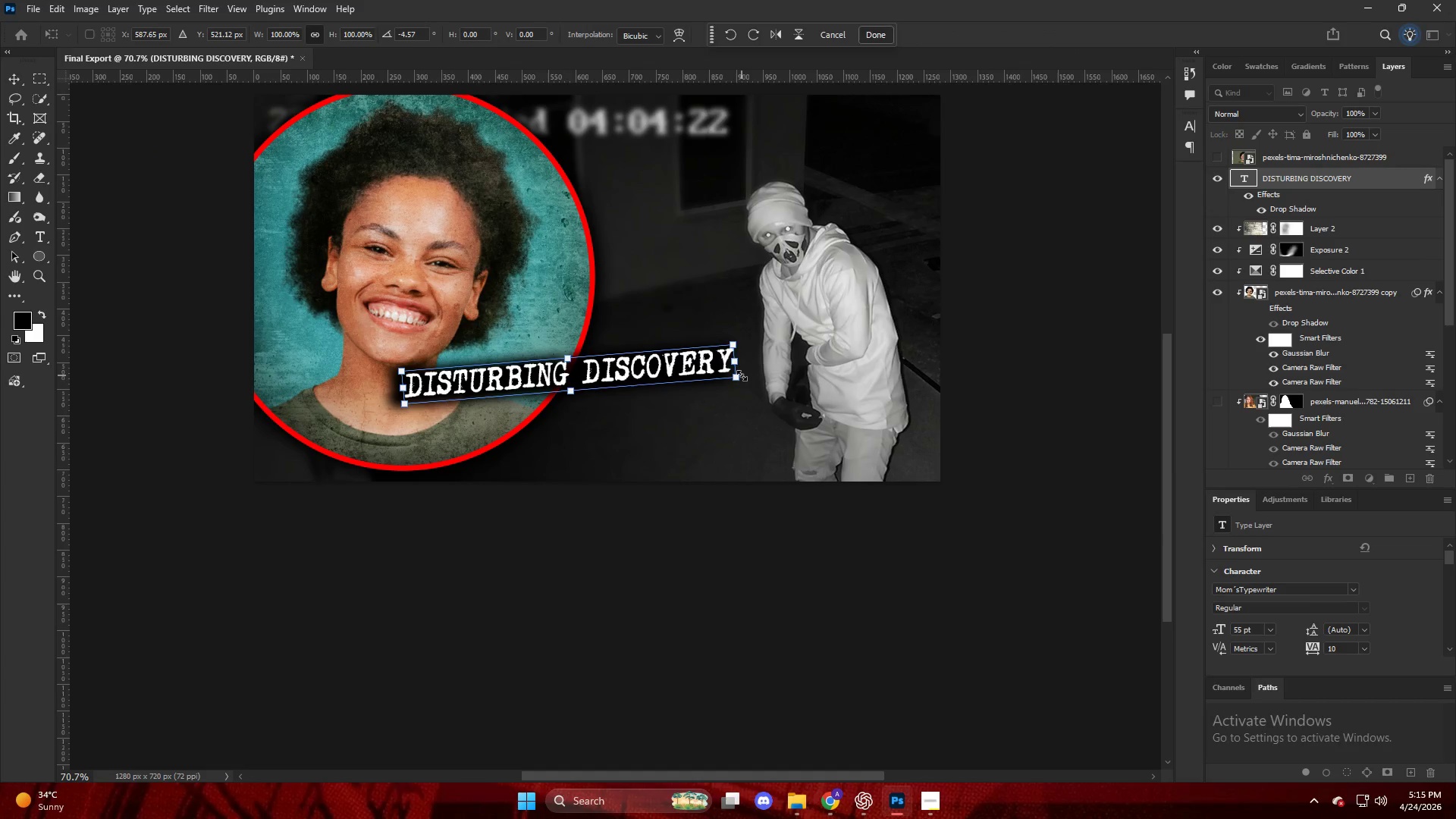 
left_click_drag(start_coordinate=[742, 372], to_coordinate=[999, 389])
 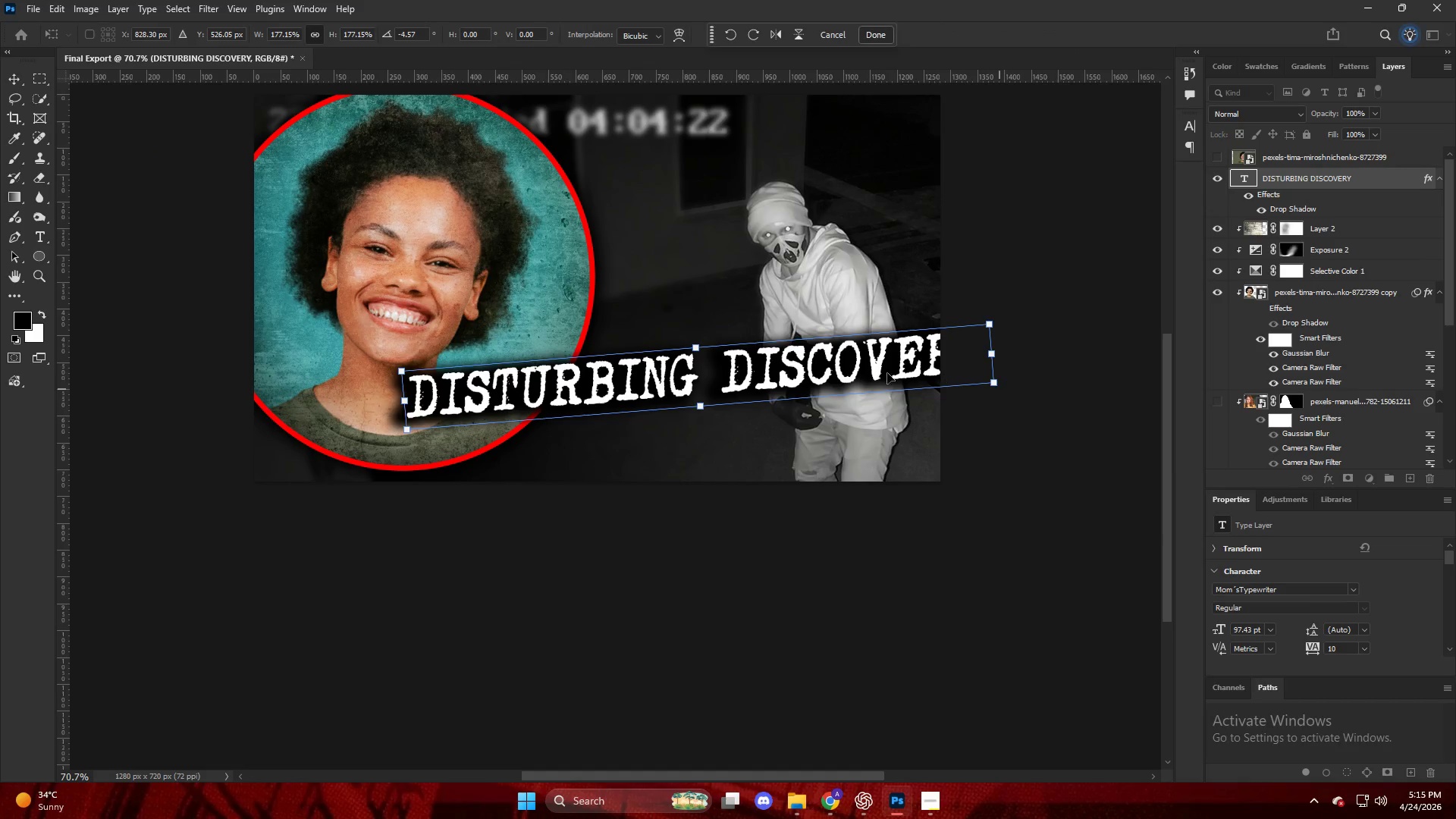 
left_click_drag(start_coordinate=[883, 372], to_coordinate=[795, 403])
 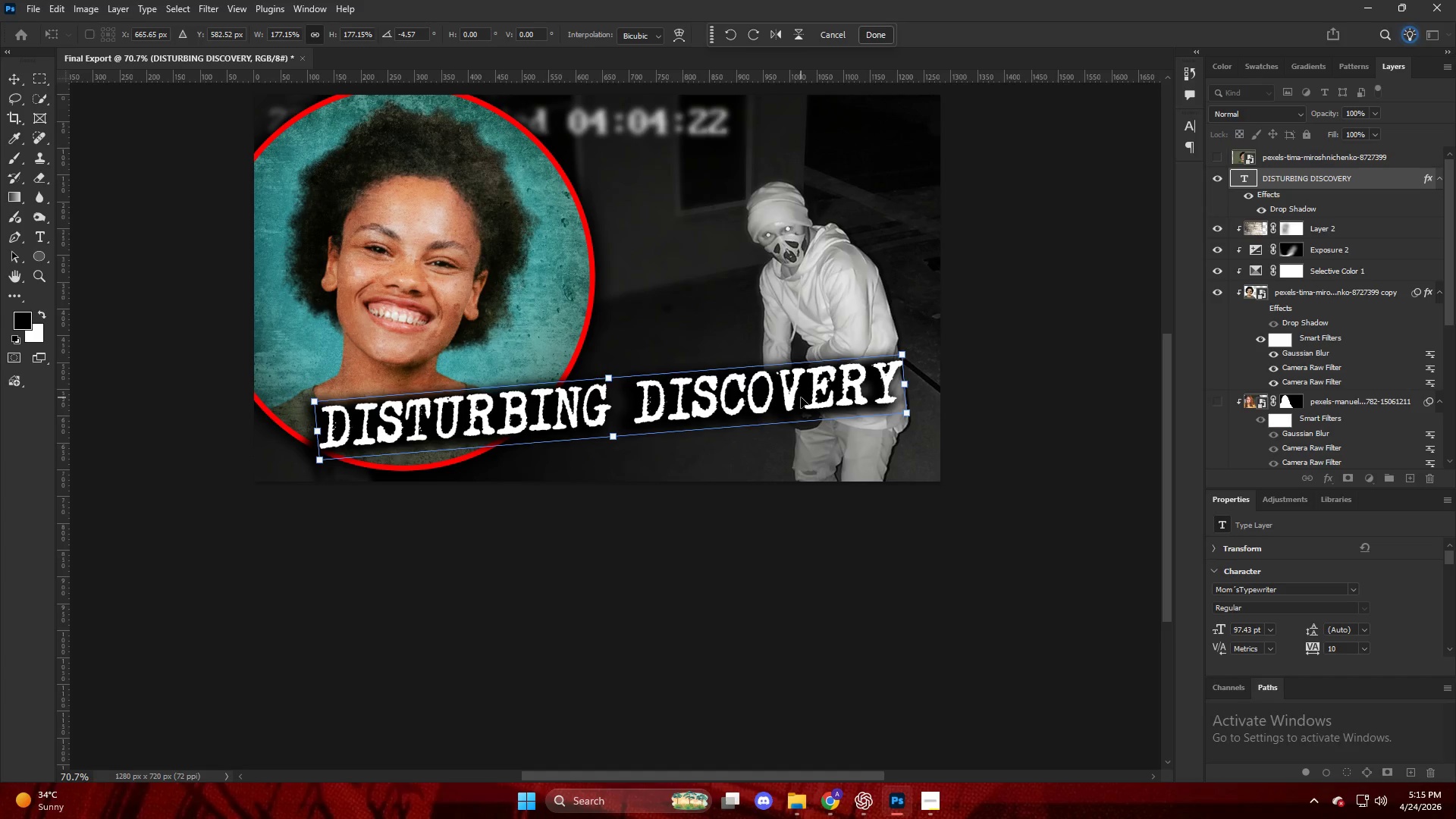 
key(NumpadEnter)
 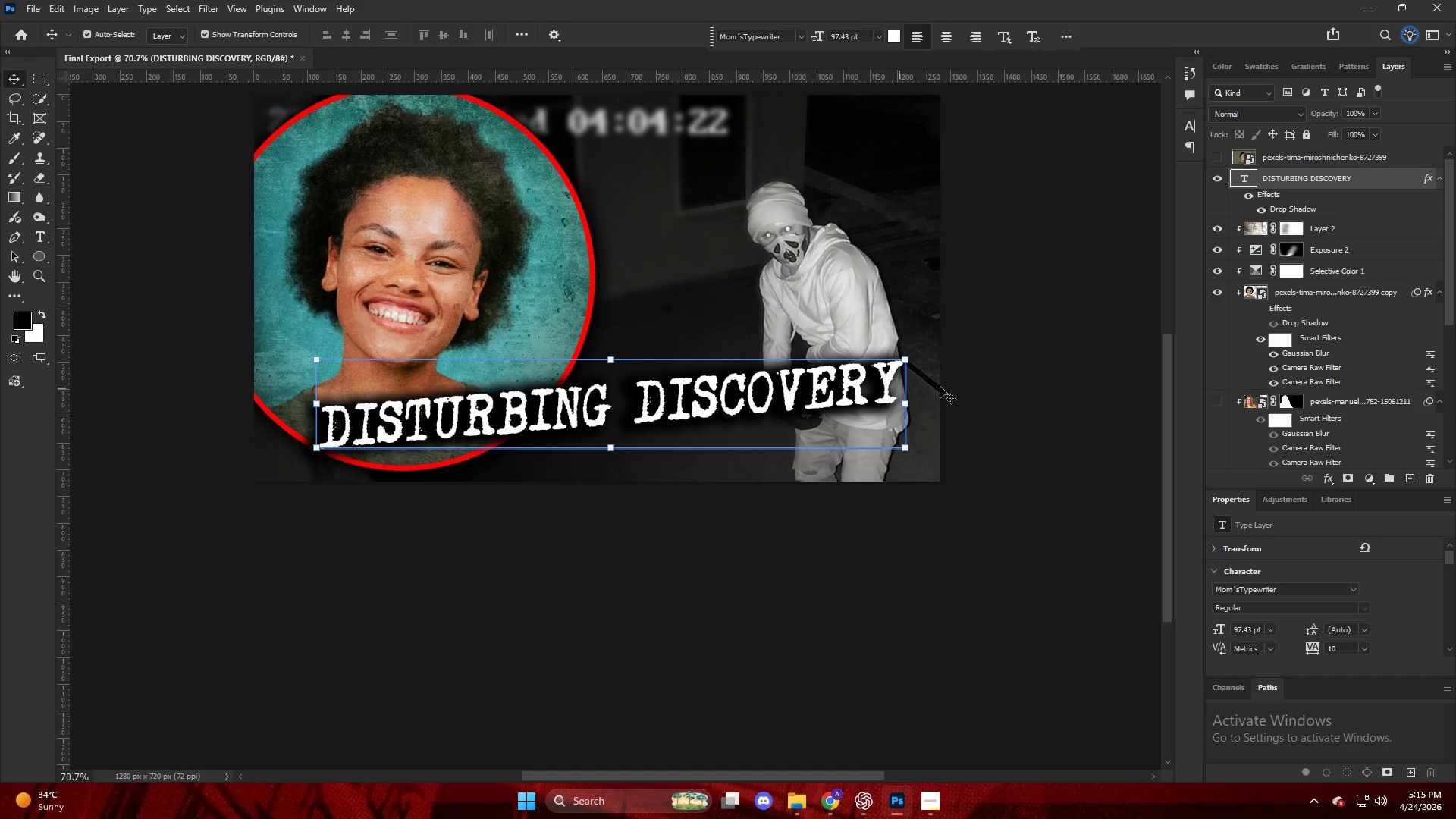 
left_click([971, 389])
 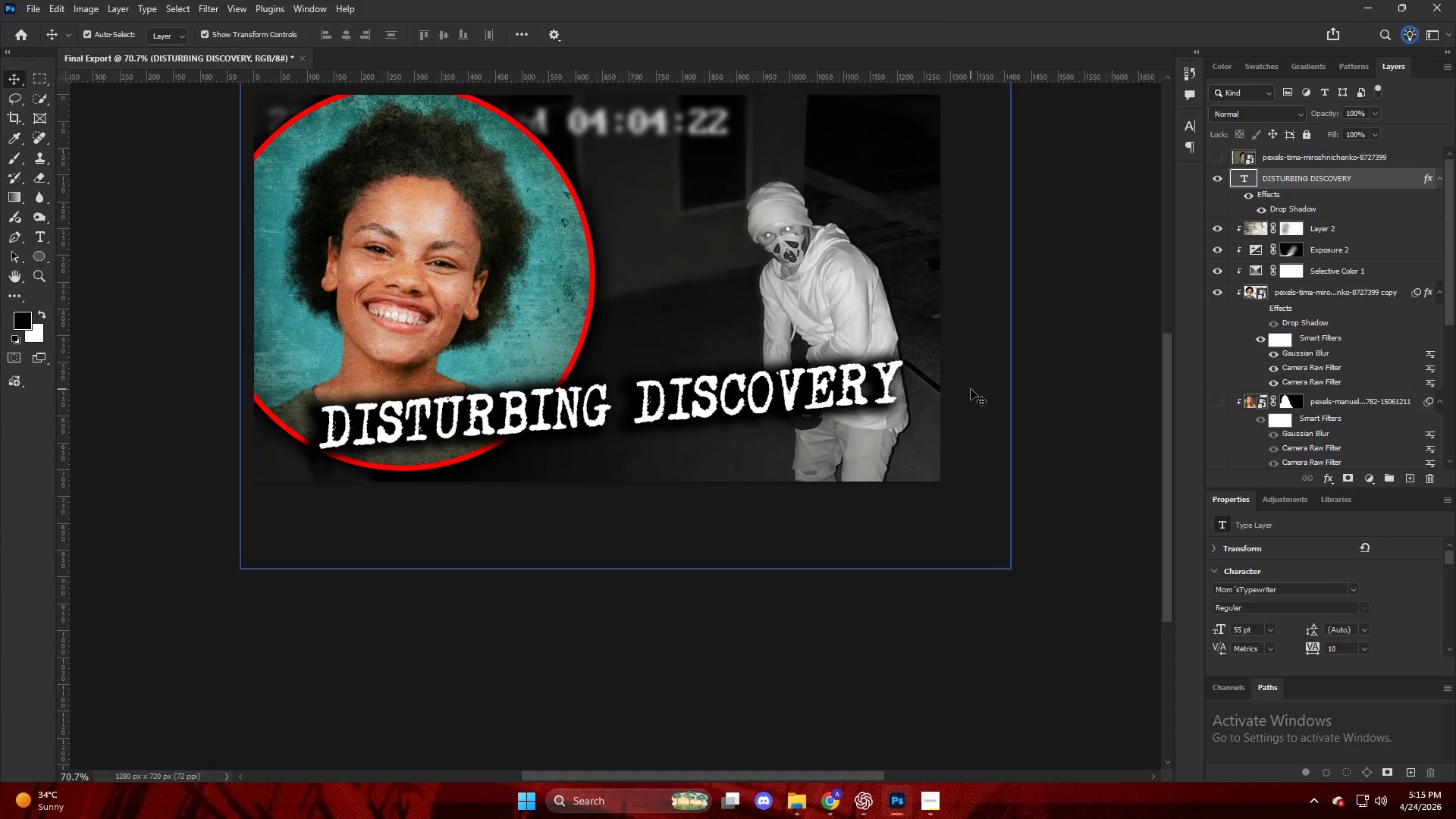 
key(Alt+AltLeft)
 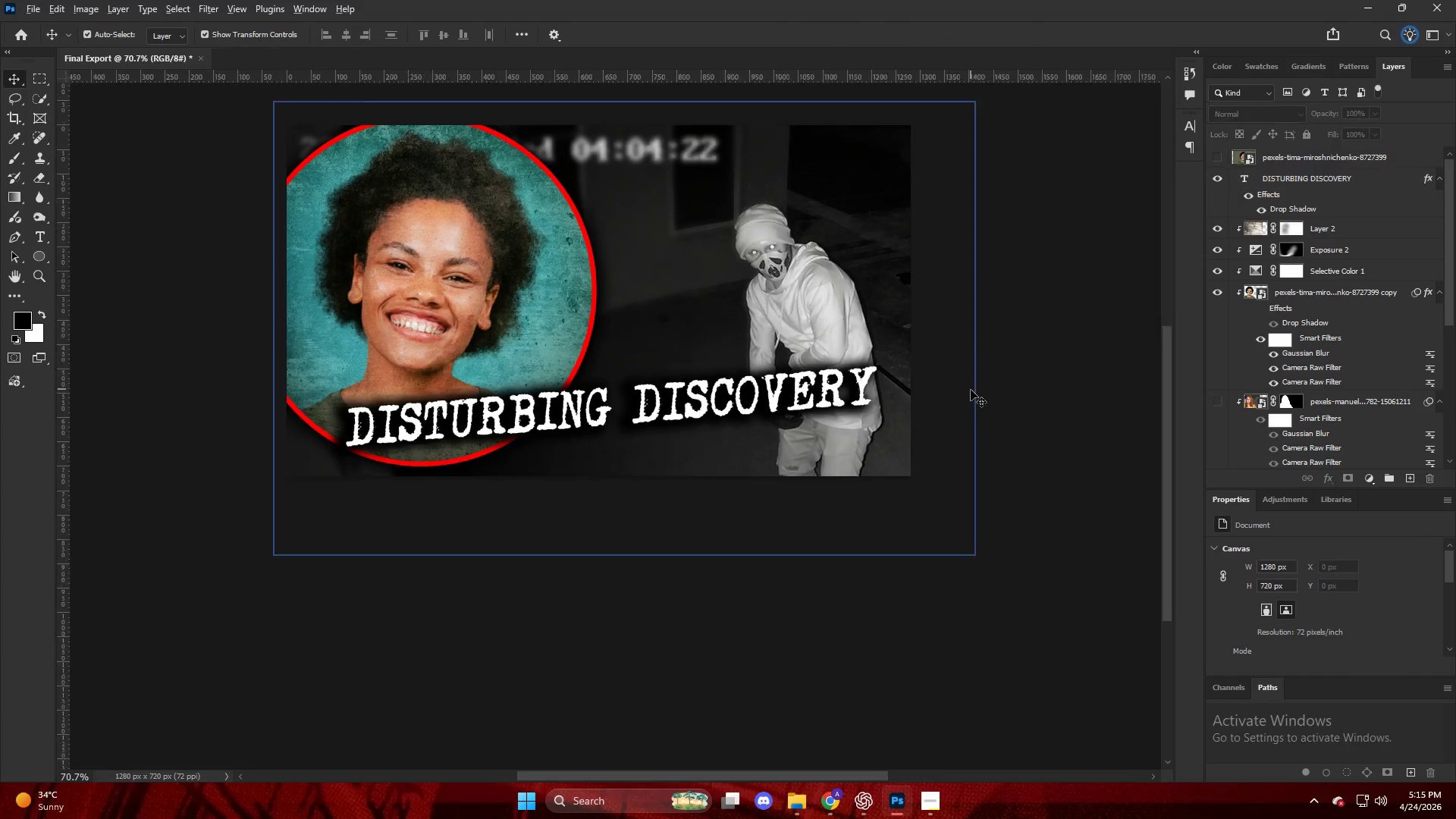 
hold_key(key=AltLeft, duration=0.45)
scroll: coordinate [584, 361], scroll_direction: none, amount: 0.0
 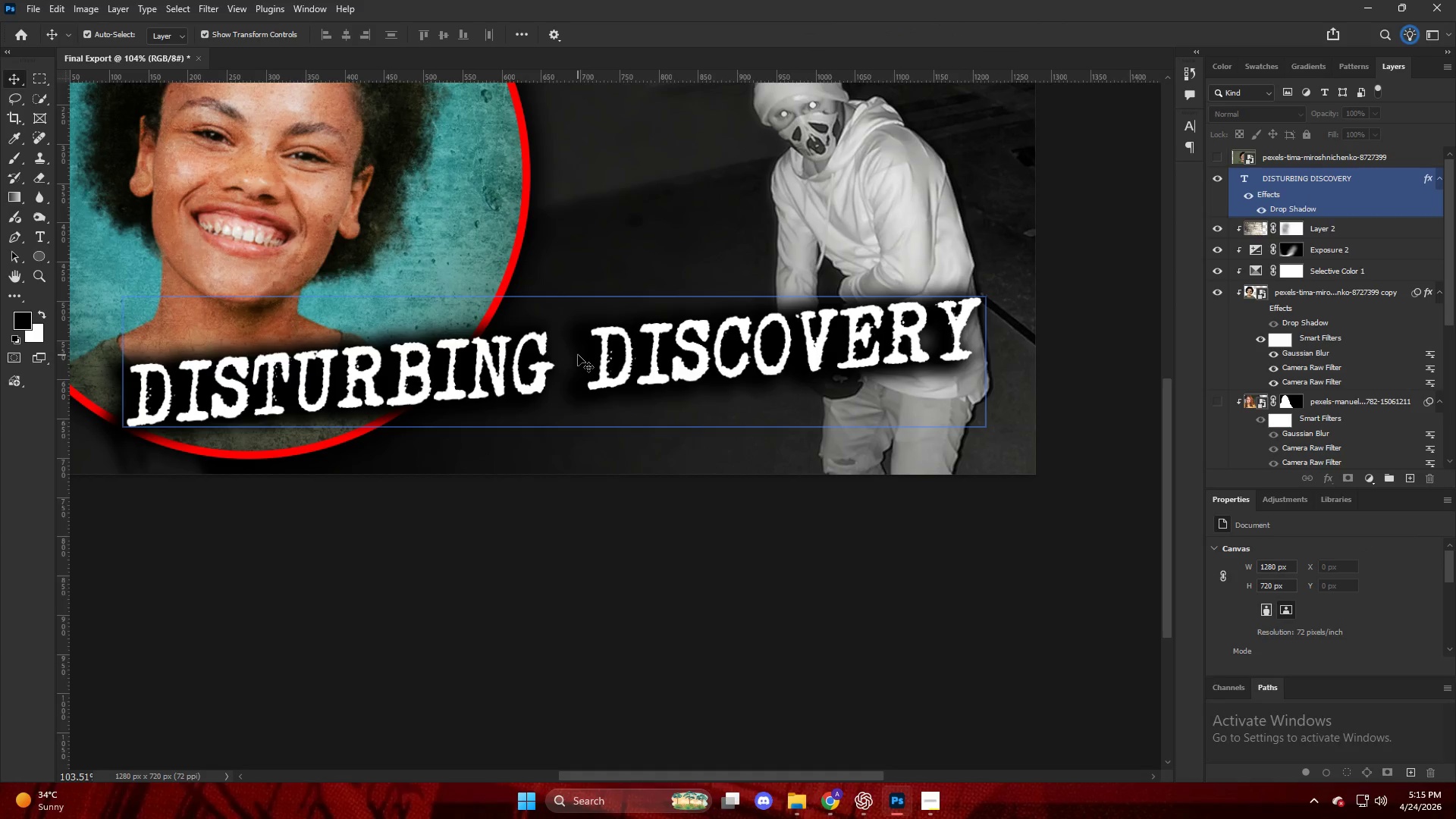 
key(T)
 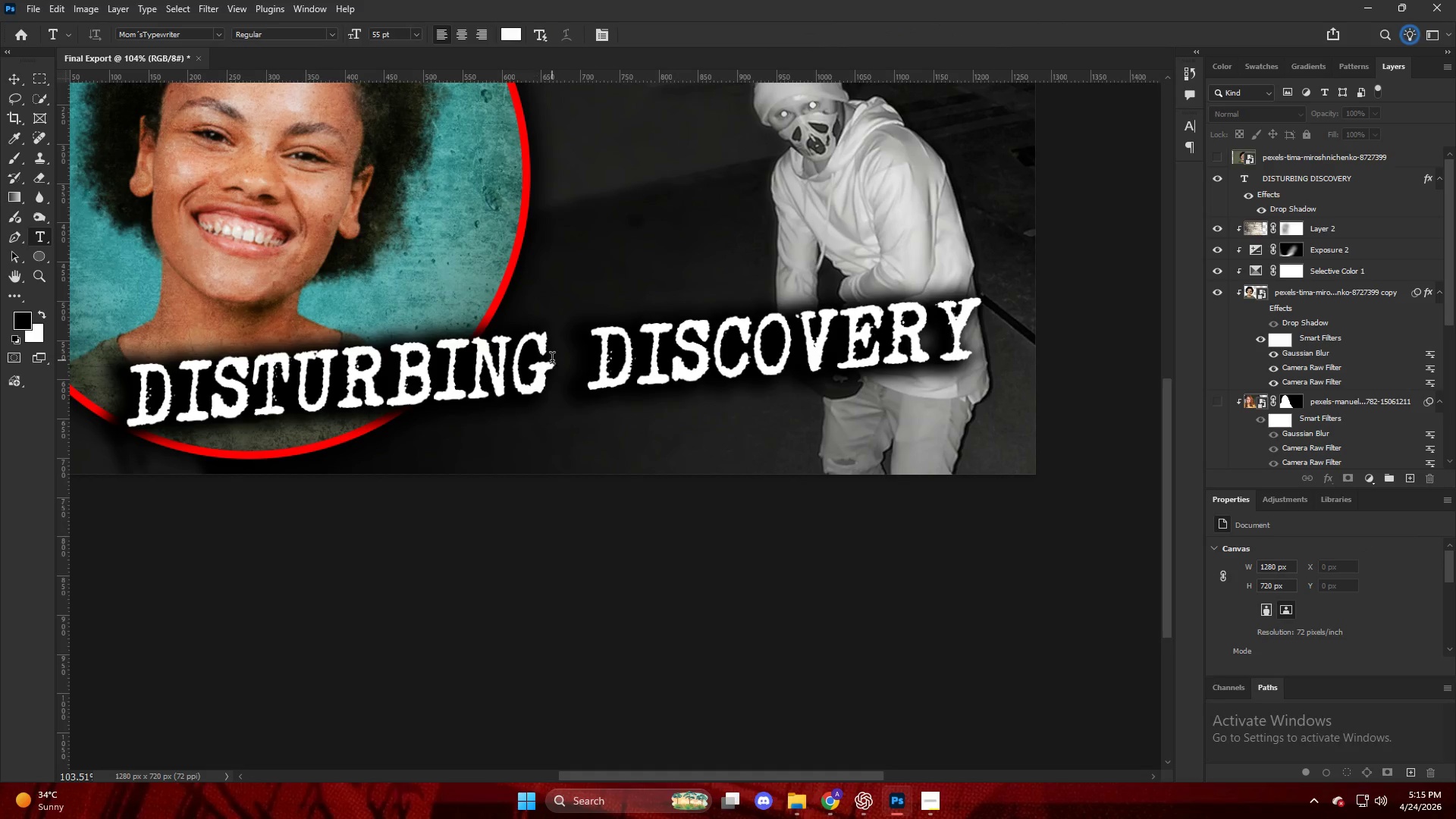 
left_click_drag(start_coordinate=[551, 360], to_coordinate=[138, 372])
 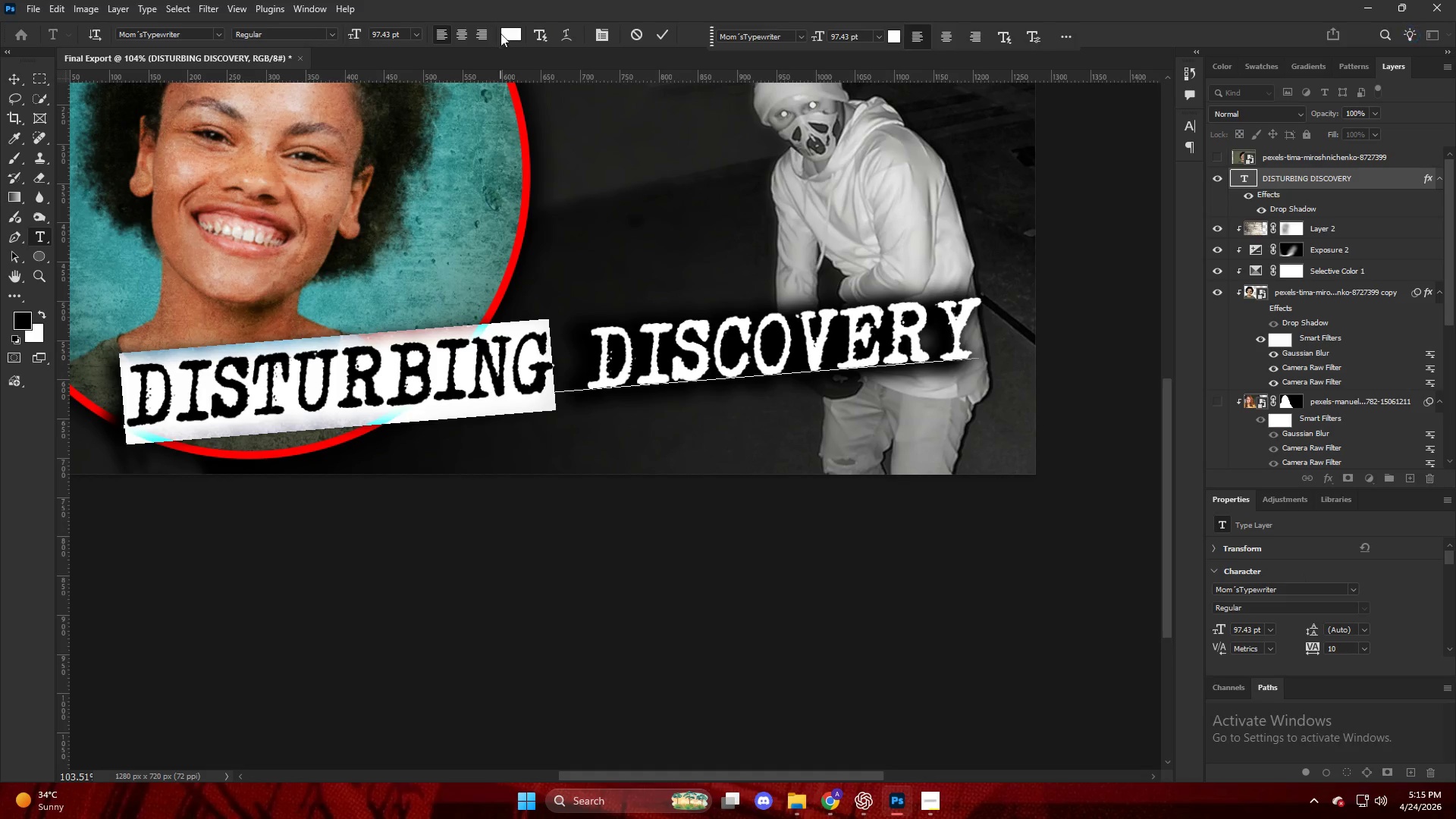 
left_click([508, 36])
 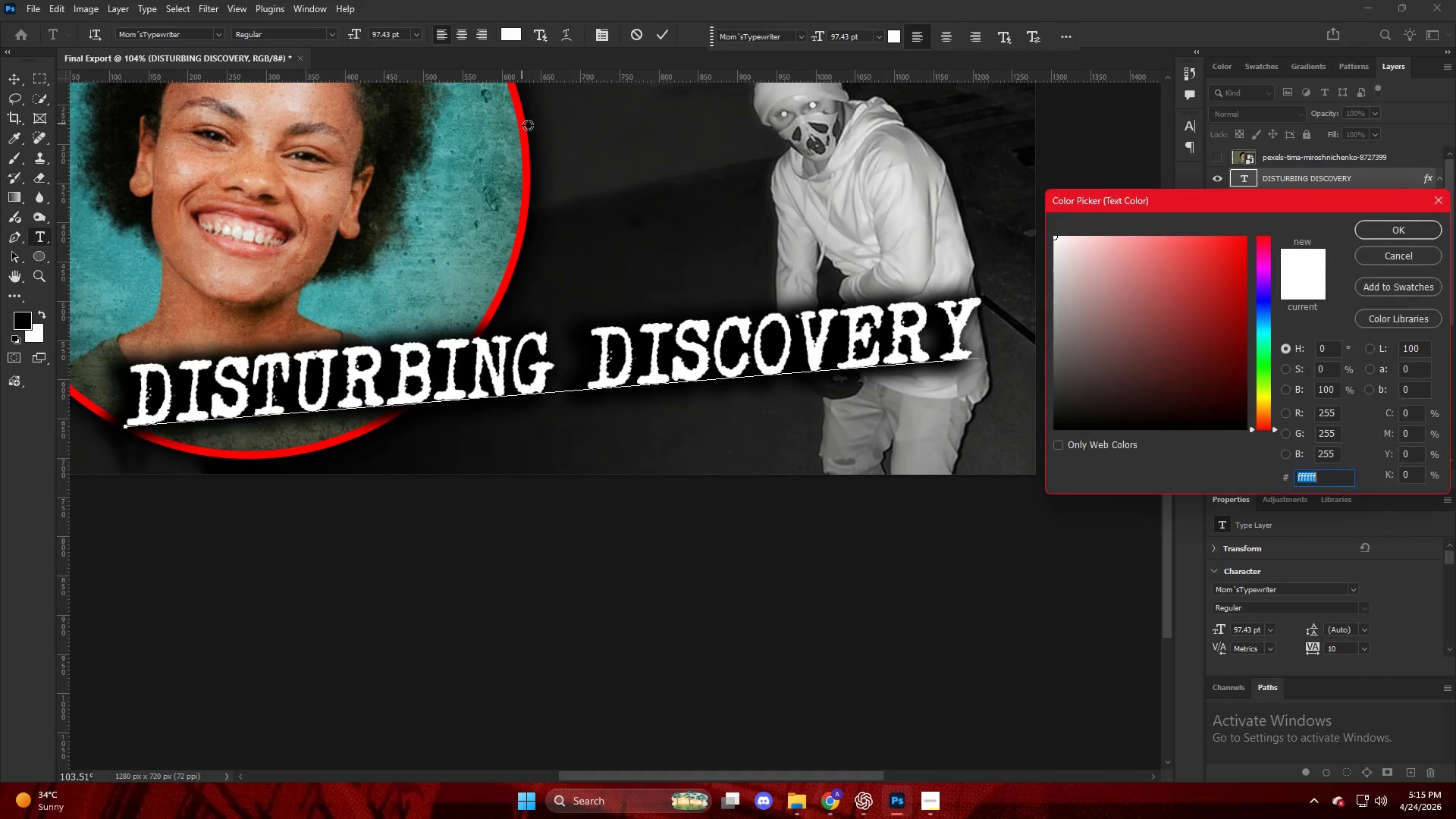 
left_click([529, 125])
 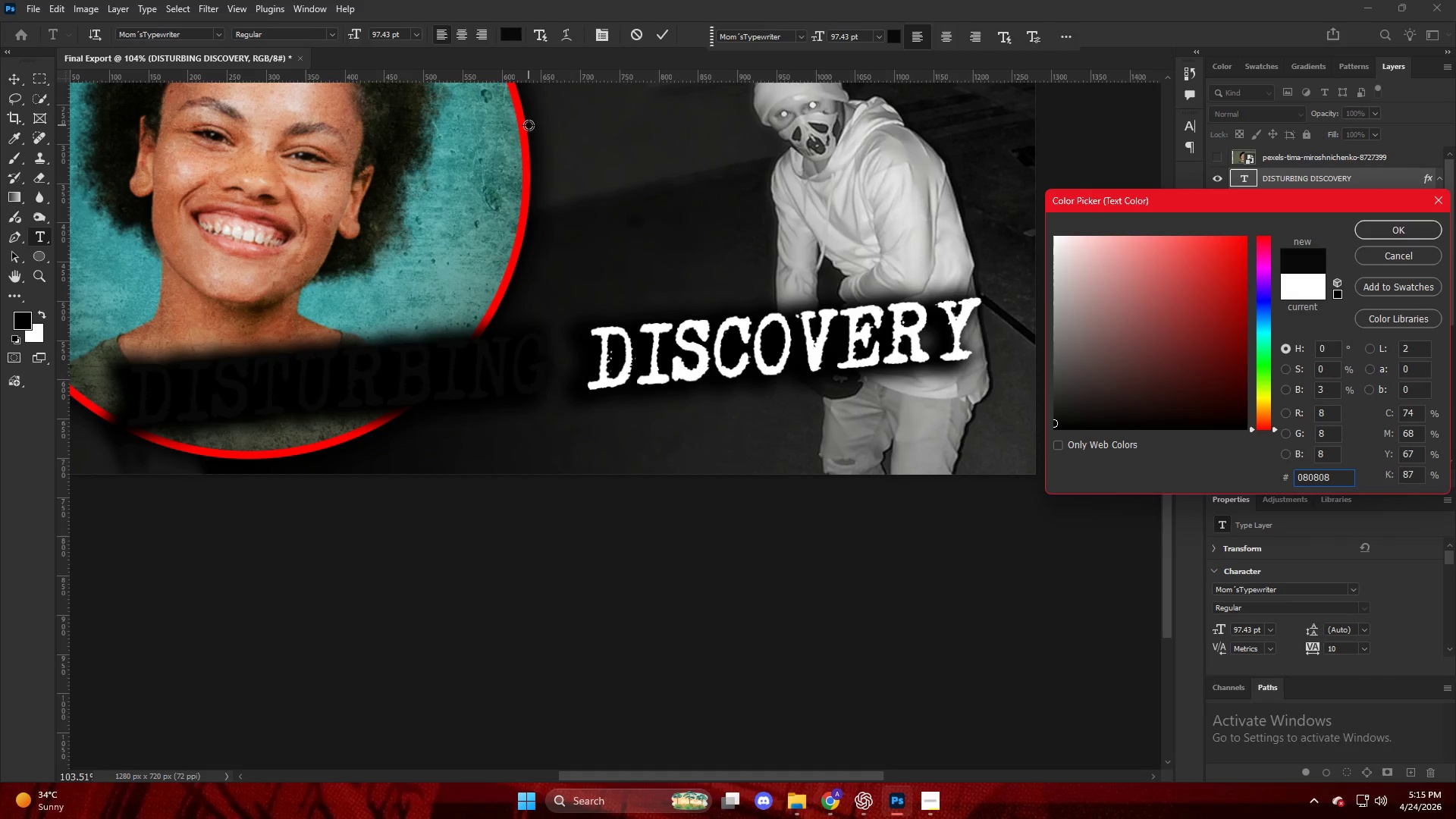 
left_click([520, 125])
 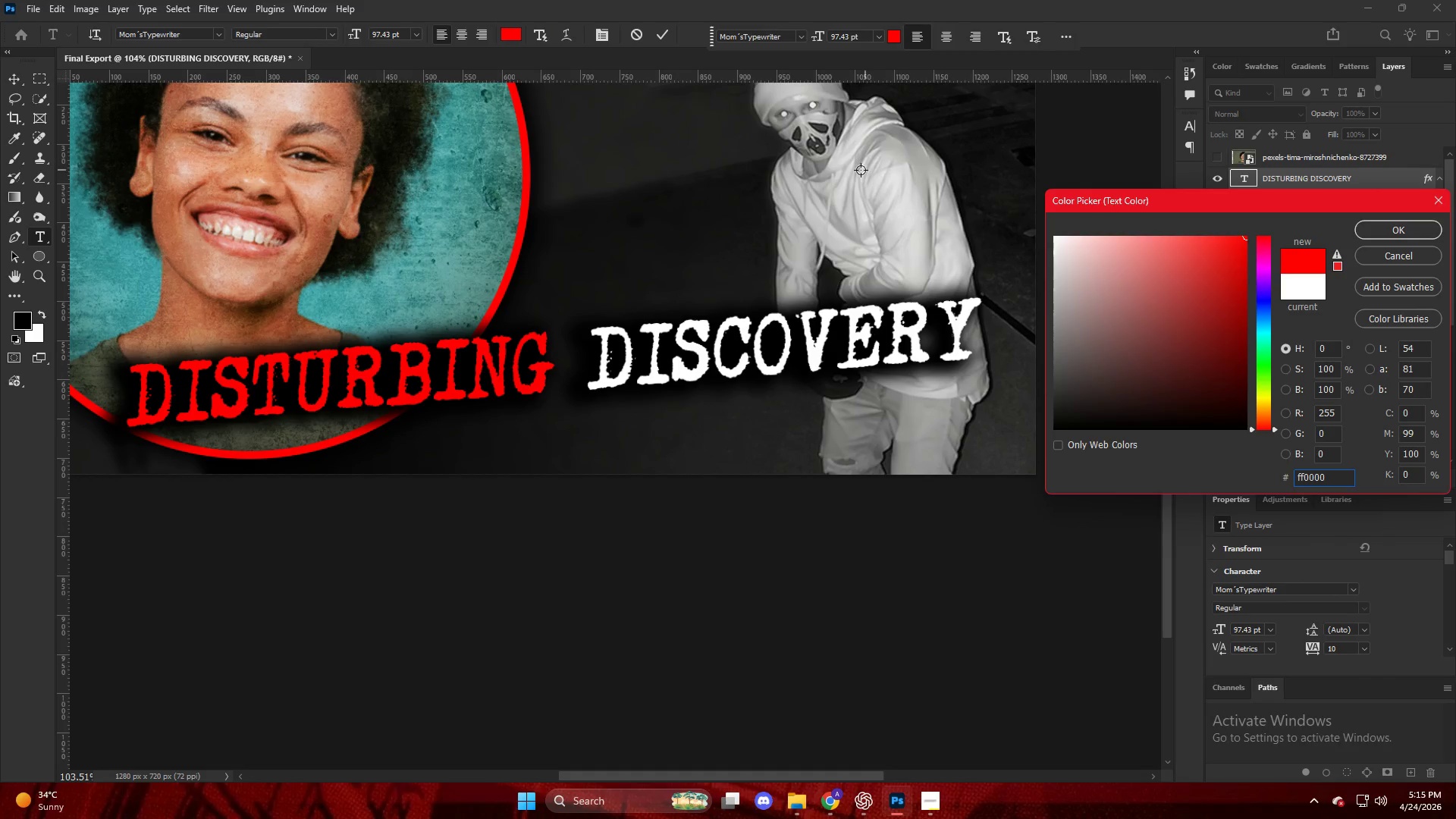 
key(NumpadEnter)
 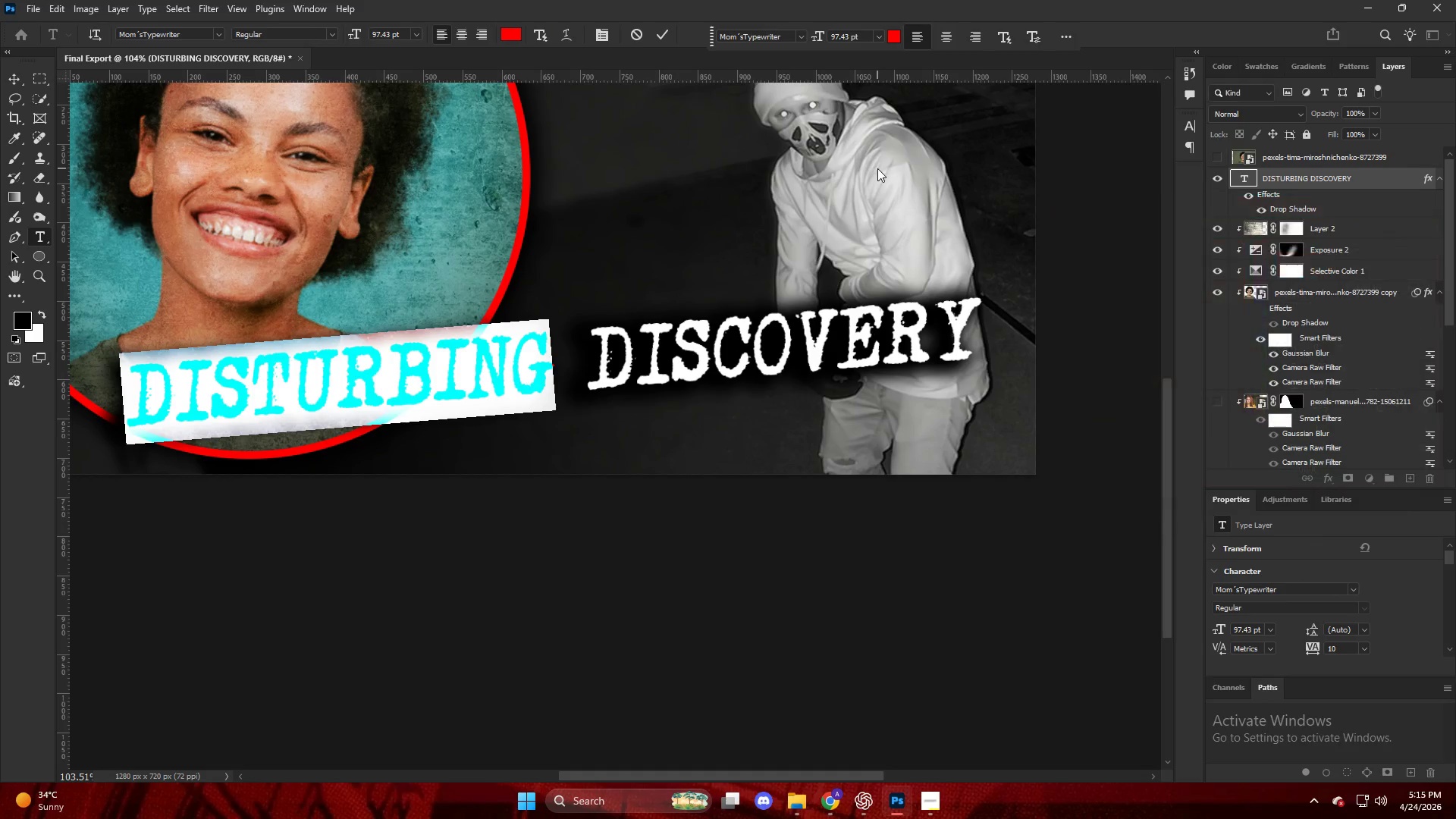 
key(NumpadEnter)
 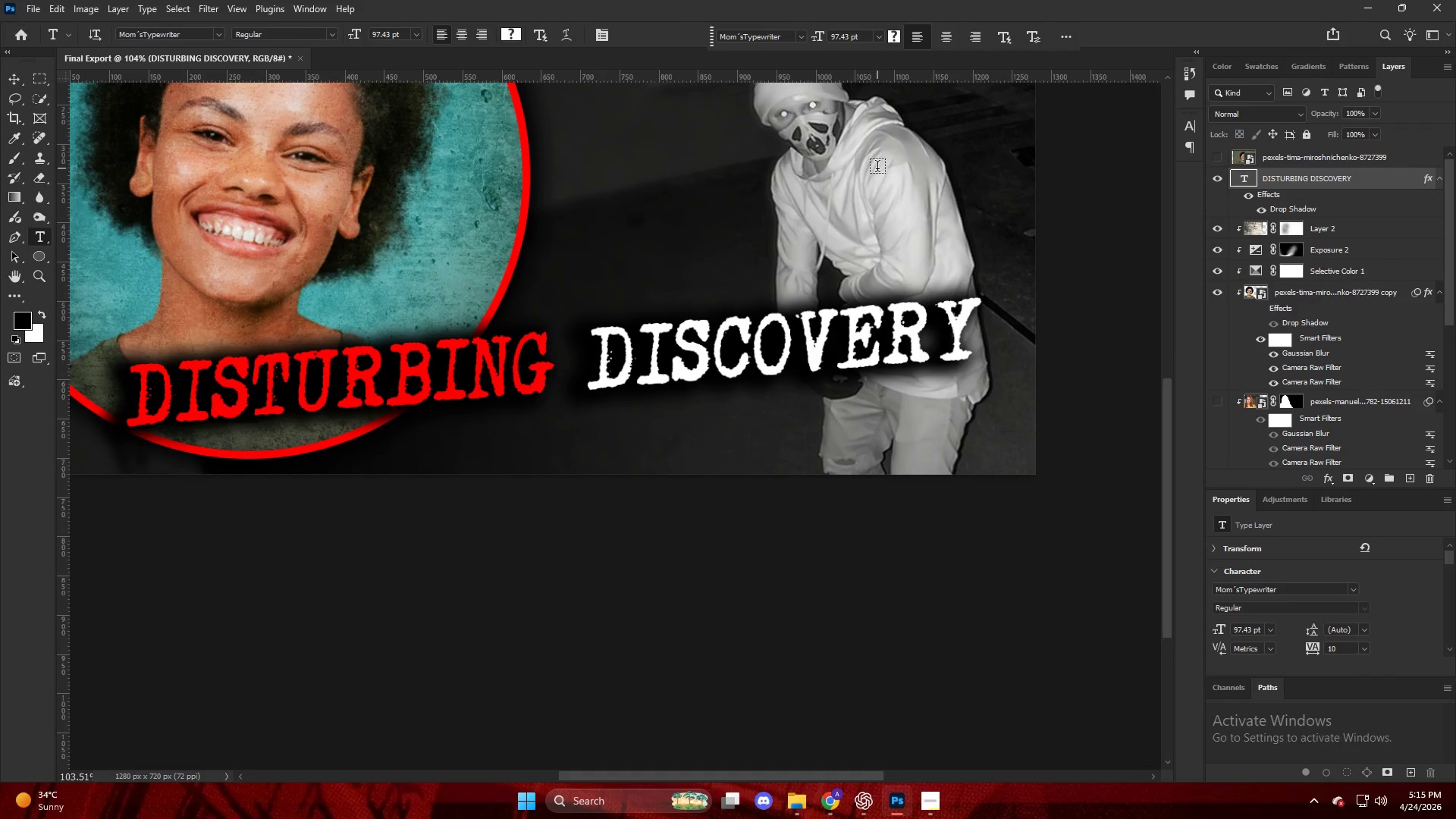 
key(Alt+AltLeft)
 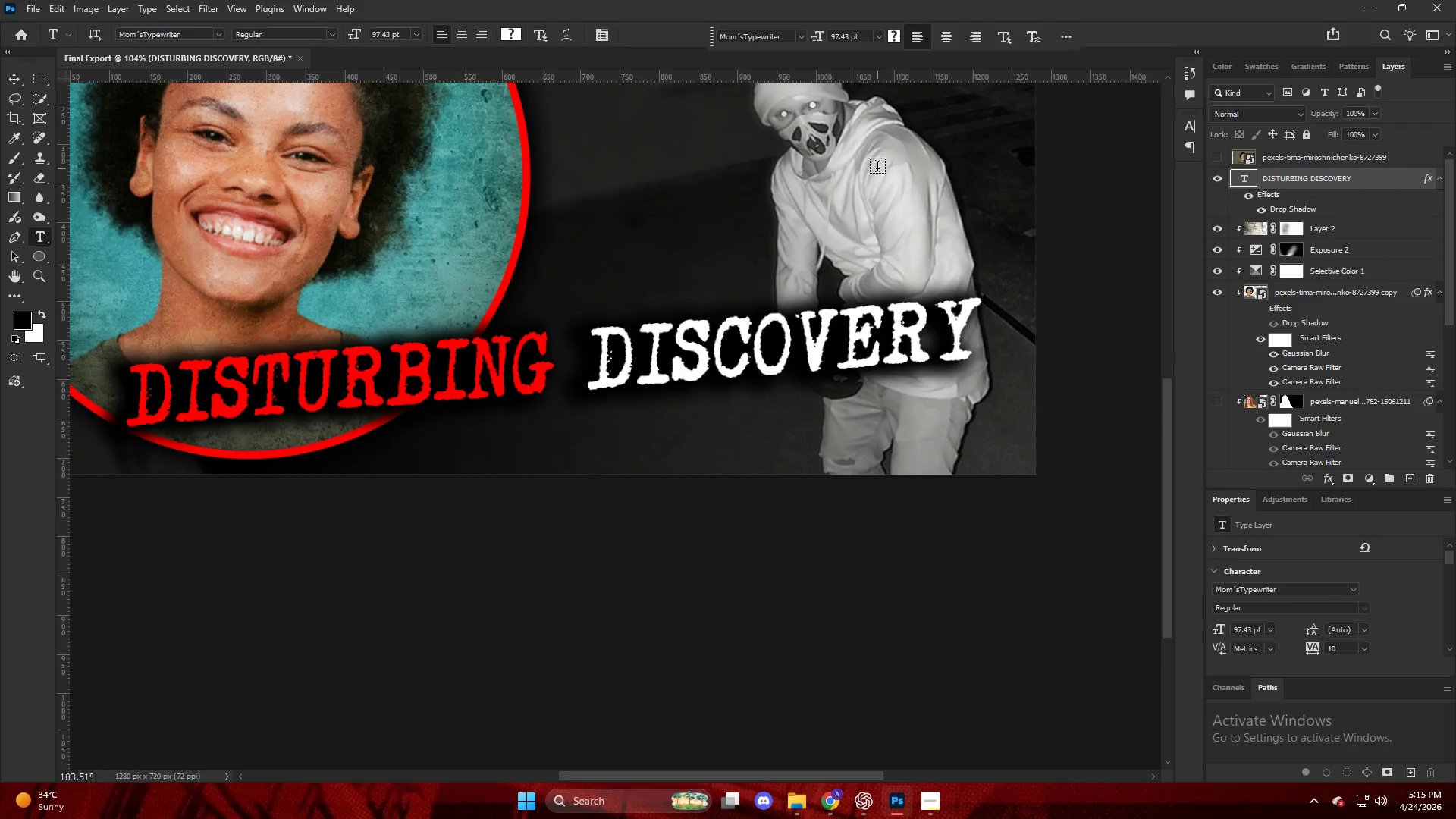 
hold_key(key=AltLeft, duration=0.36)
 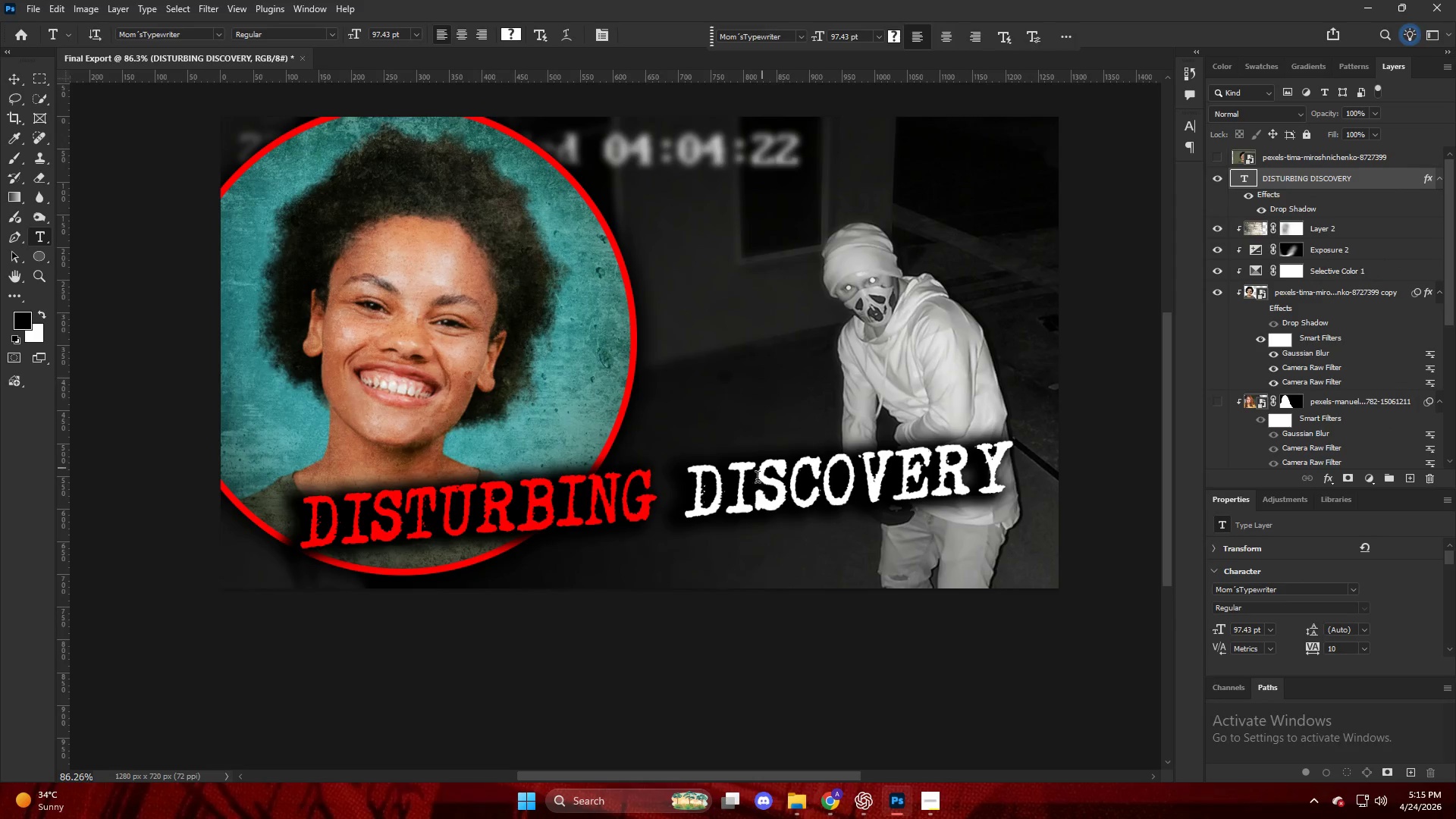 
key(V)
 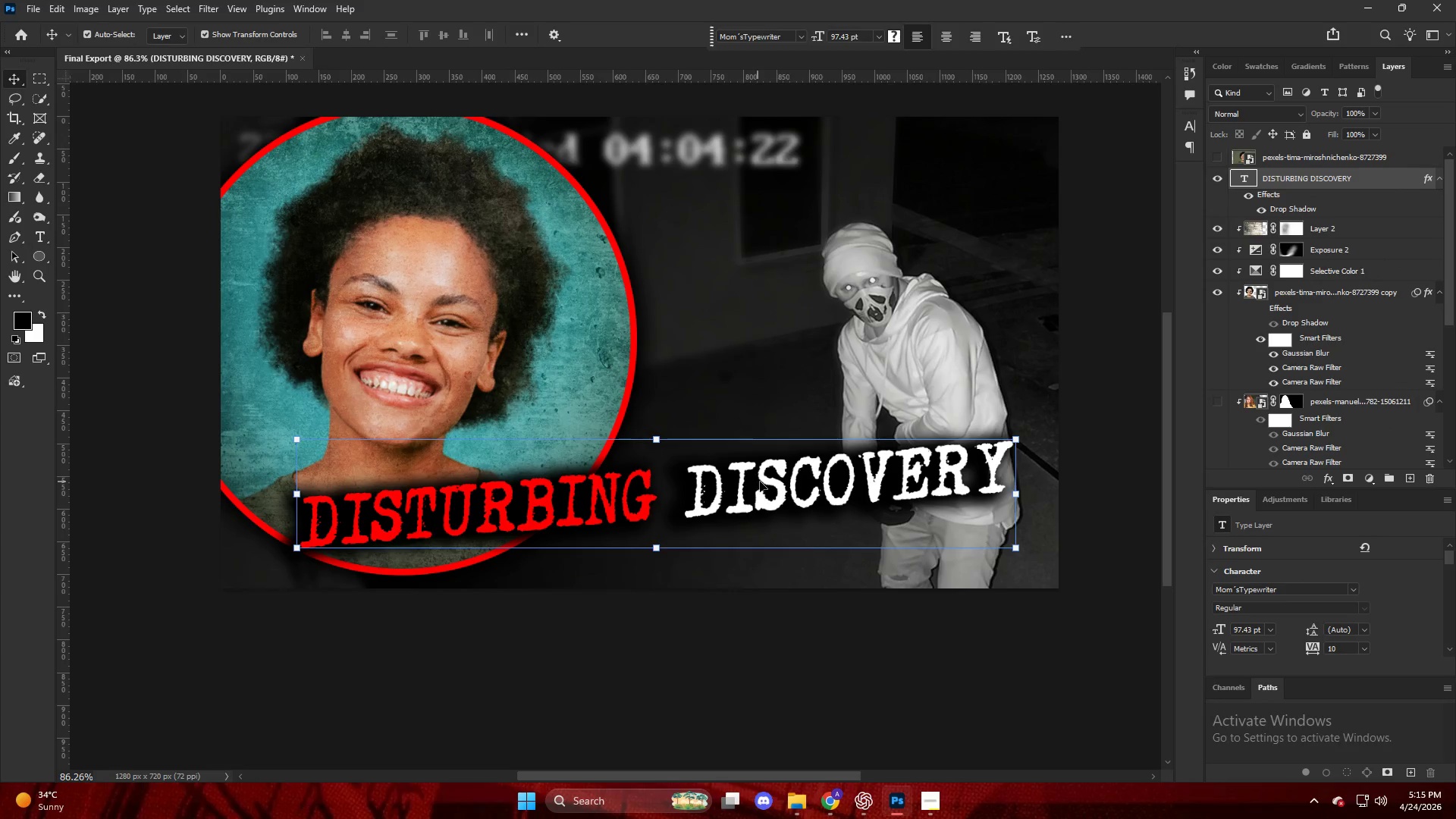 
left_click_drag(start_coordinate=[761, 482], to_coordinate=[770, 493])
 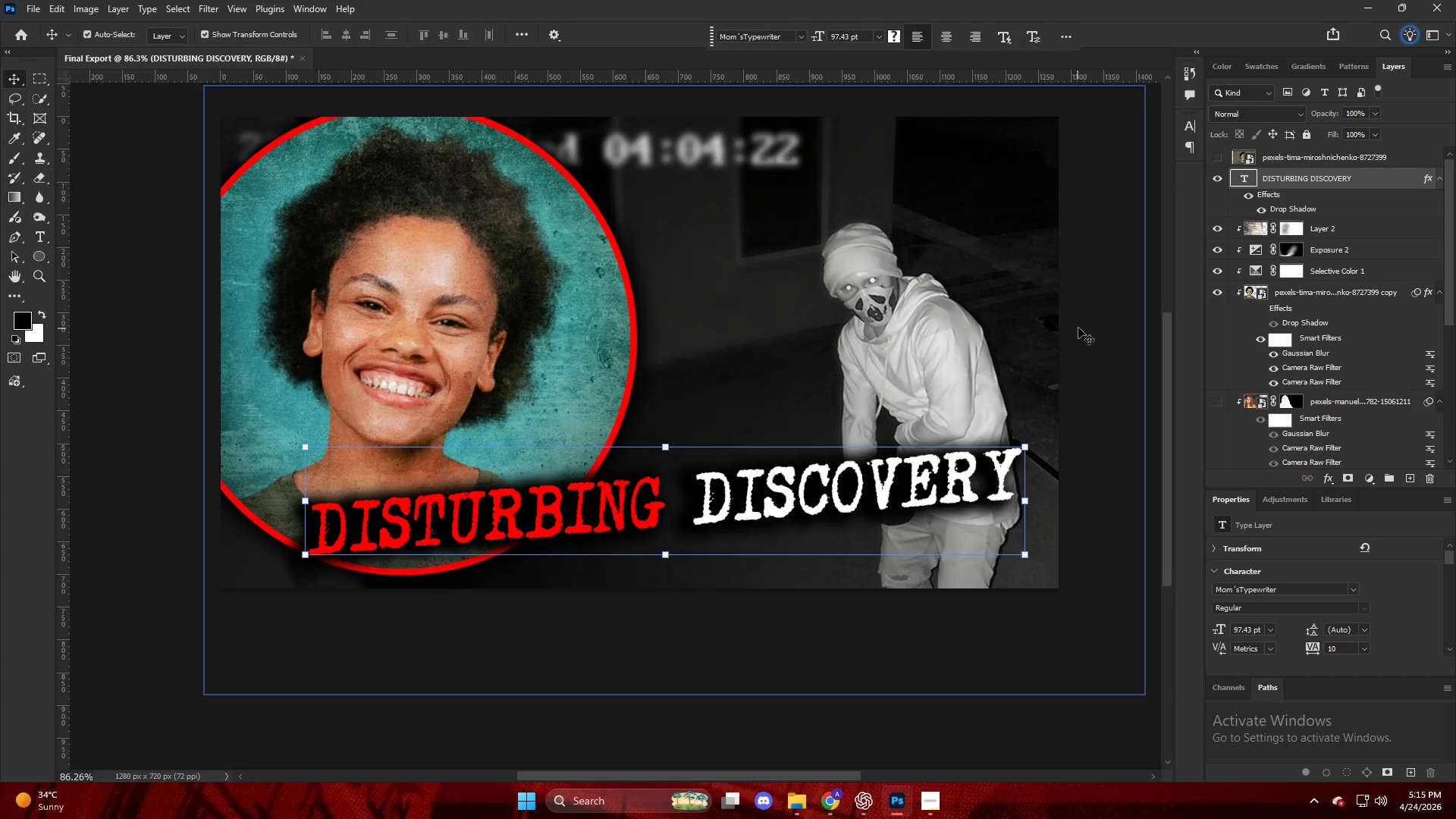 
scroll: coordinate [770, 353], scroll_direction: up, amount: 11.0
 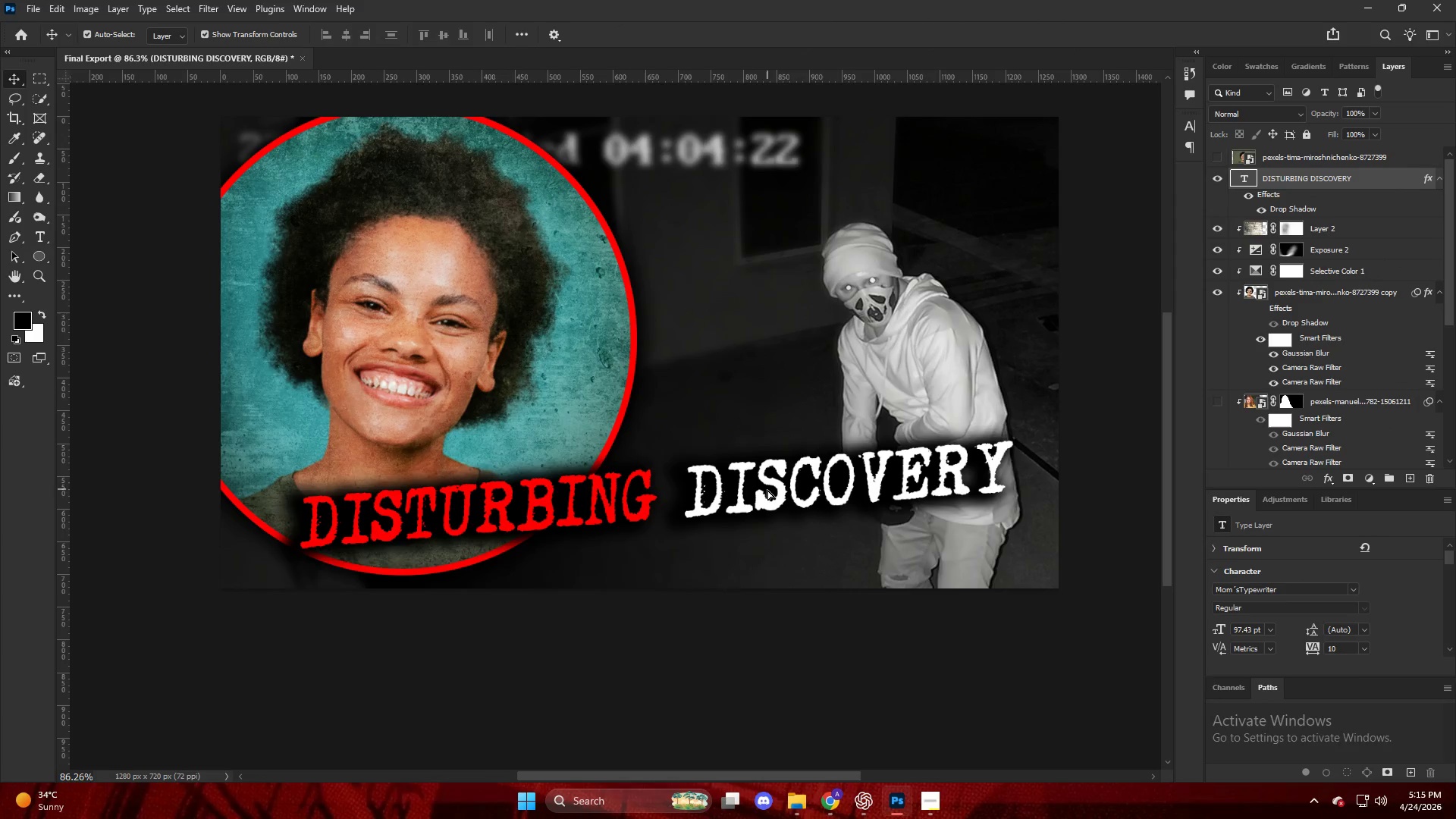 
left_click([1134, 303])
 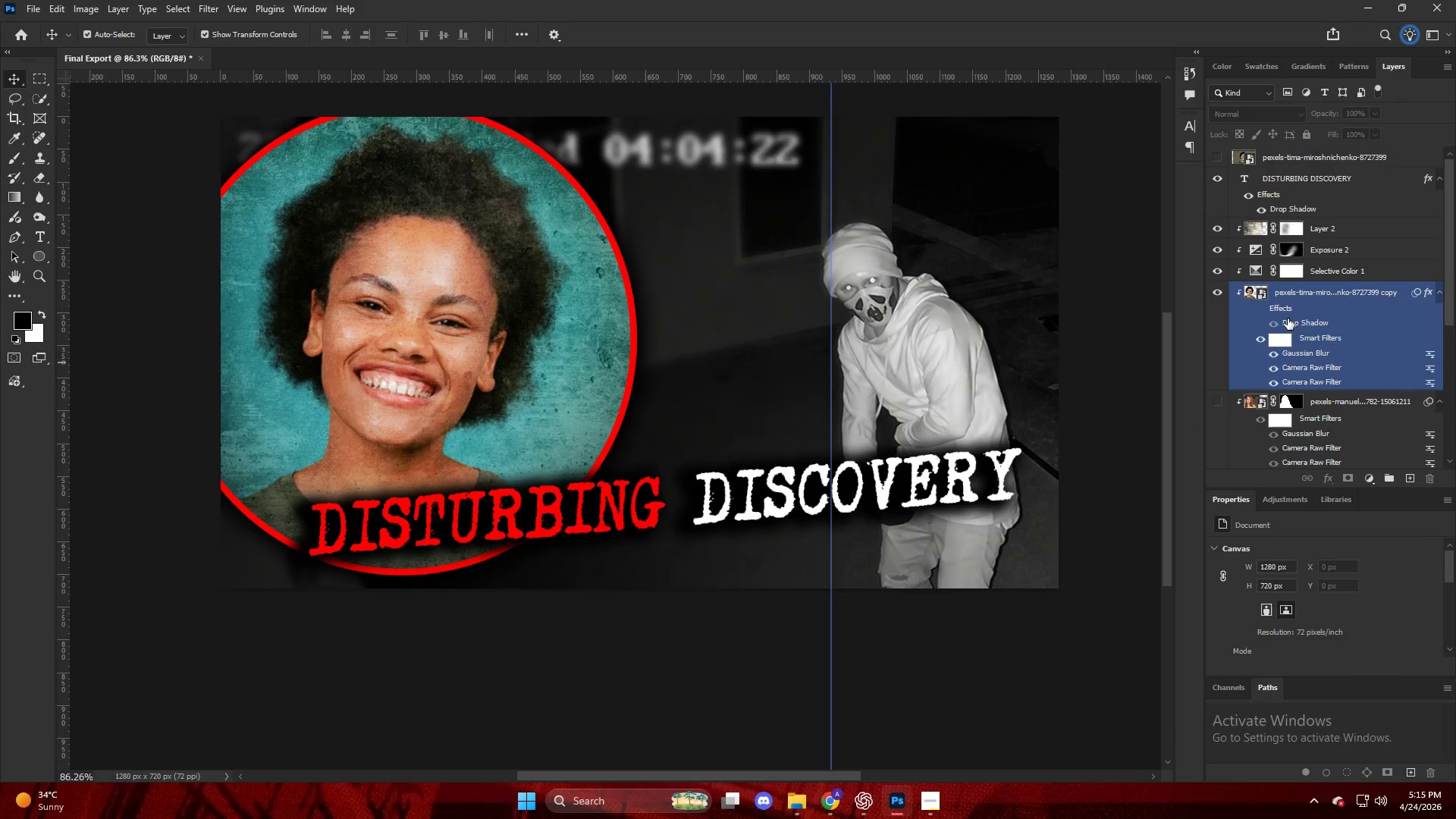 
double_click([1288, 212])
 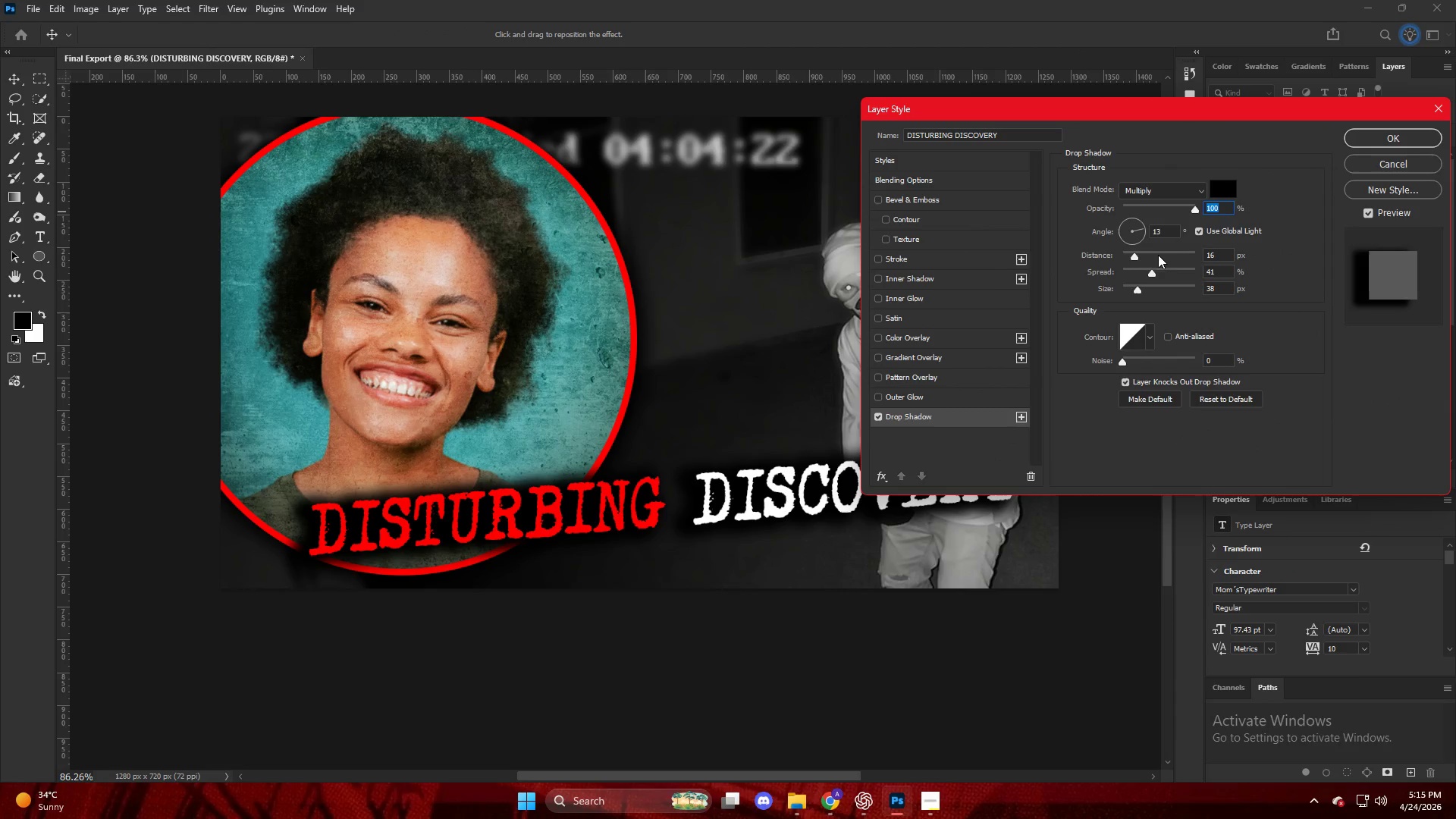 
left_click_drag(start_coordinate=[1133, 257], to_coordinate=[1109, 257])
 